 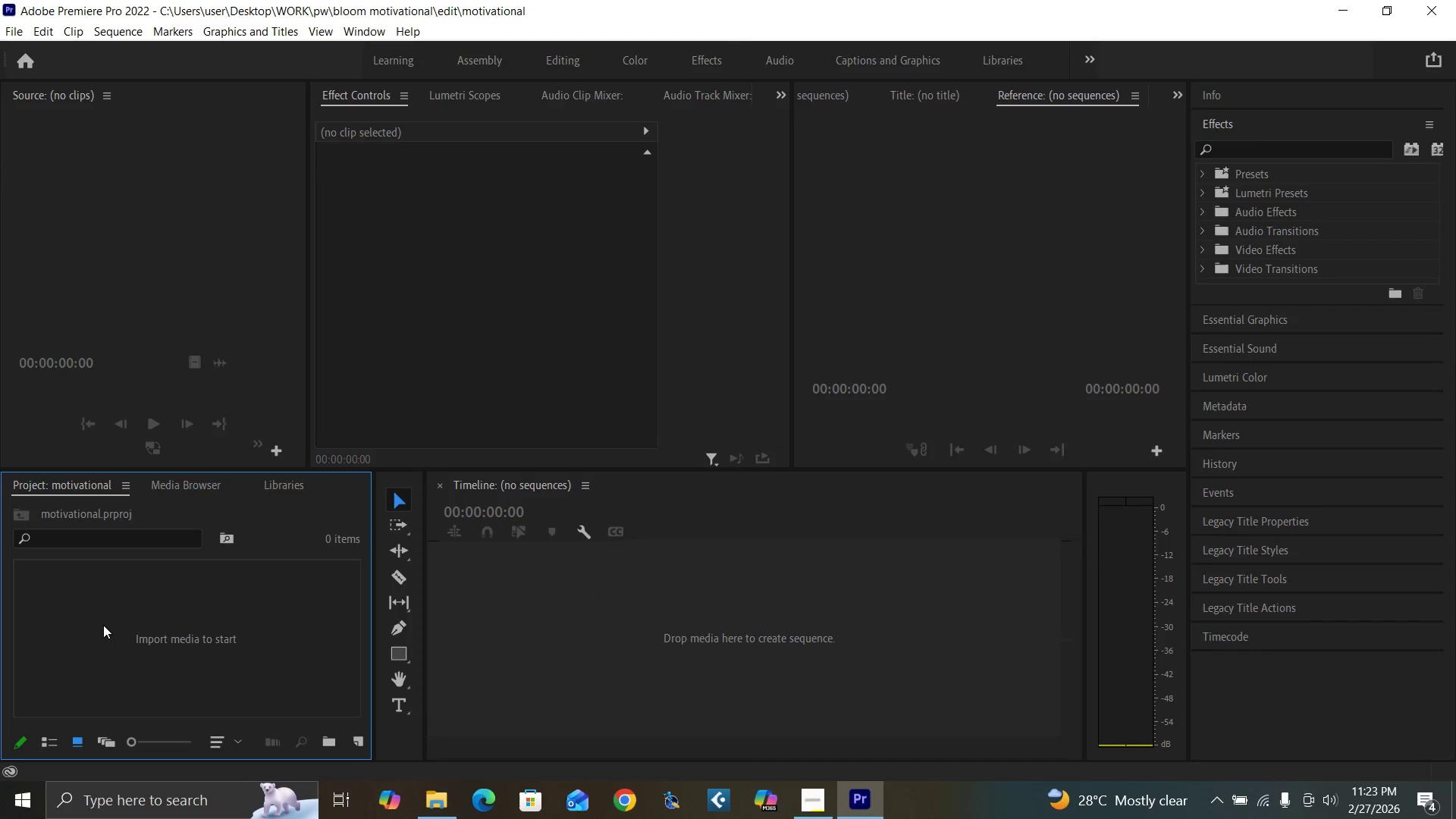 
right_click([103, 625])
 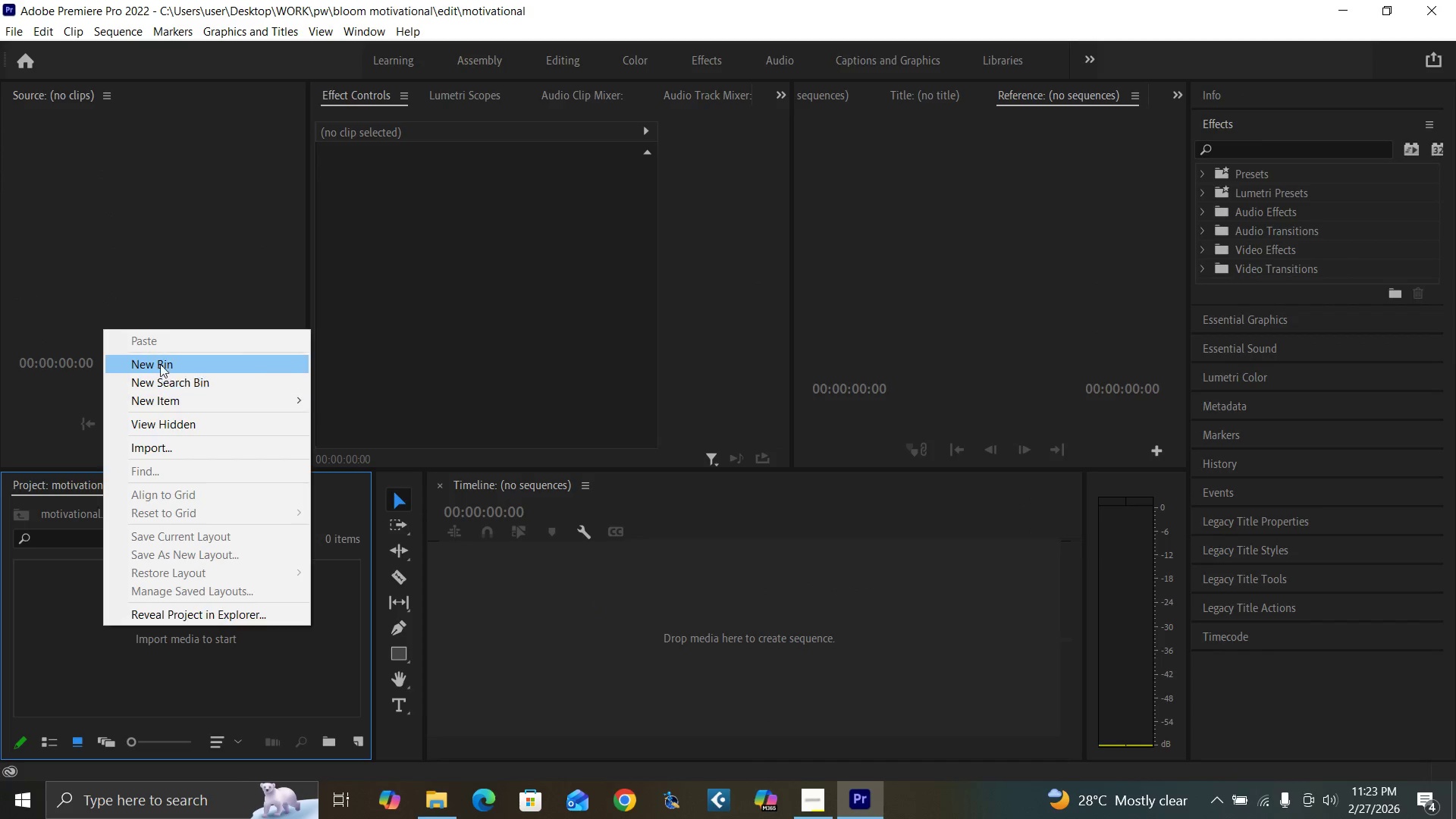 
left_click([159, 359])
 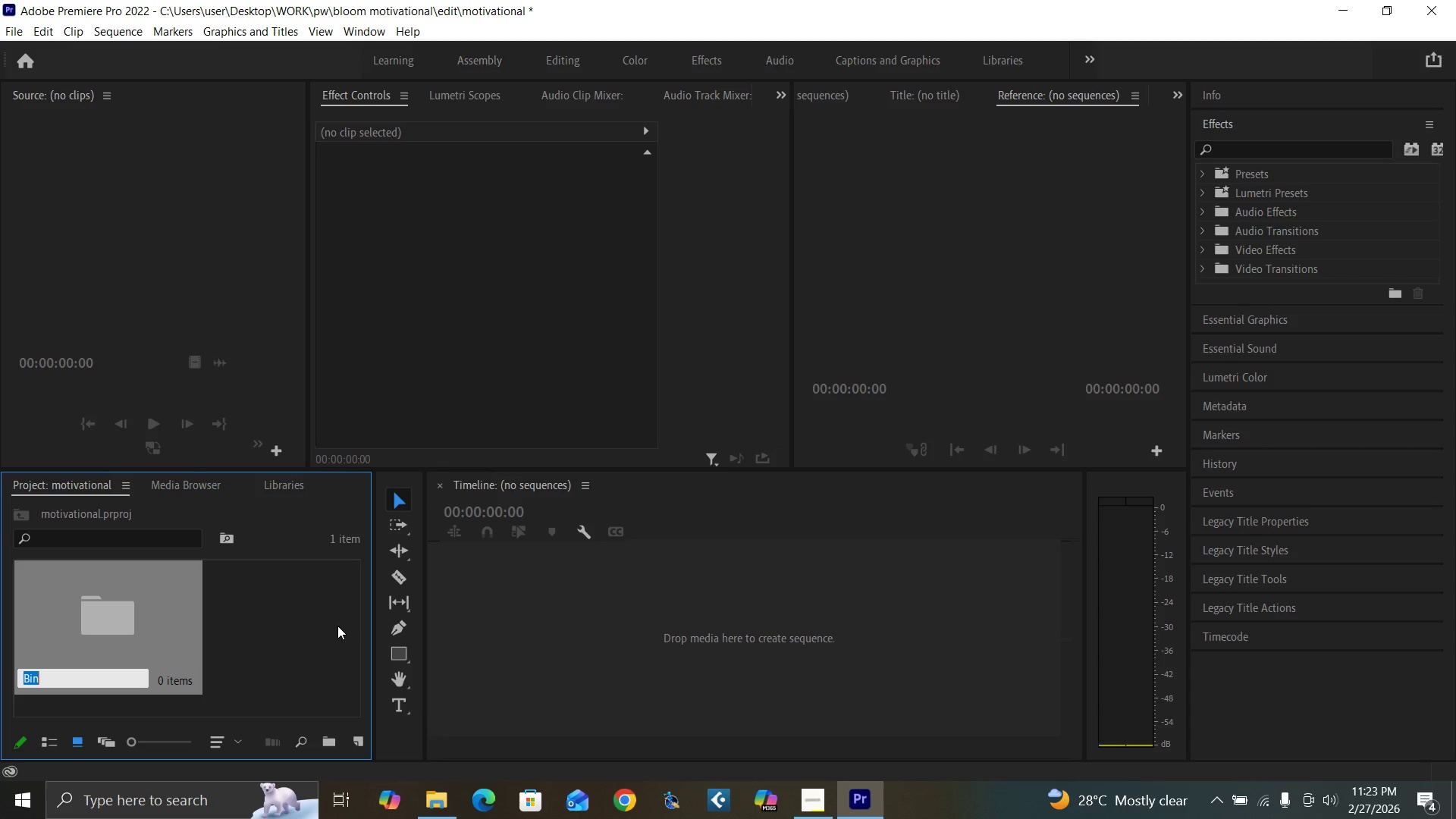 
type(videos)
 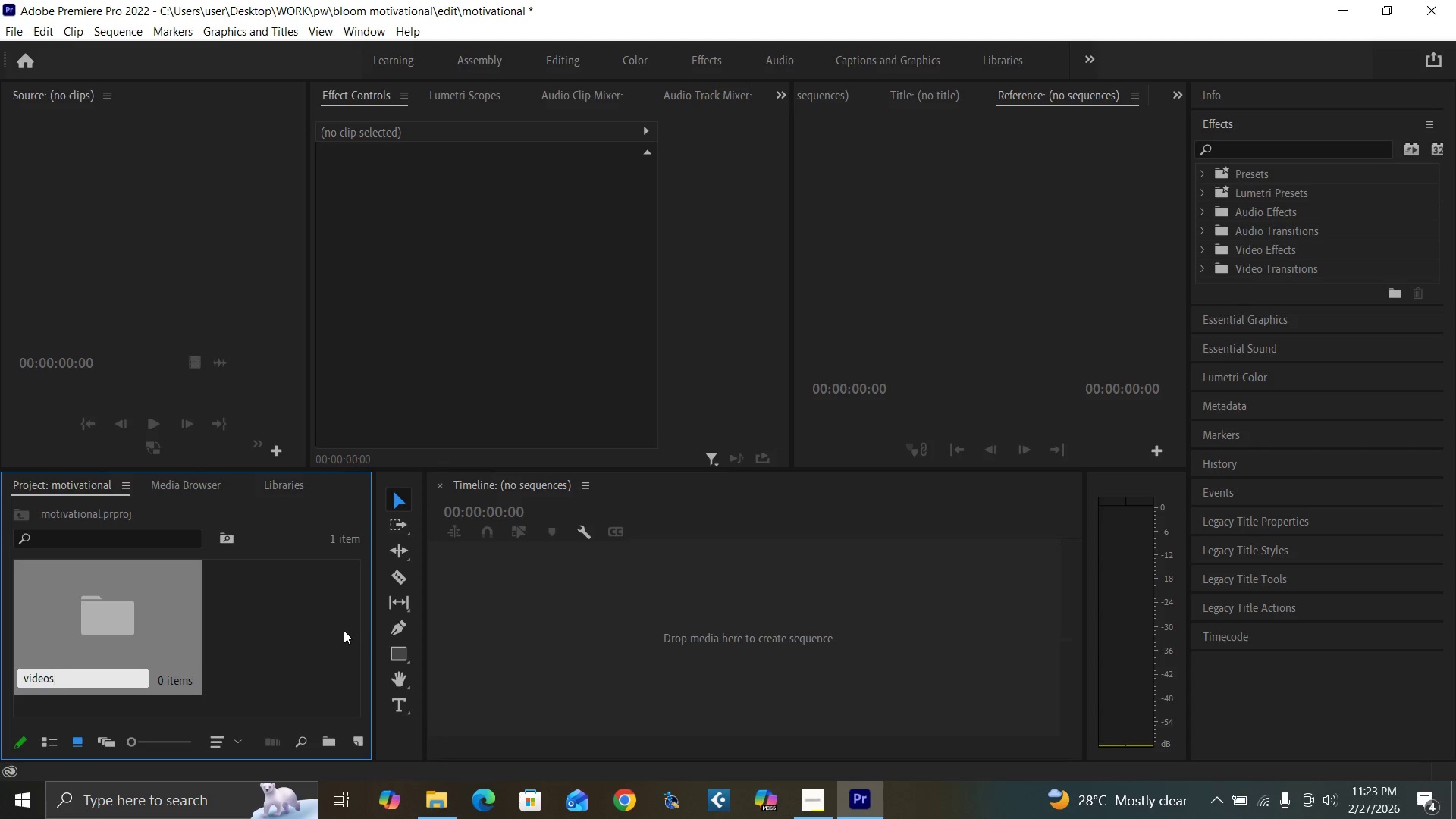 
key(Enter)
 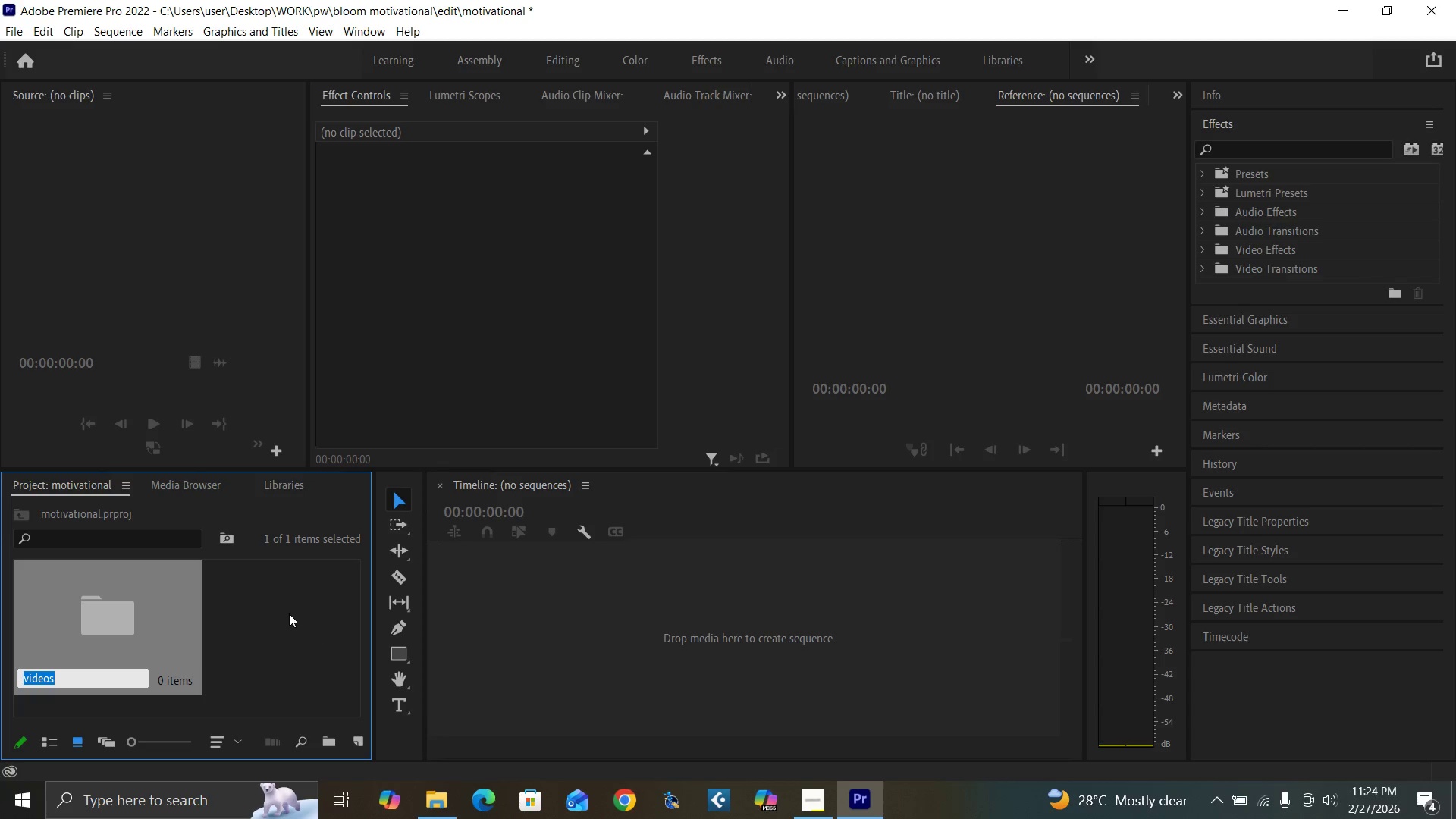 
left_click([260, 630])
 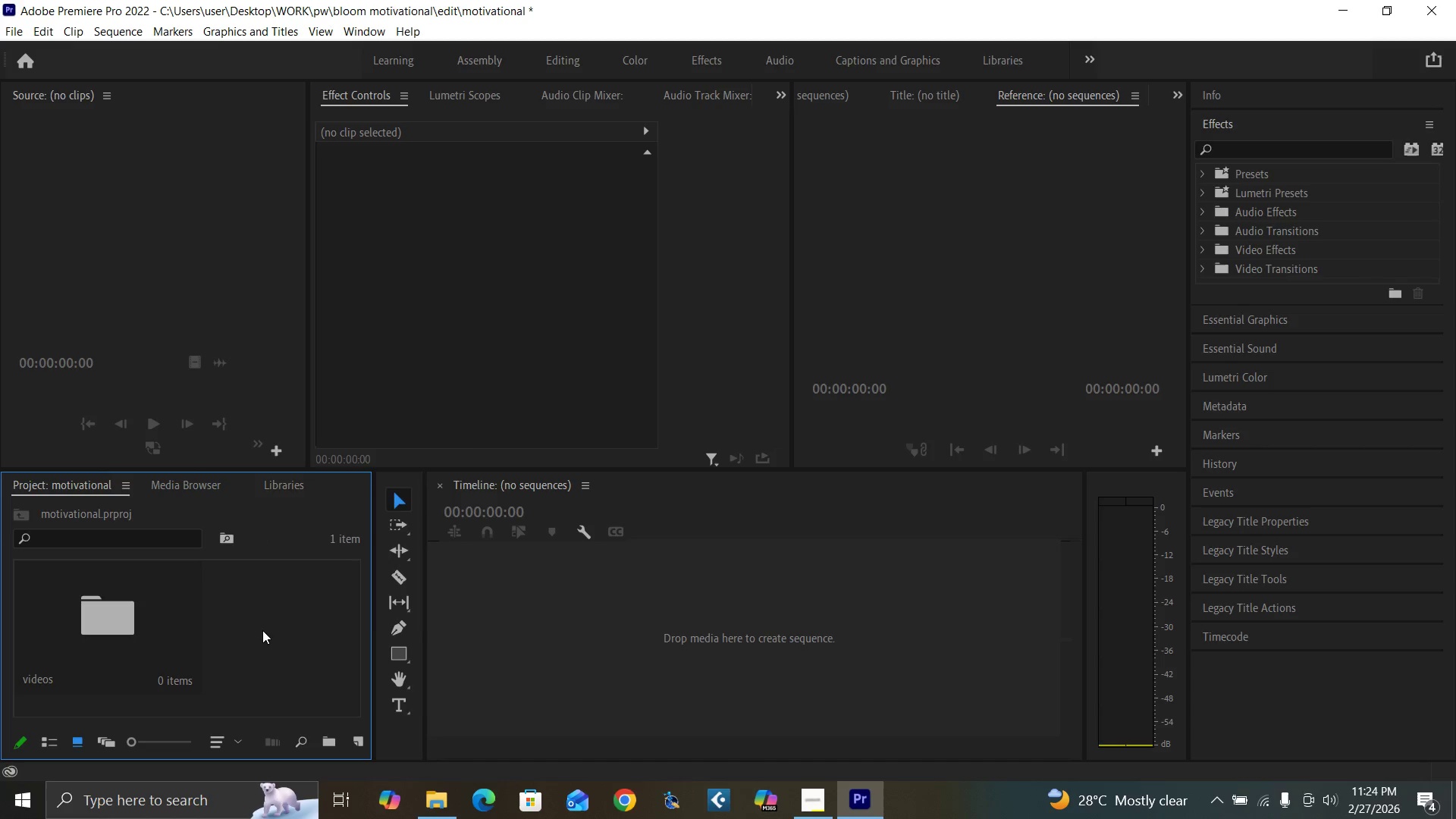 
right_click([262, 630])
 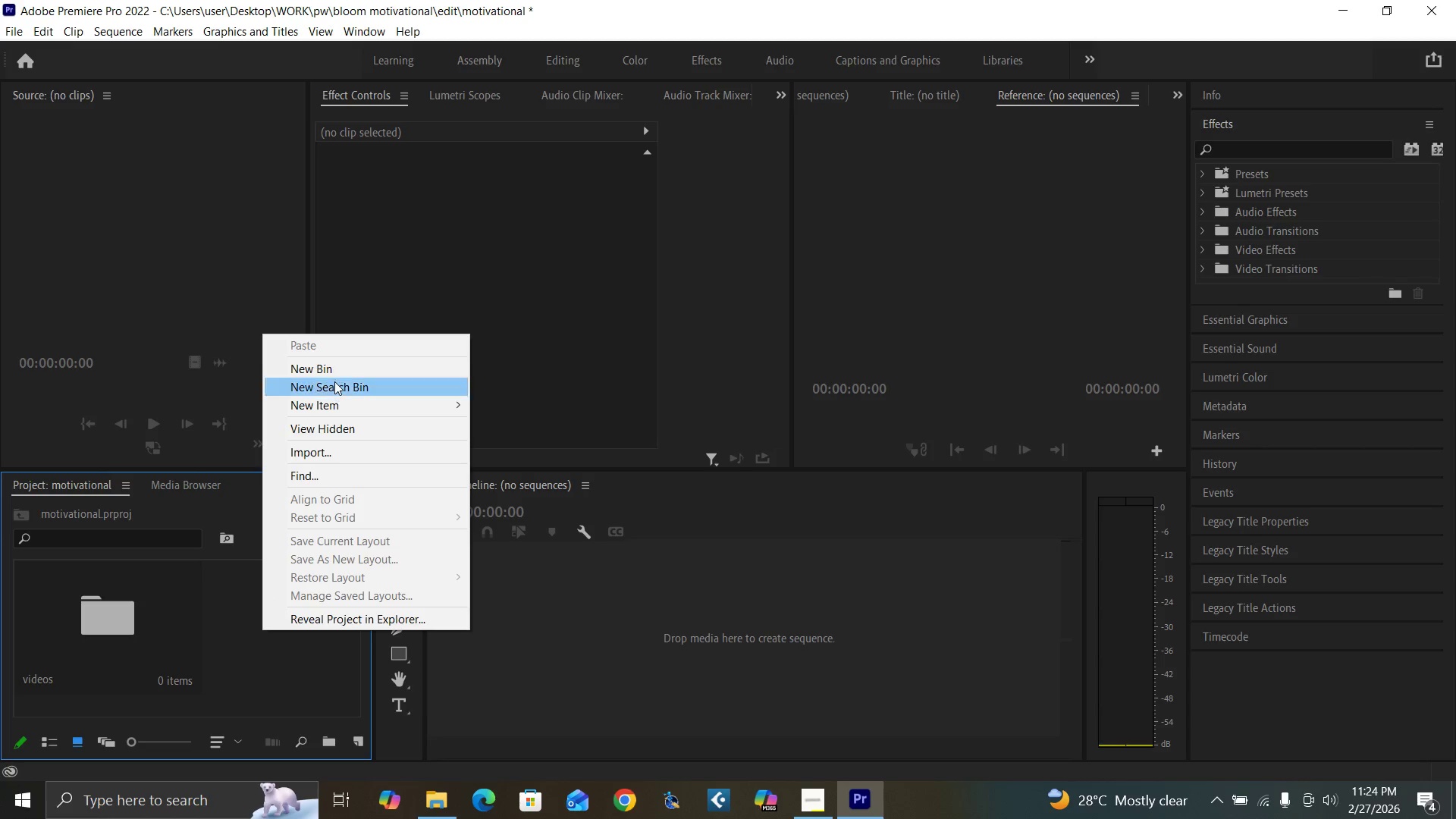 
left_click([328, 369])
 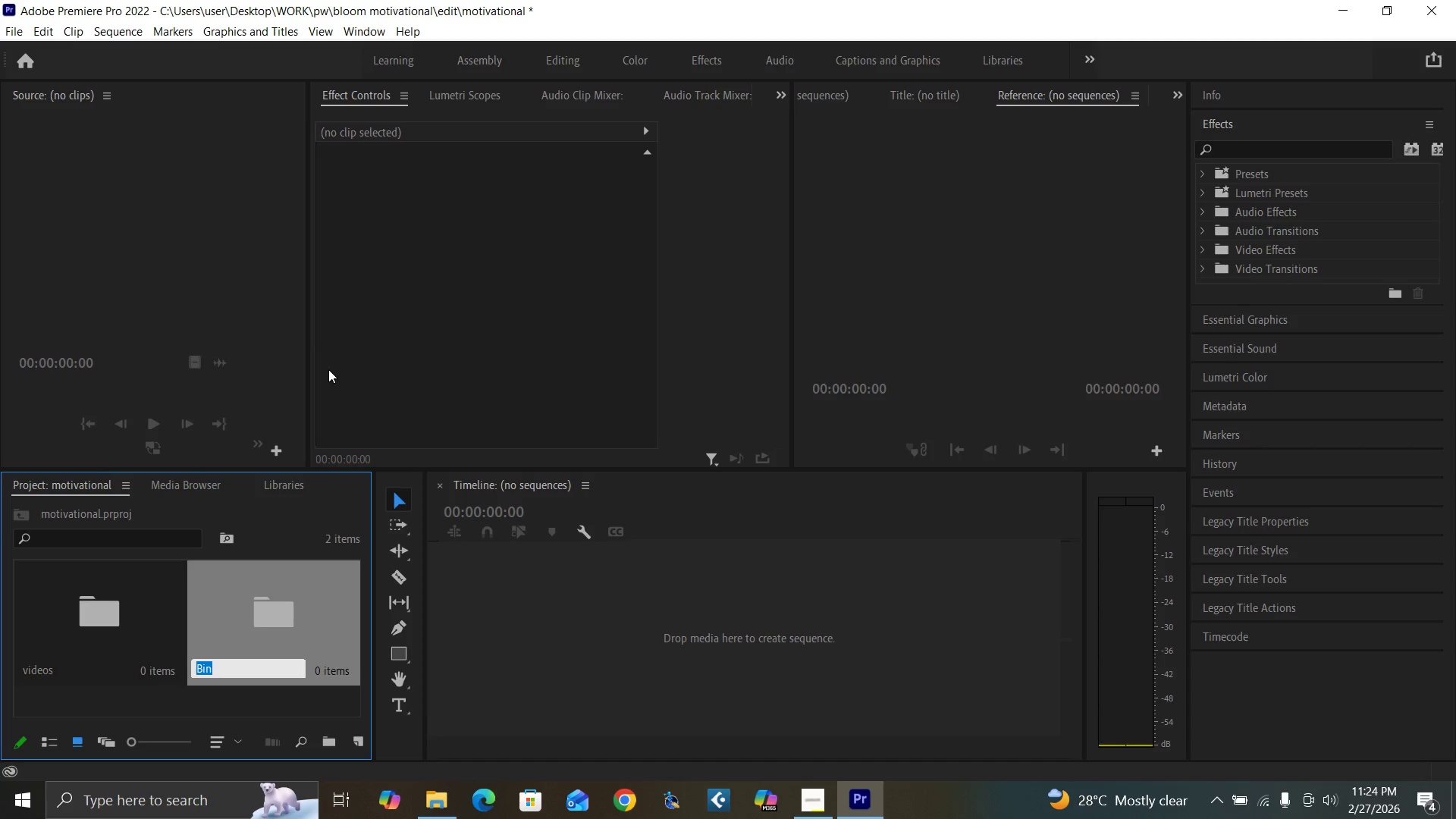 
type(vo)
 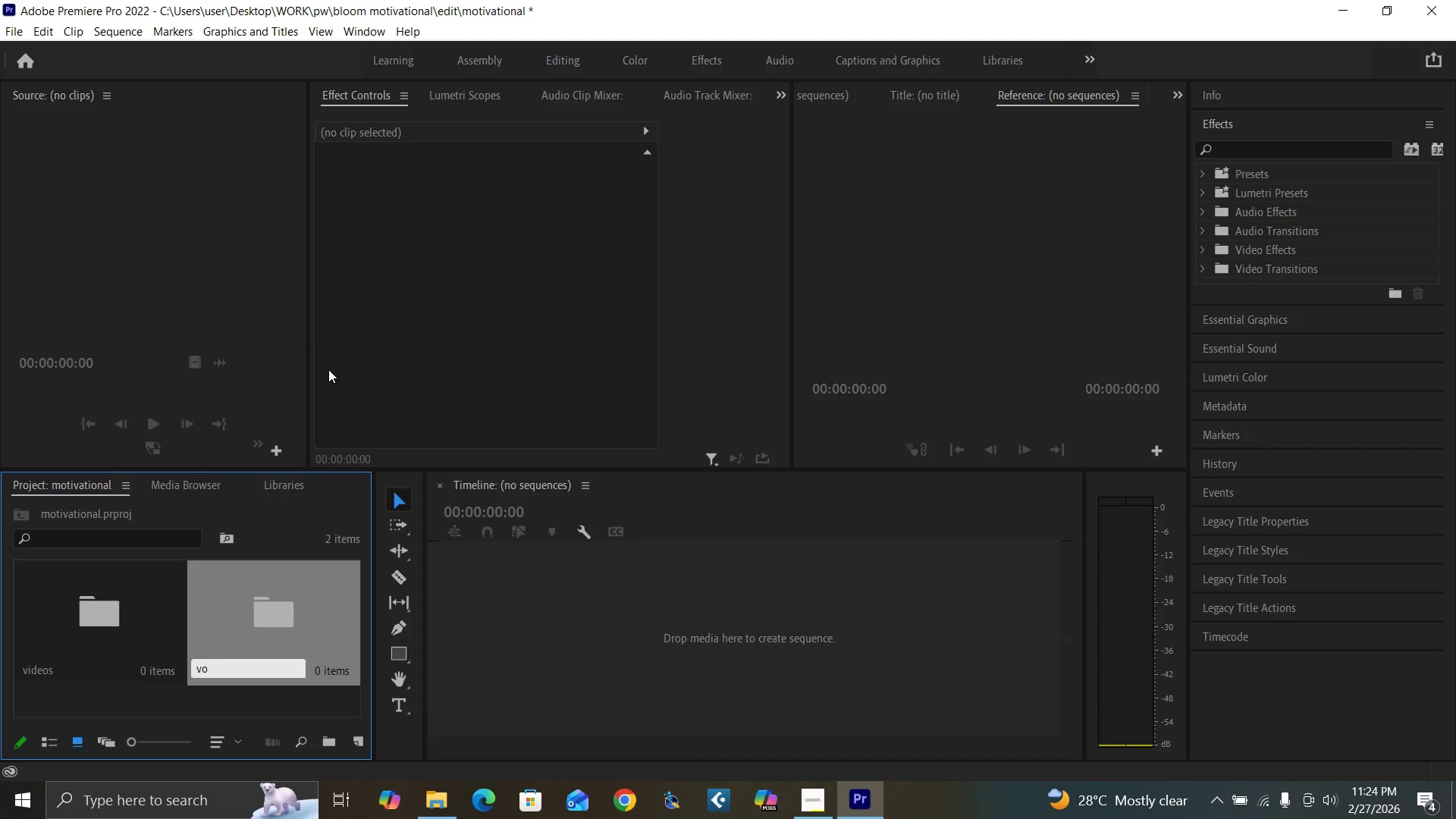 
key(Enter)
 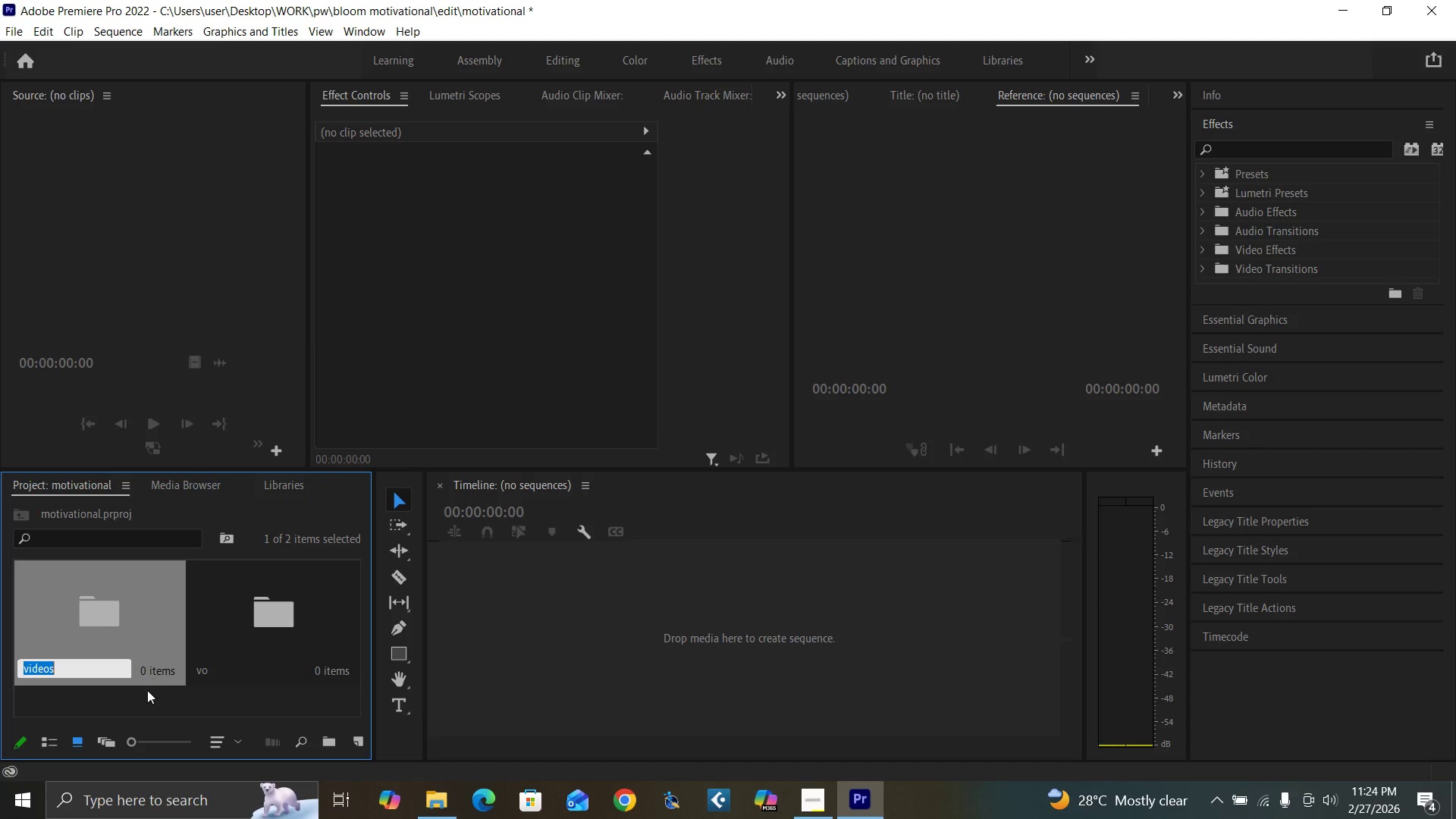 
right_click([136, 699])
 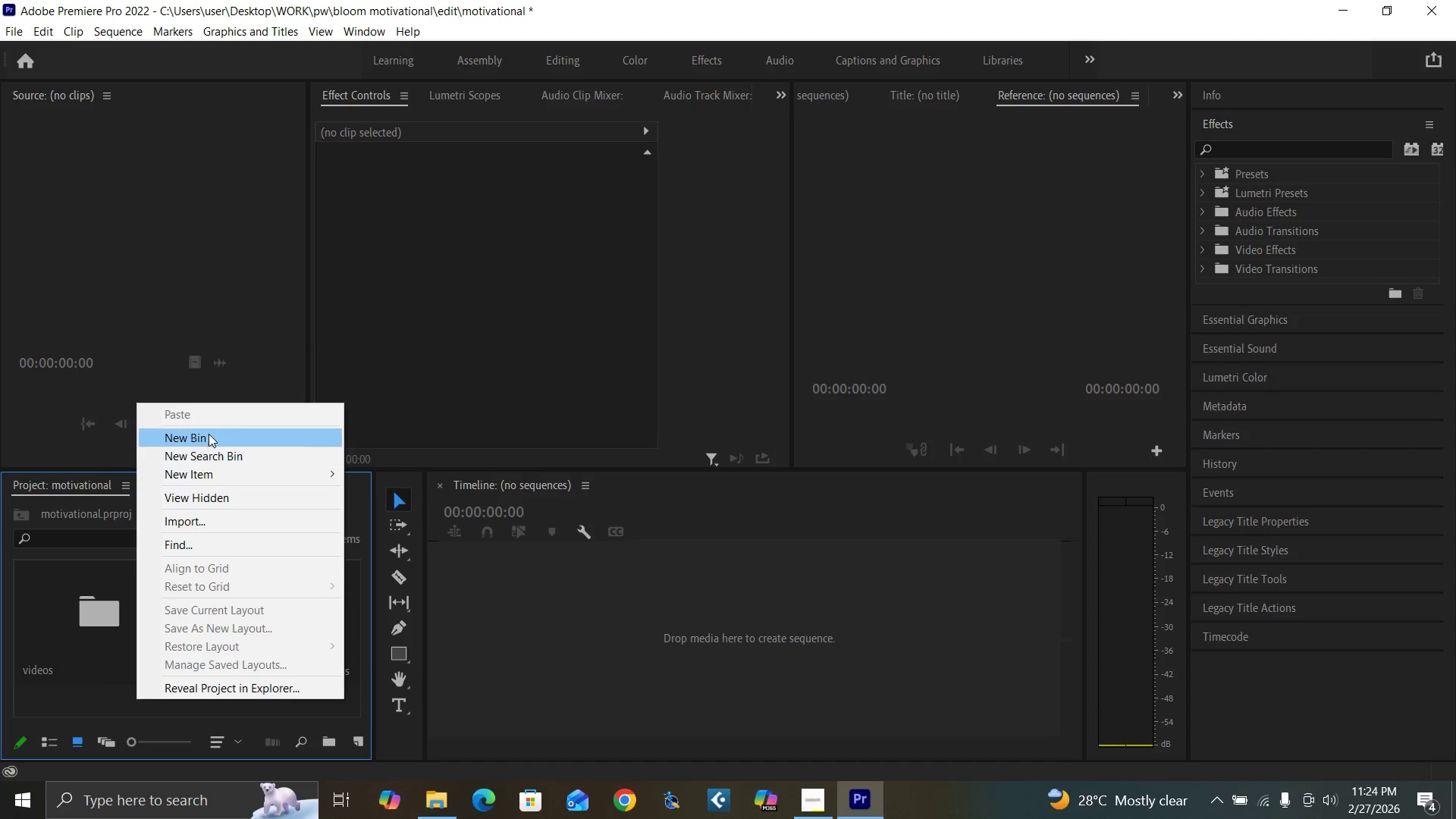 
left_click([209, 432])
 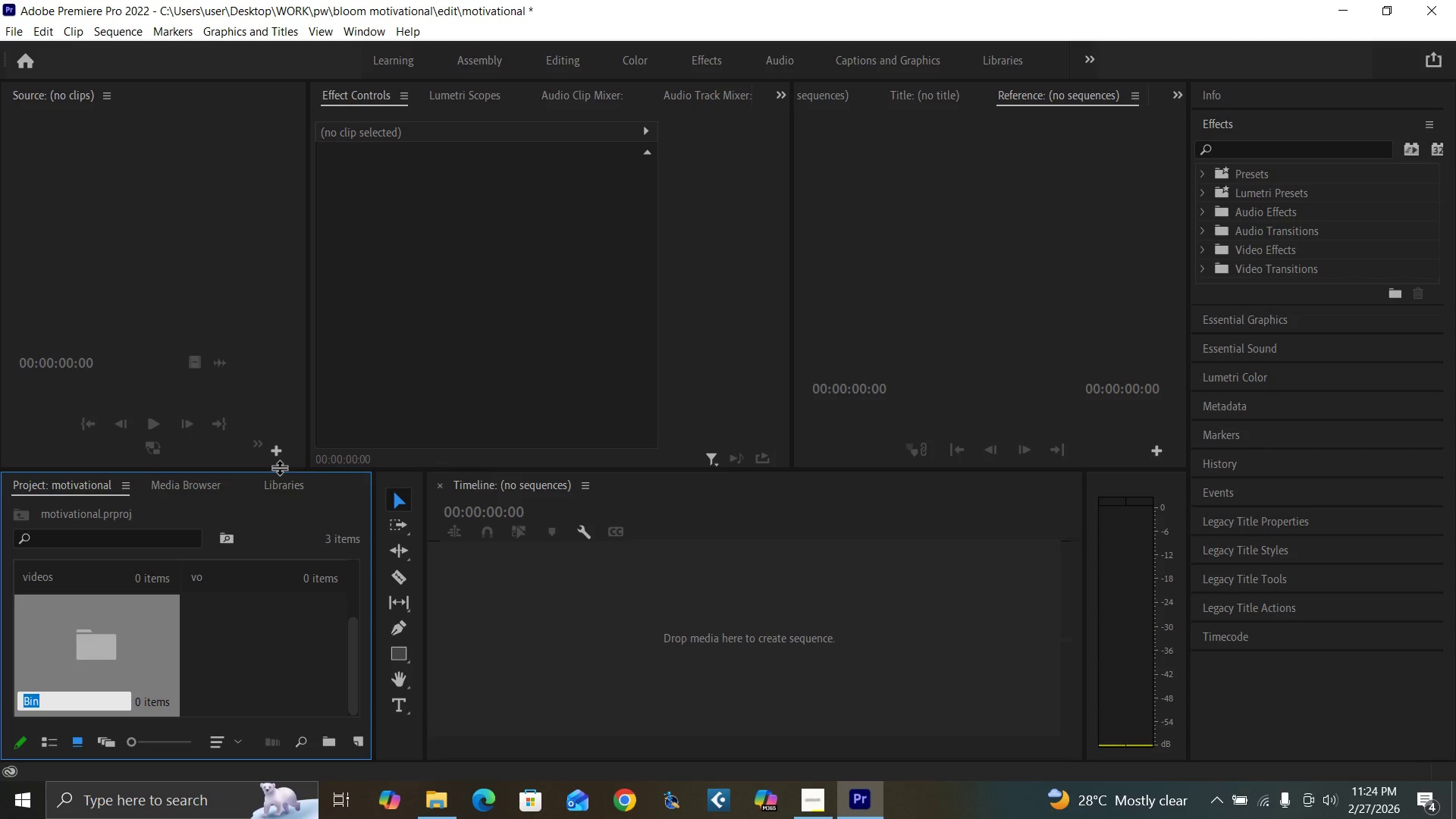 
type(mx)
 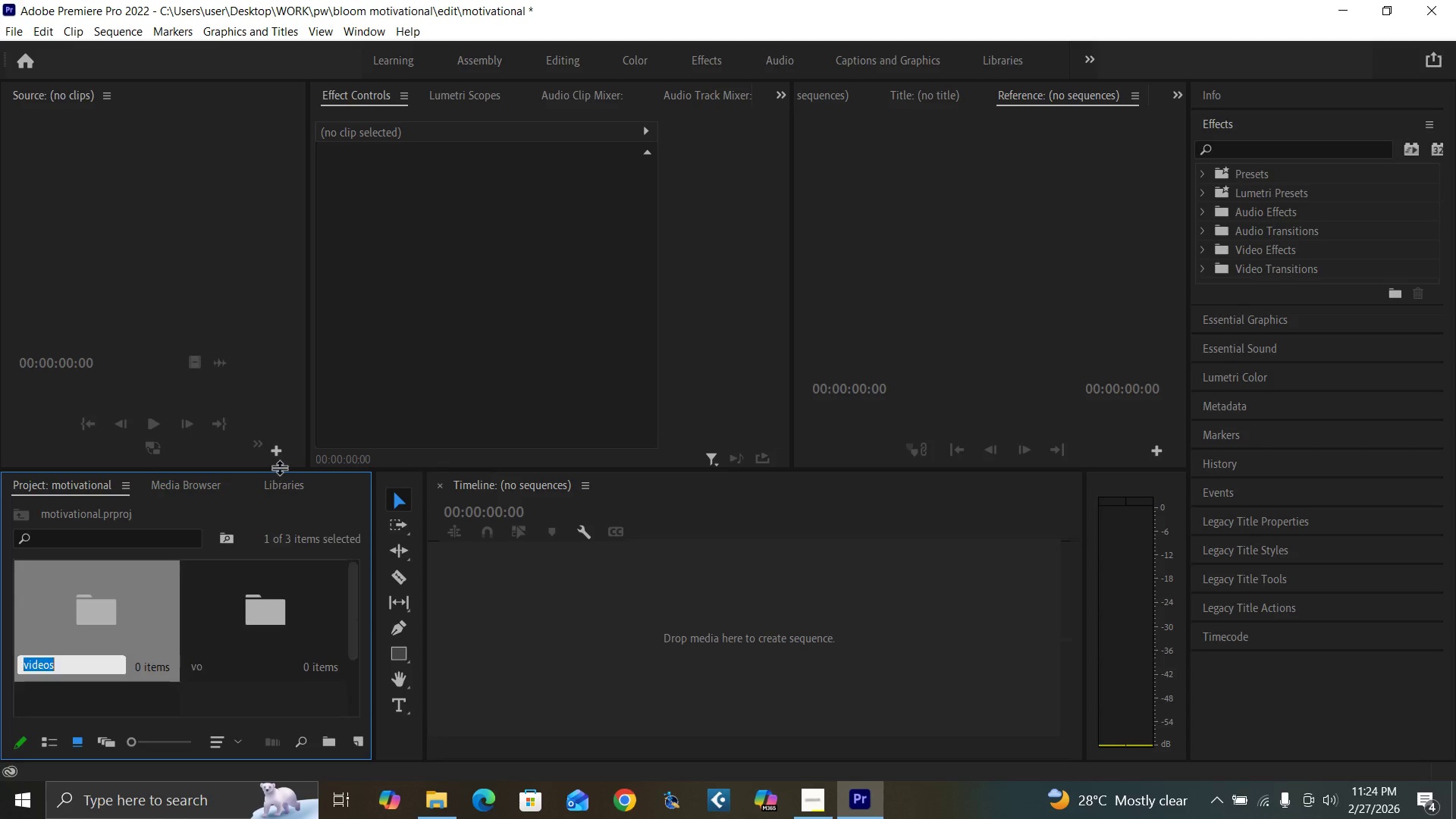 
key(Enter)
 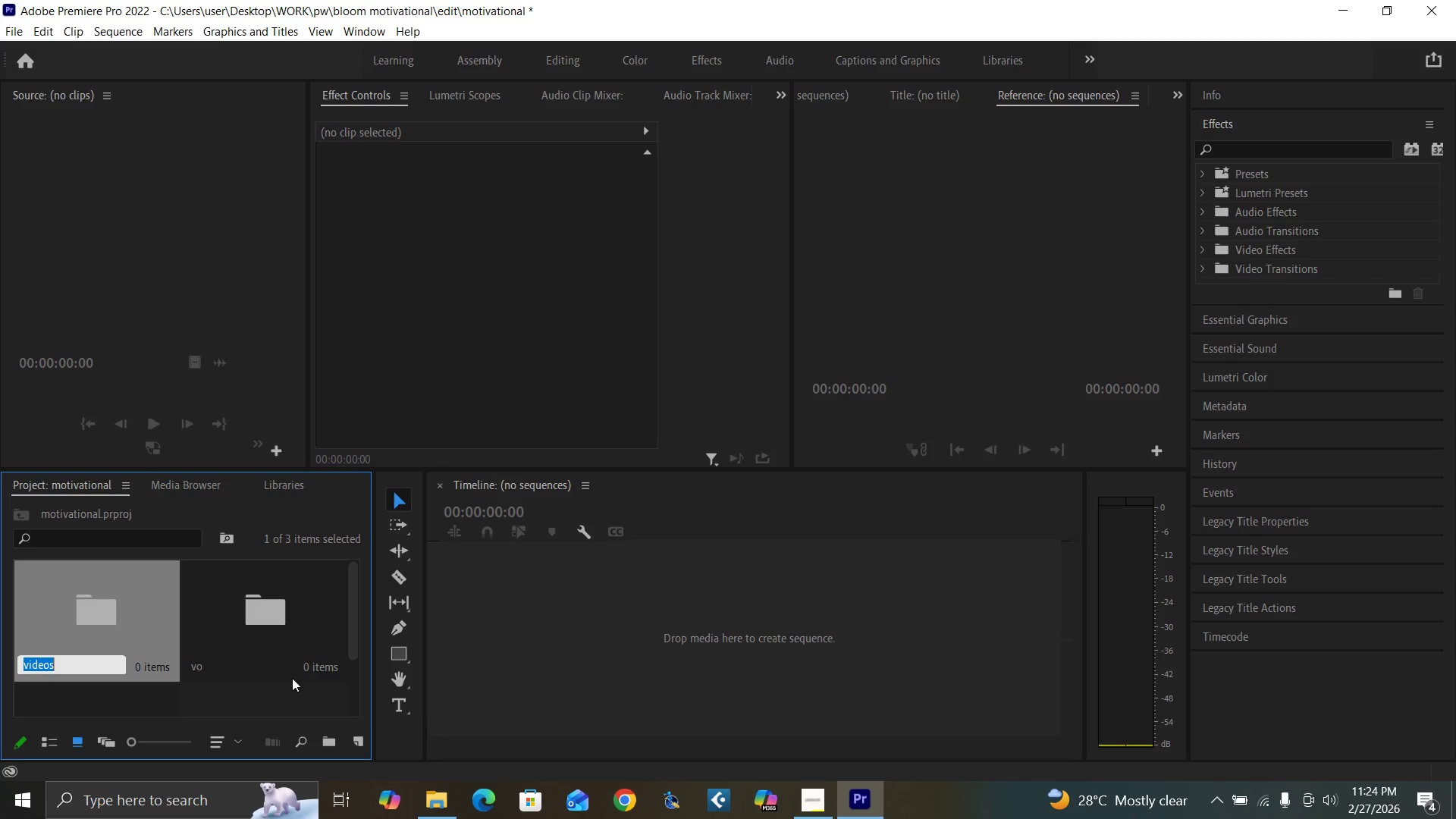 
left_click([287, 701])
 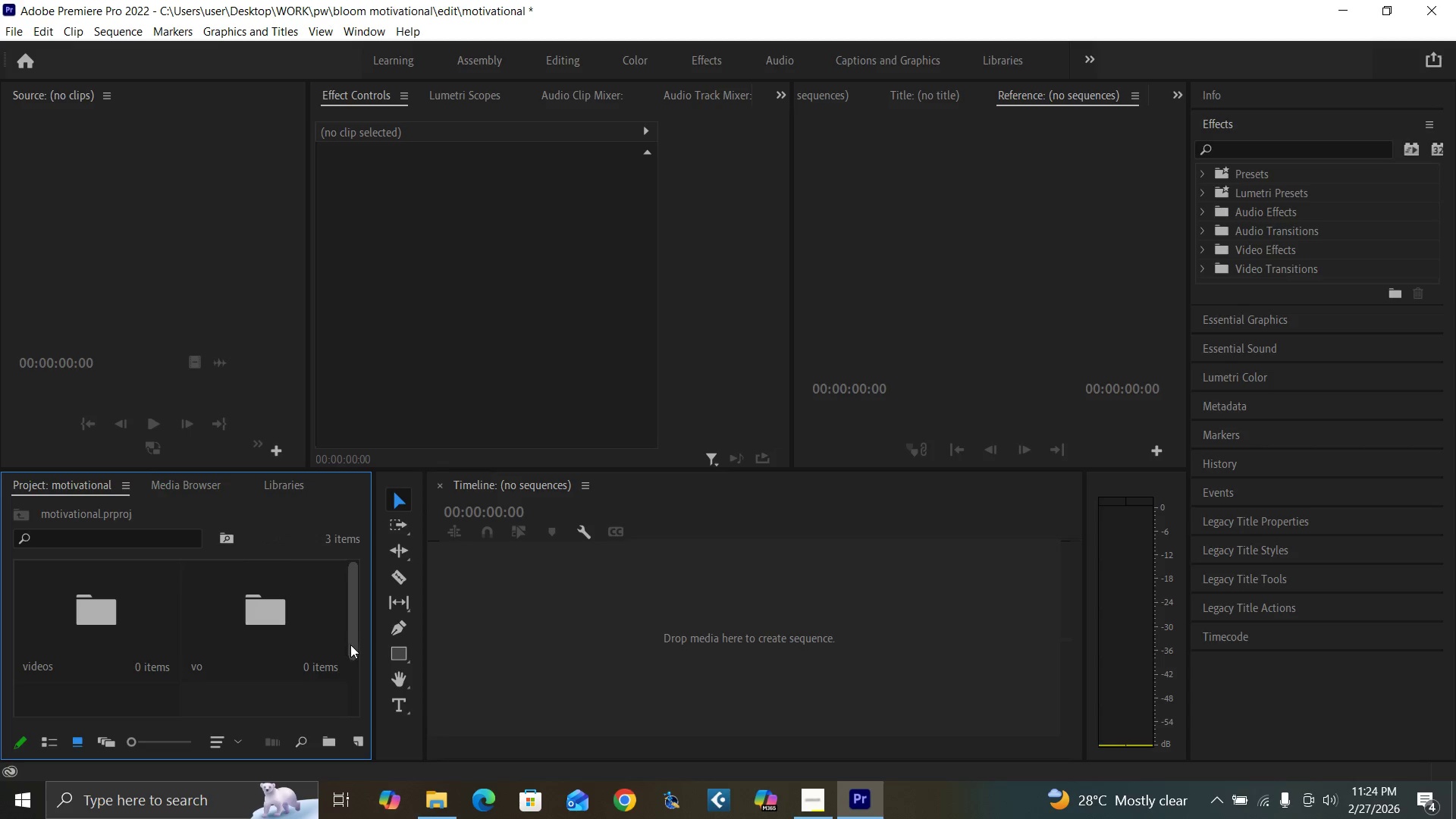 
left_click_drag(start_coordinate=[350, 645], to_coordinate=[348, 658])
 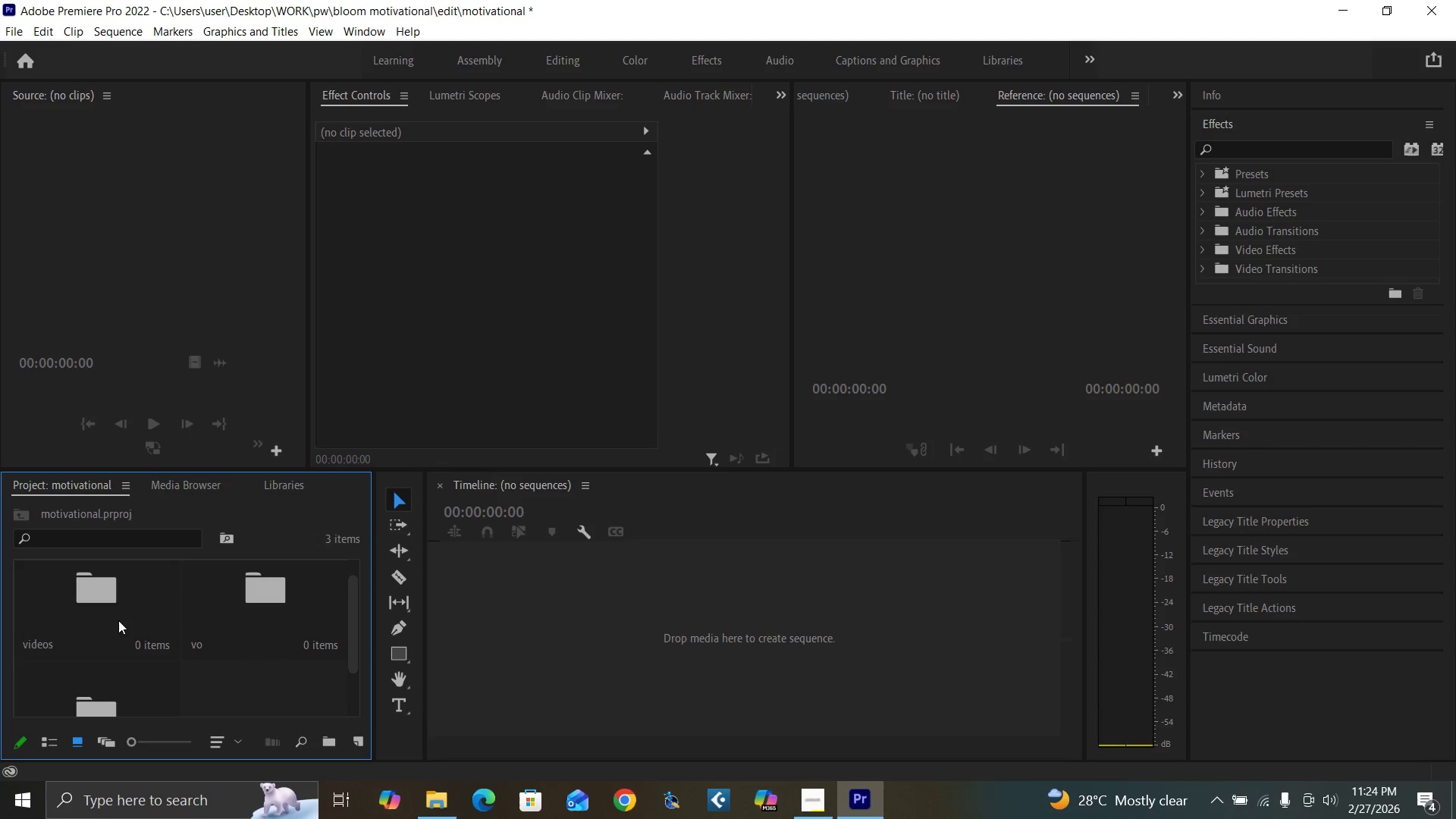 
double_click([118, 620])
 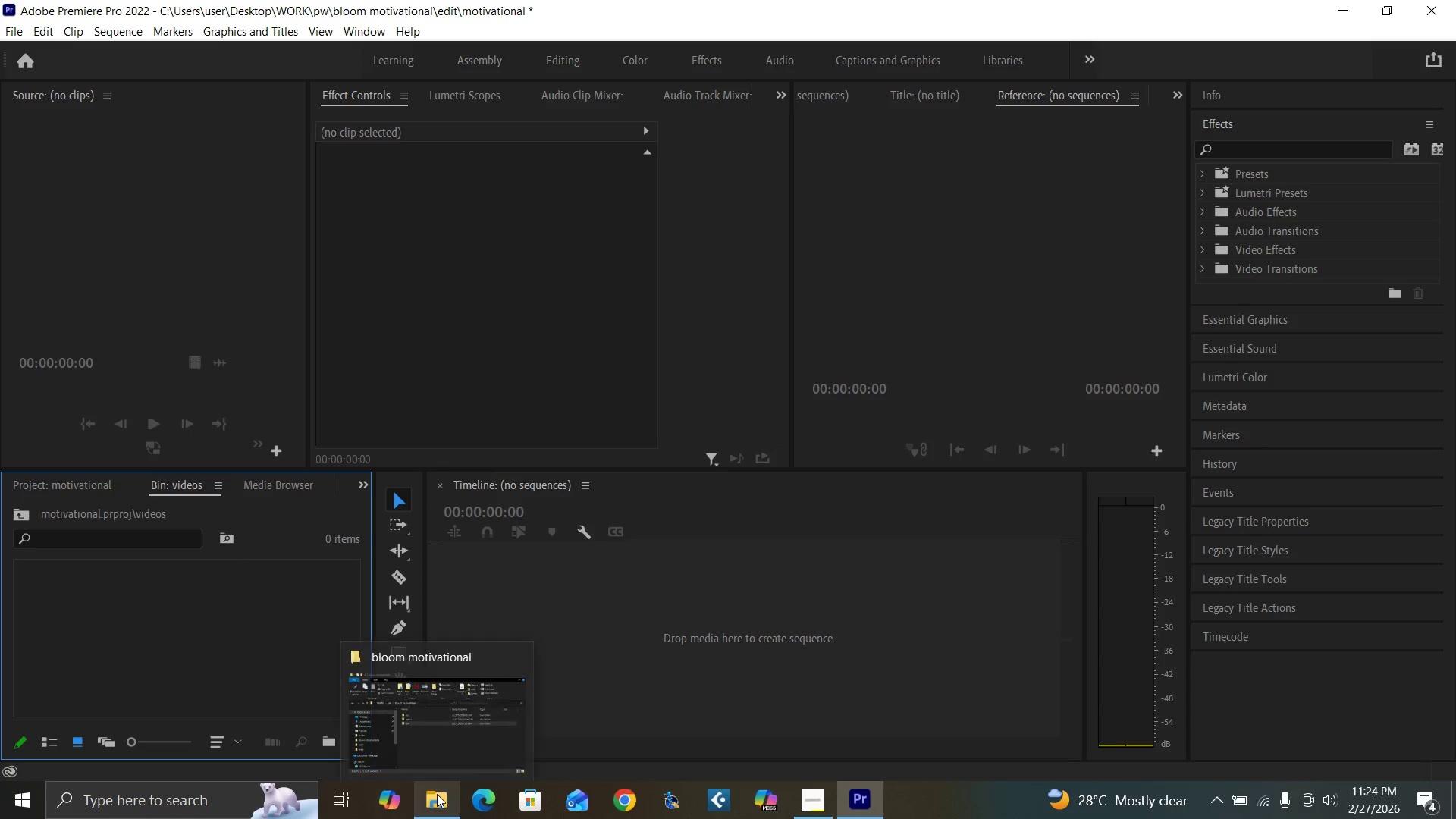 
left_click([424, 747])
 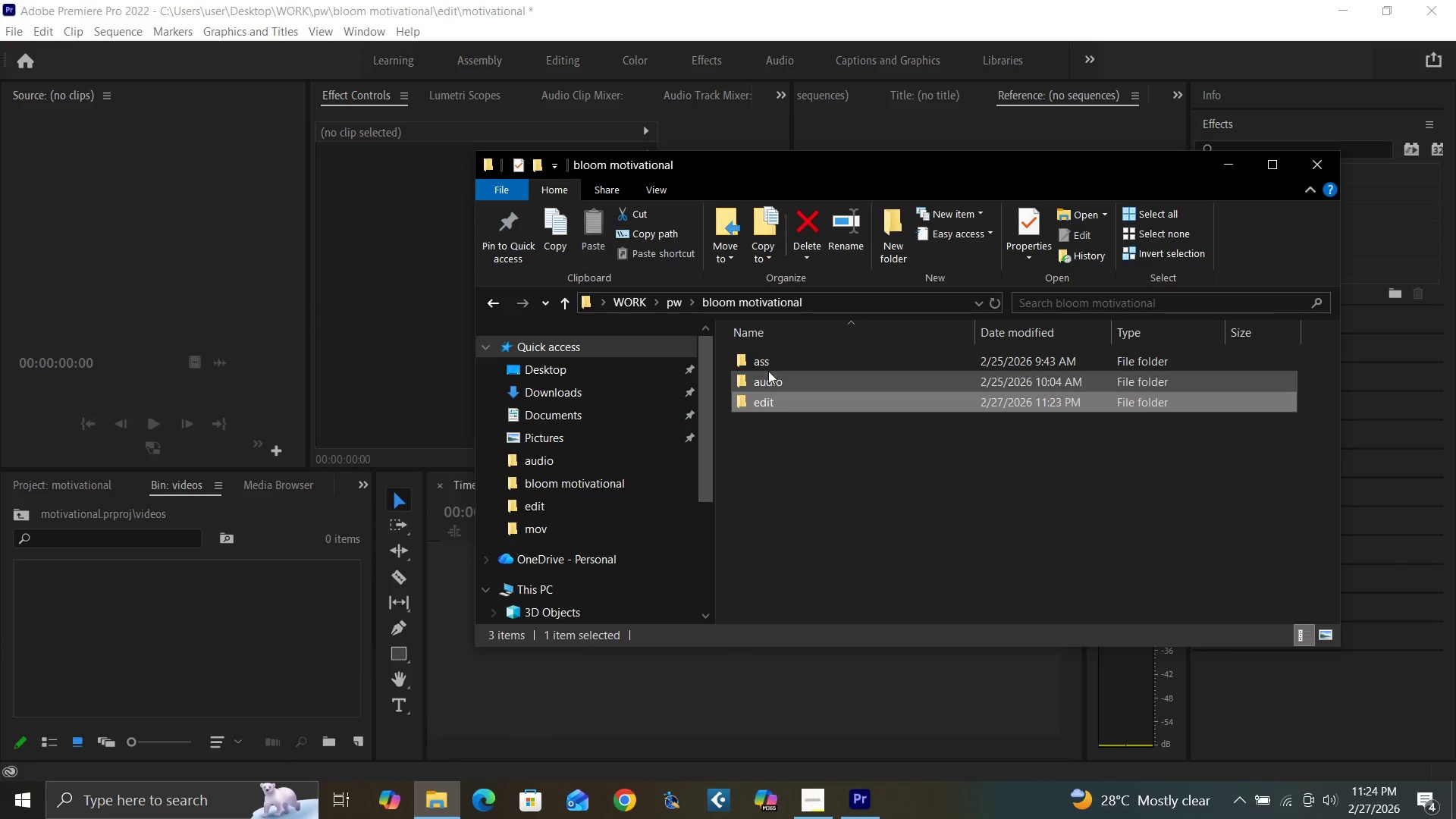 
double_click([770, 362])
 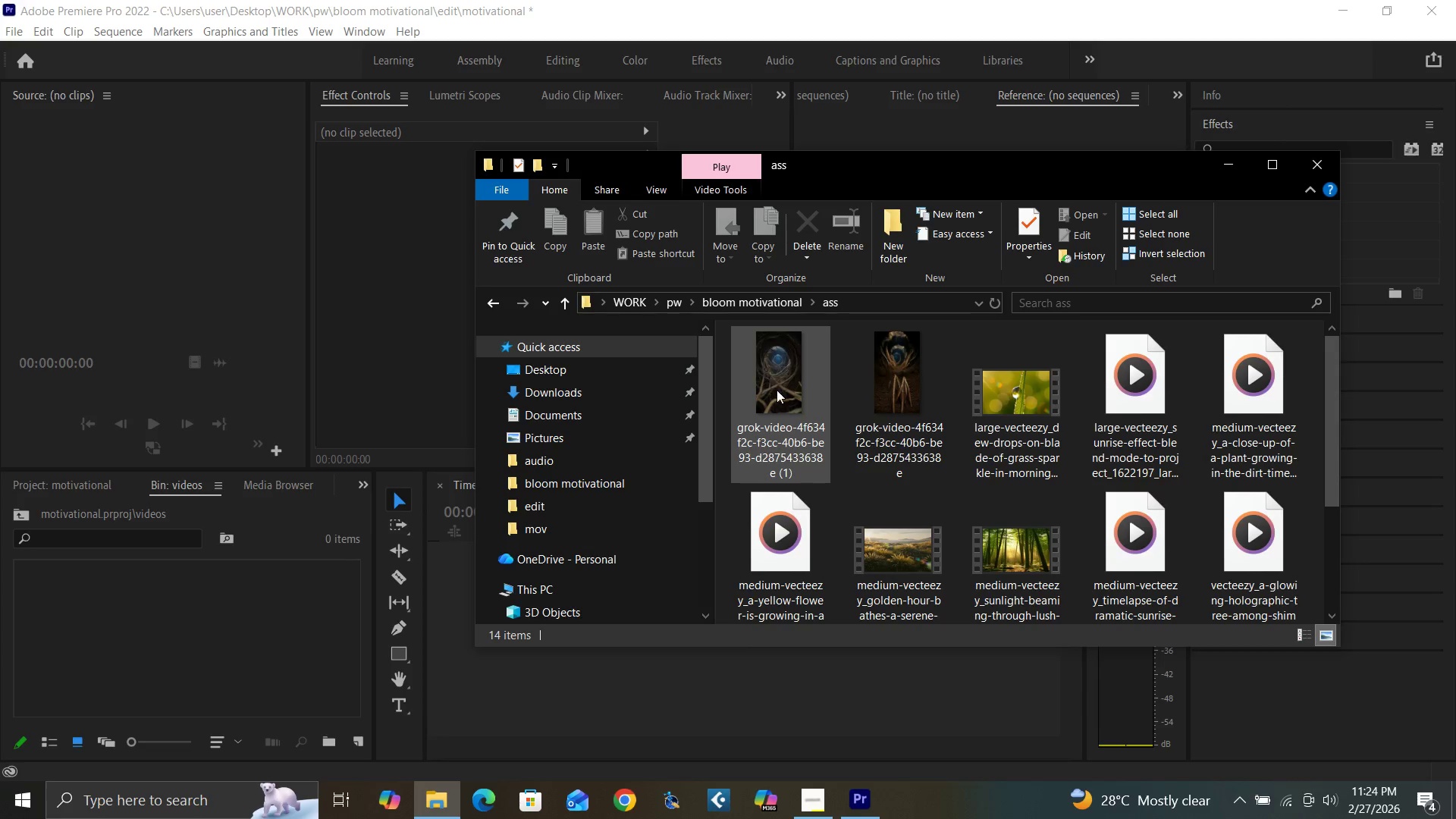 
left_click([777, 390])
 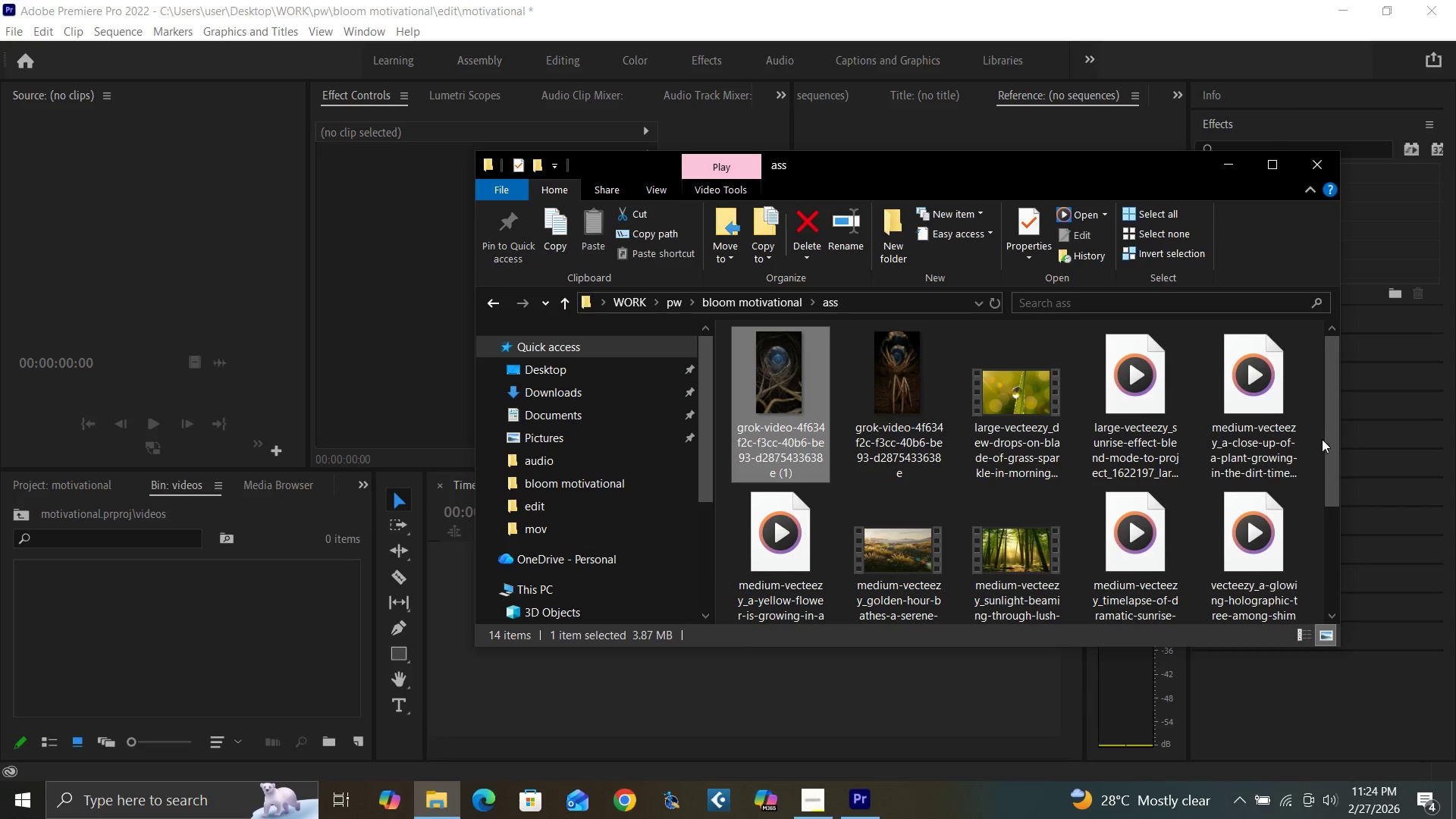 
left_click_drag(start_coordinate=[1327, 446], to_coordinate=[1353, 583])
 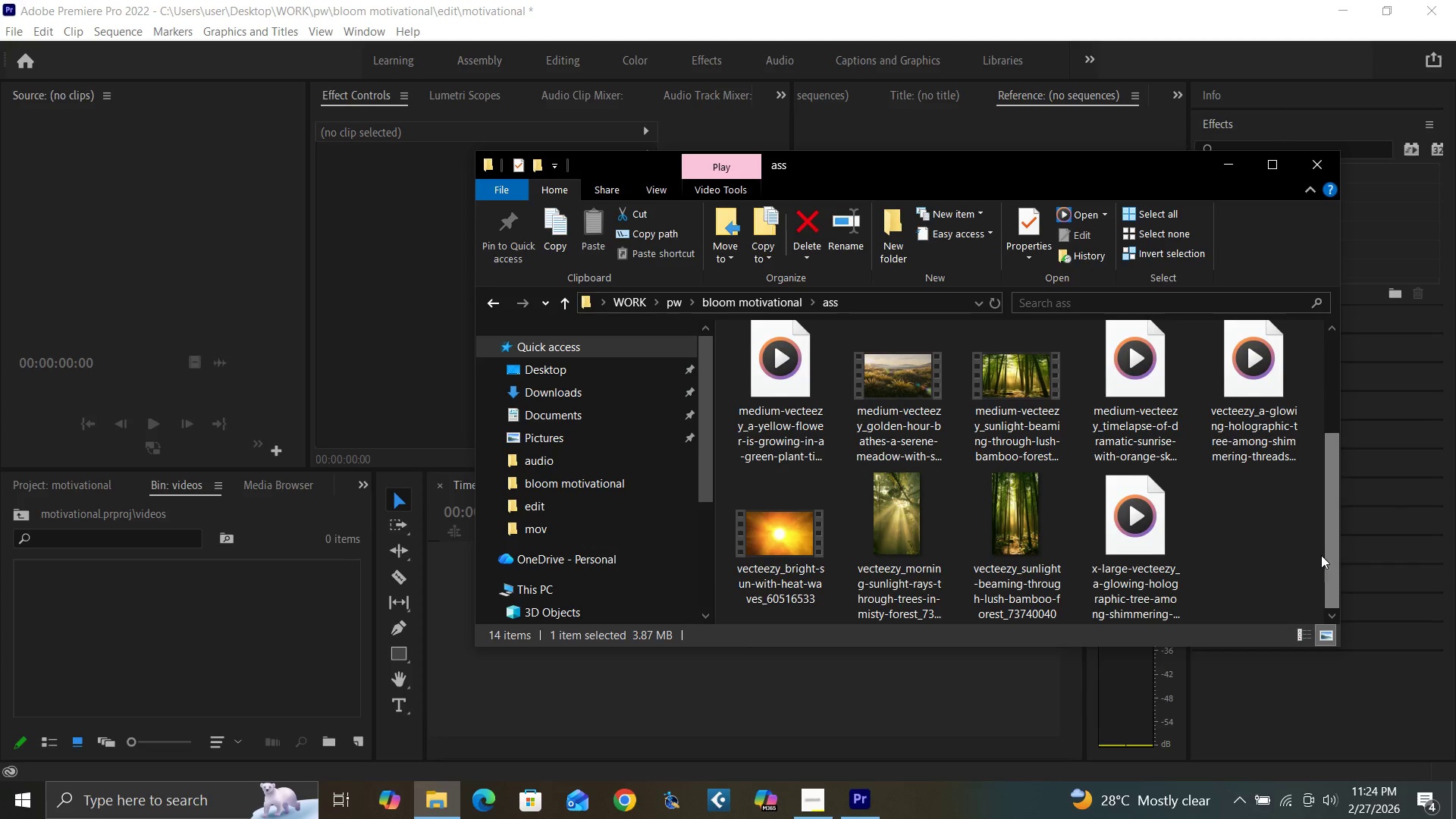 
hold_key(key=ShiftLeft, duration=1.3)
left_click([1128, 547])
 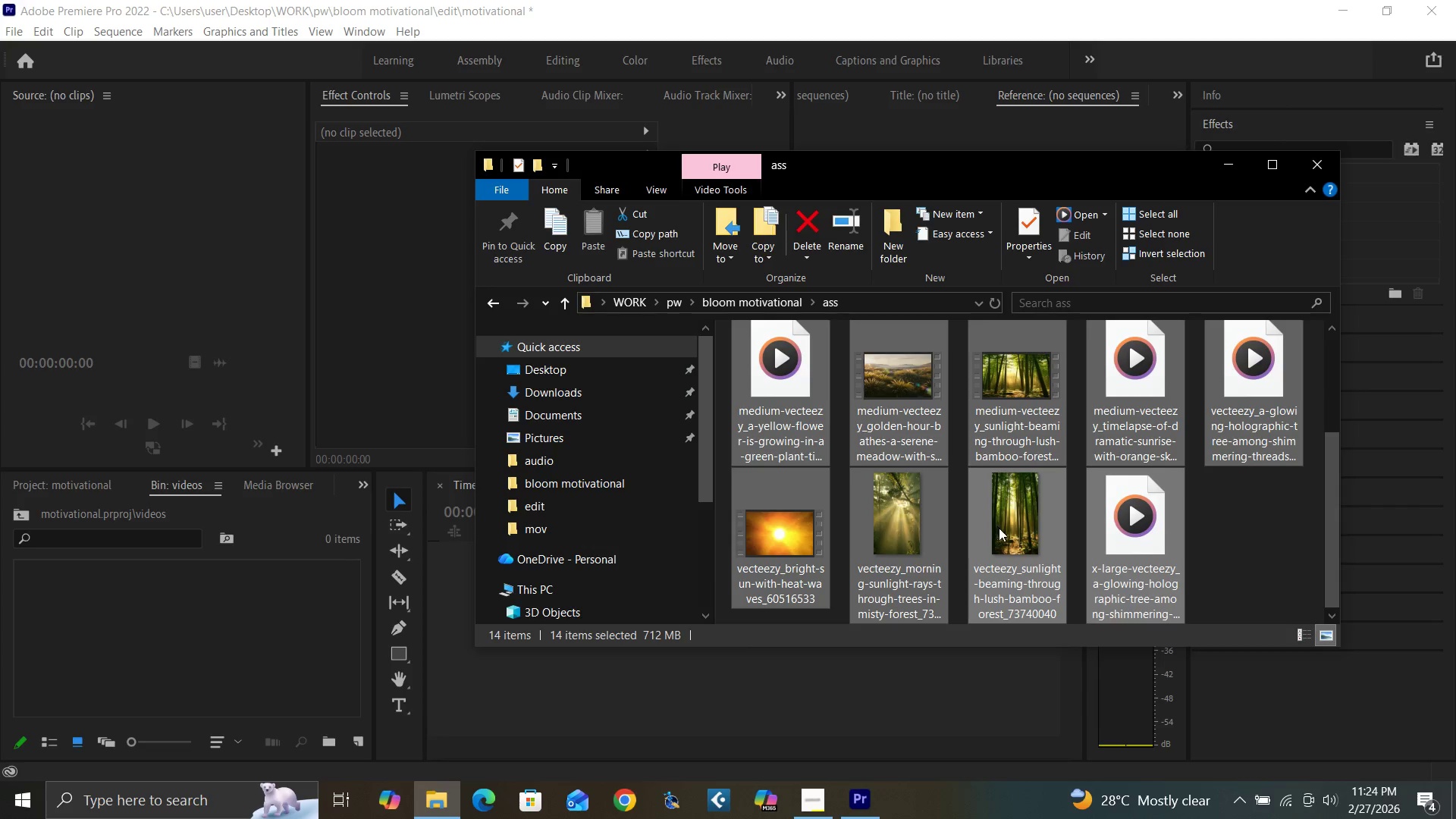 
left_click_drag(start_coordinate=[999, 528], to_coordinate=[176, 668])
 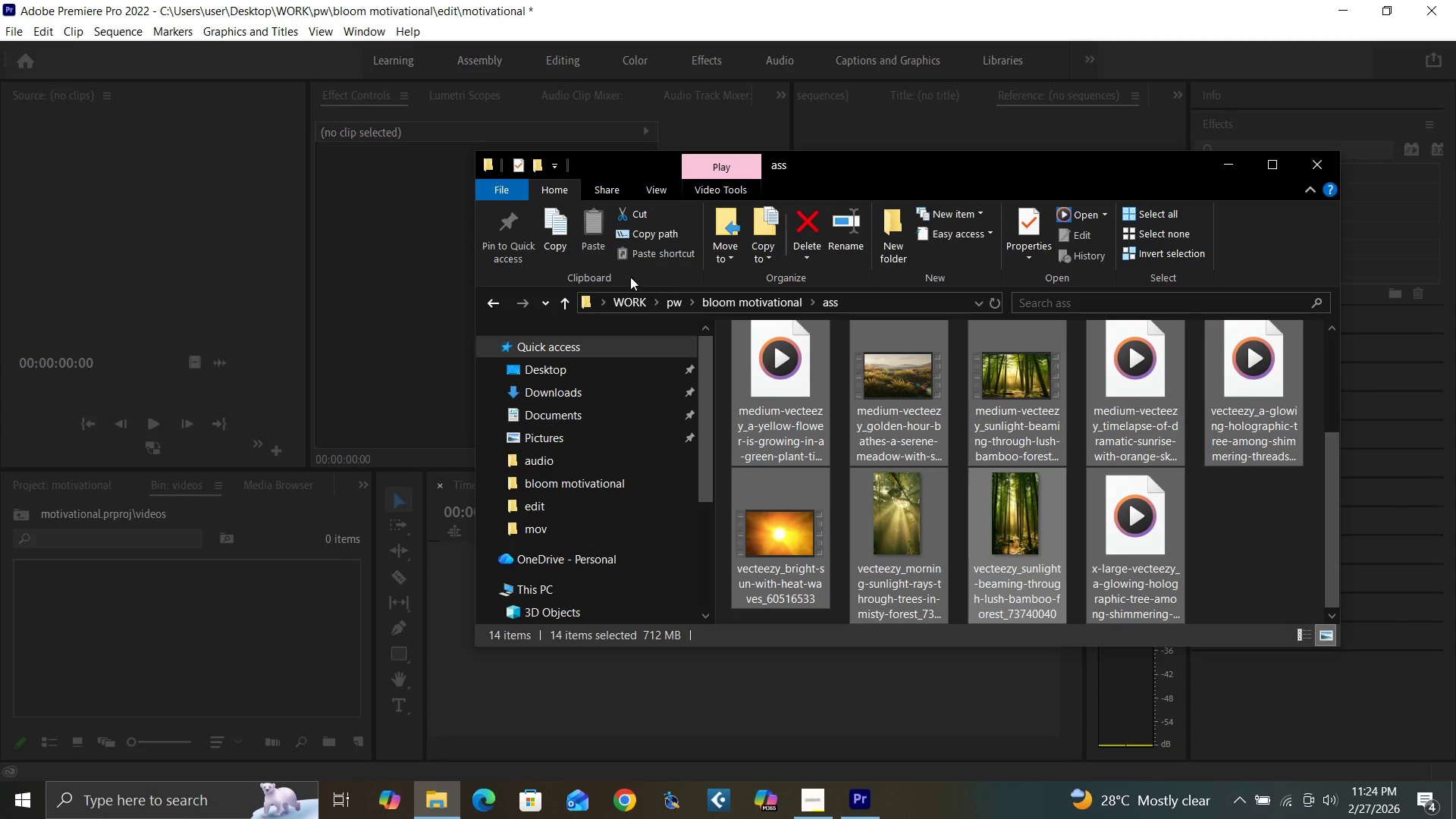 
left_click([562, 305])
 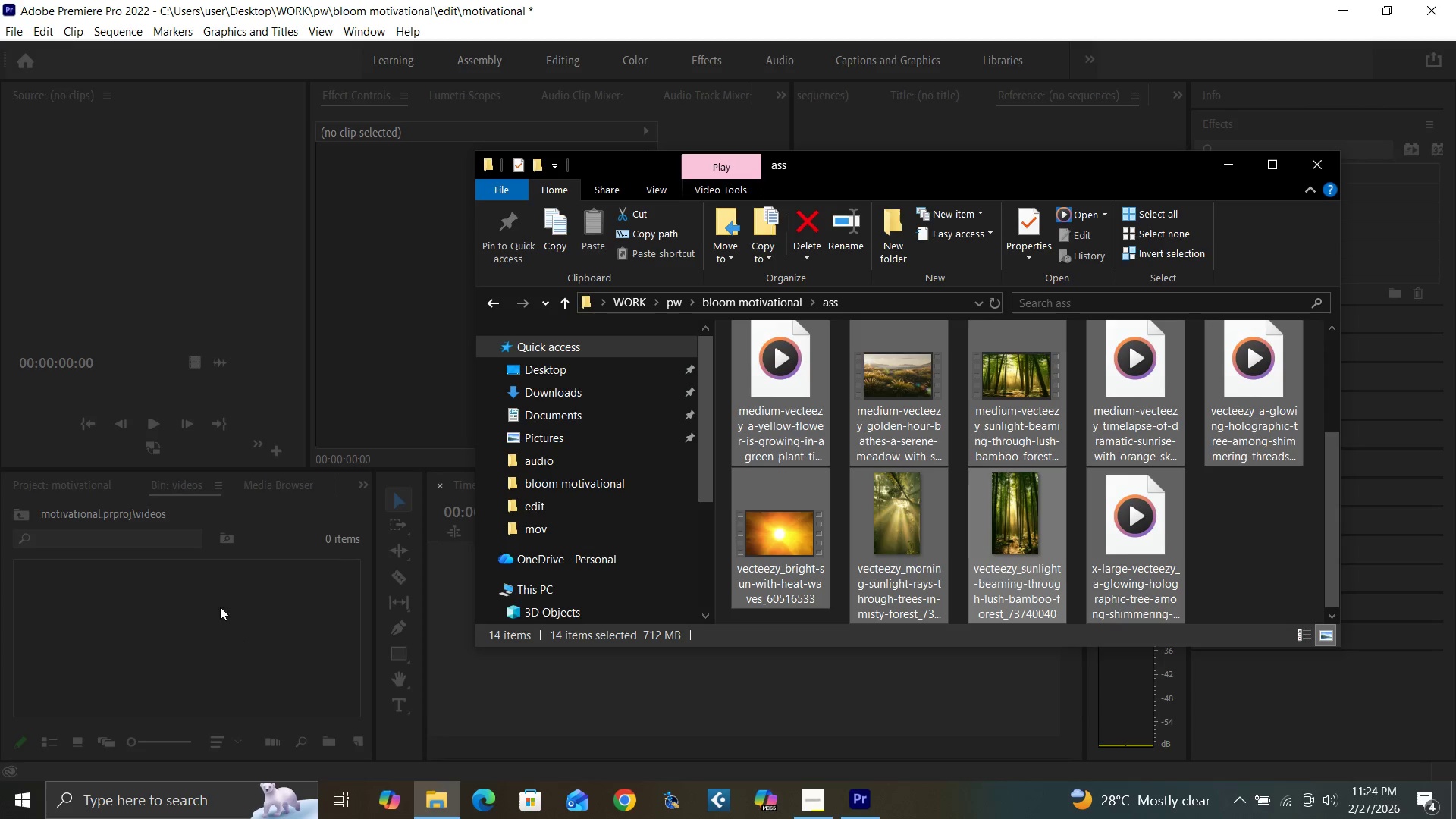 
left_click([196, 626])
 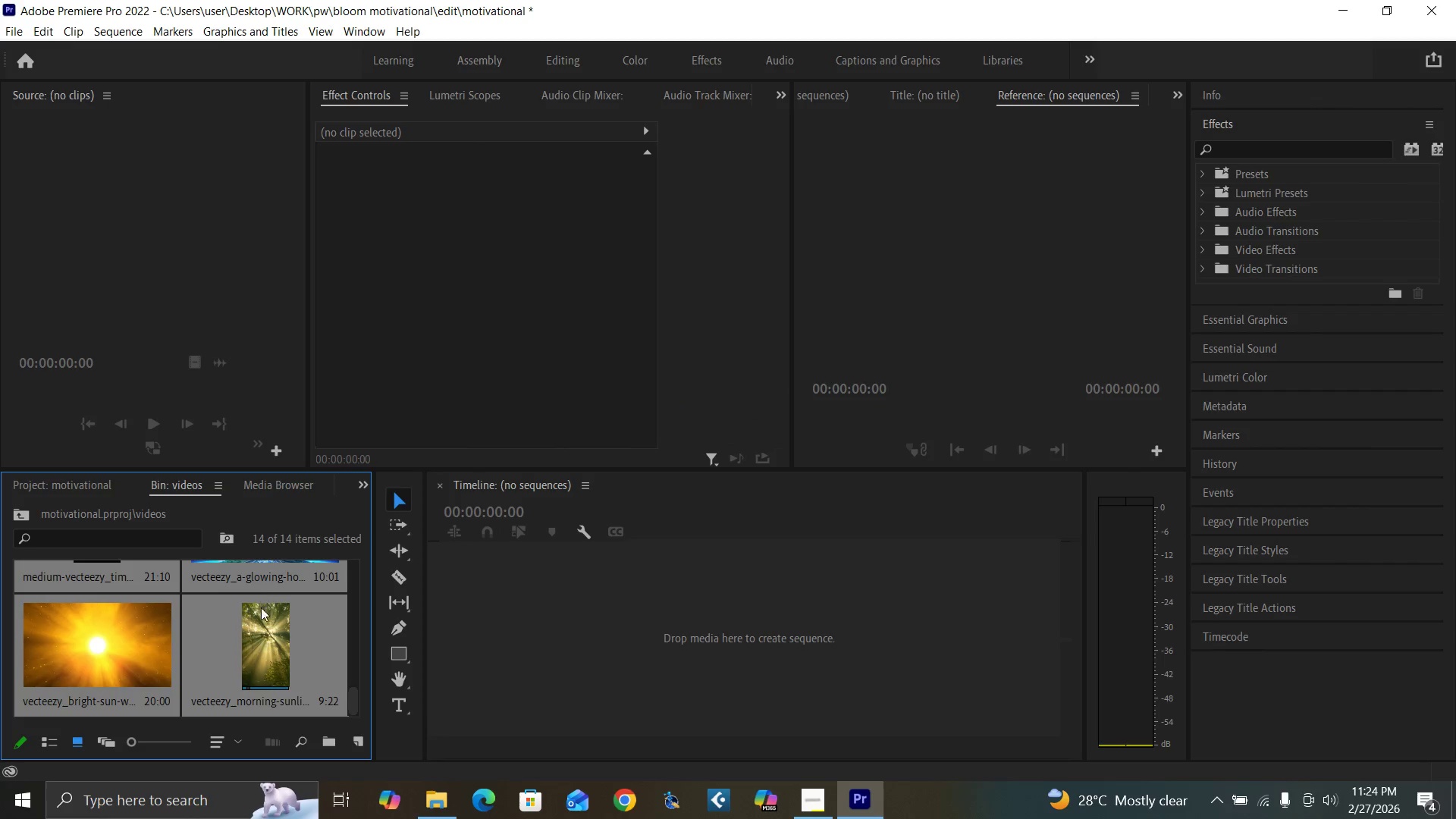 
right_click([258, 636])
 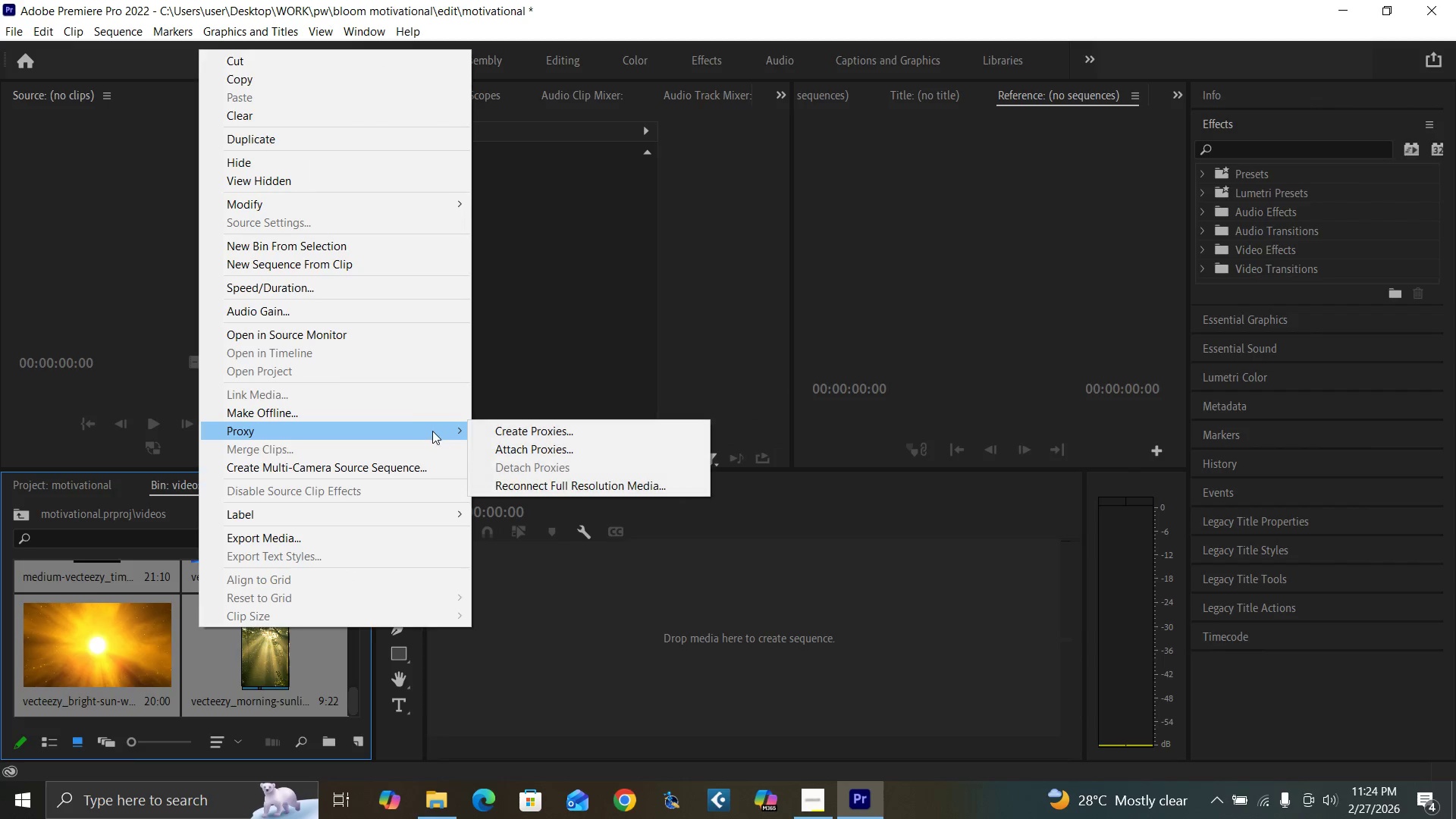 
left_click([506, 426])
 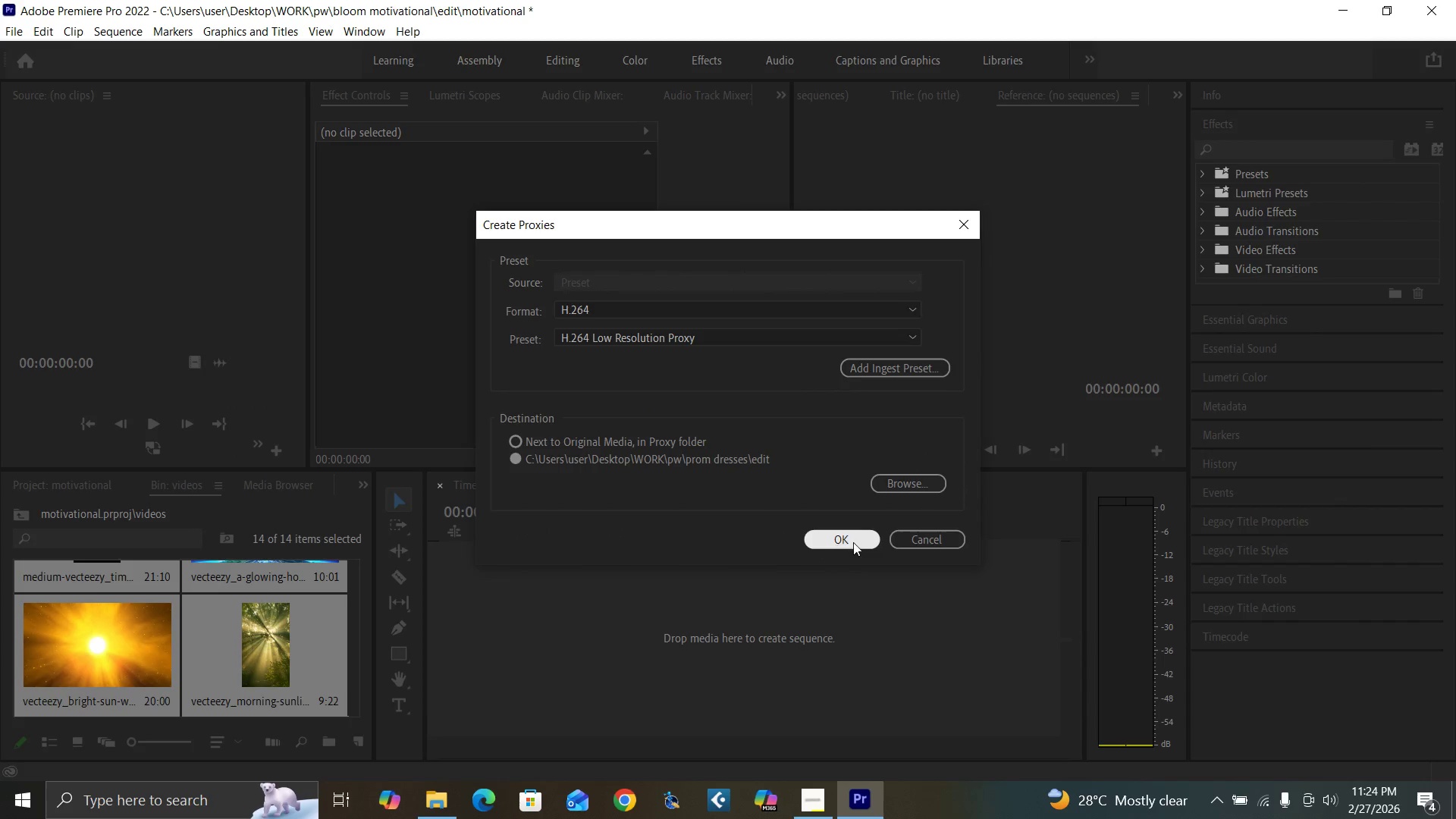 
left_click([835, 541])
 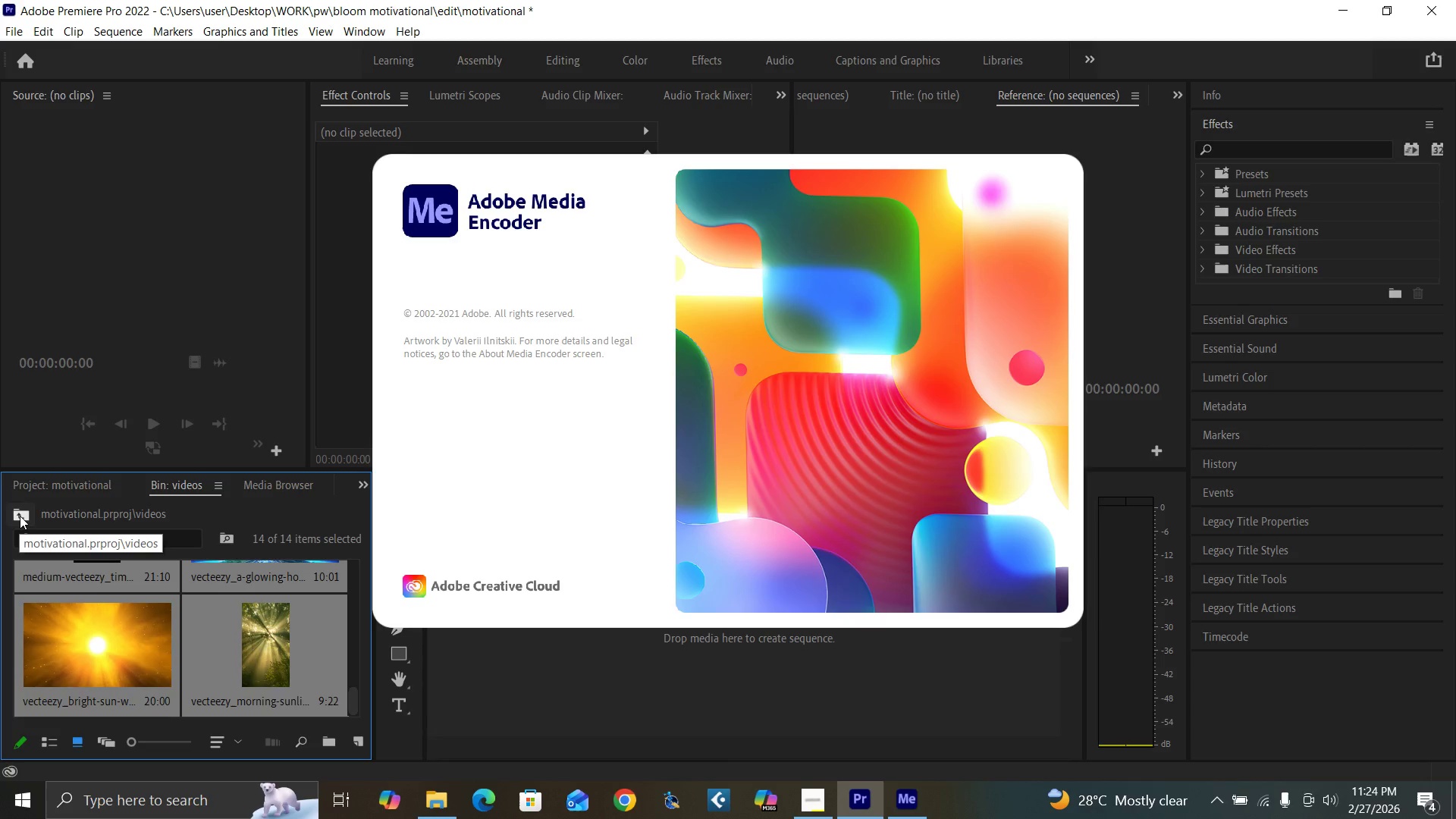 
left_click([20, 516])
 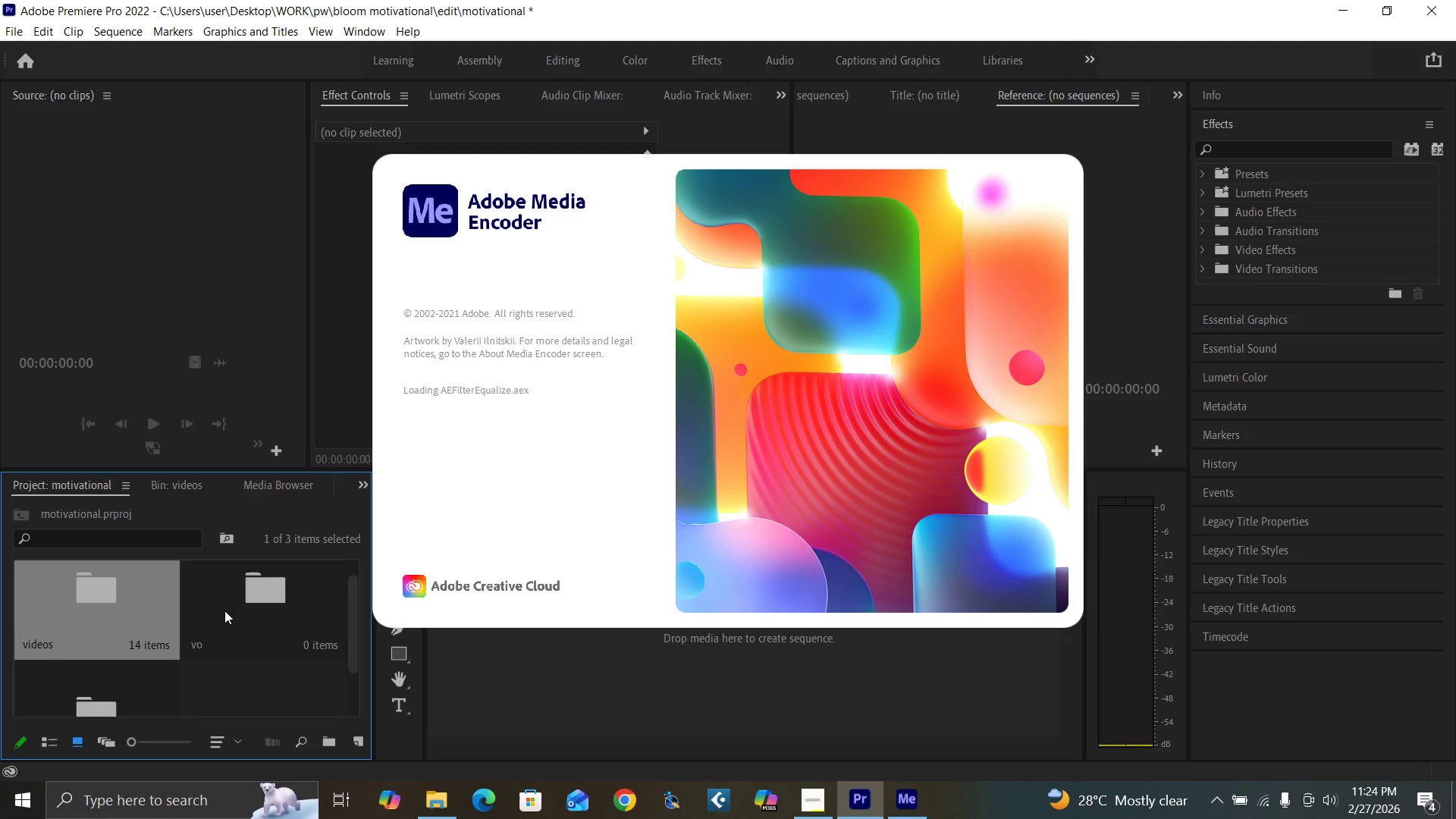 
double_click([236, 604])
 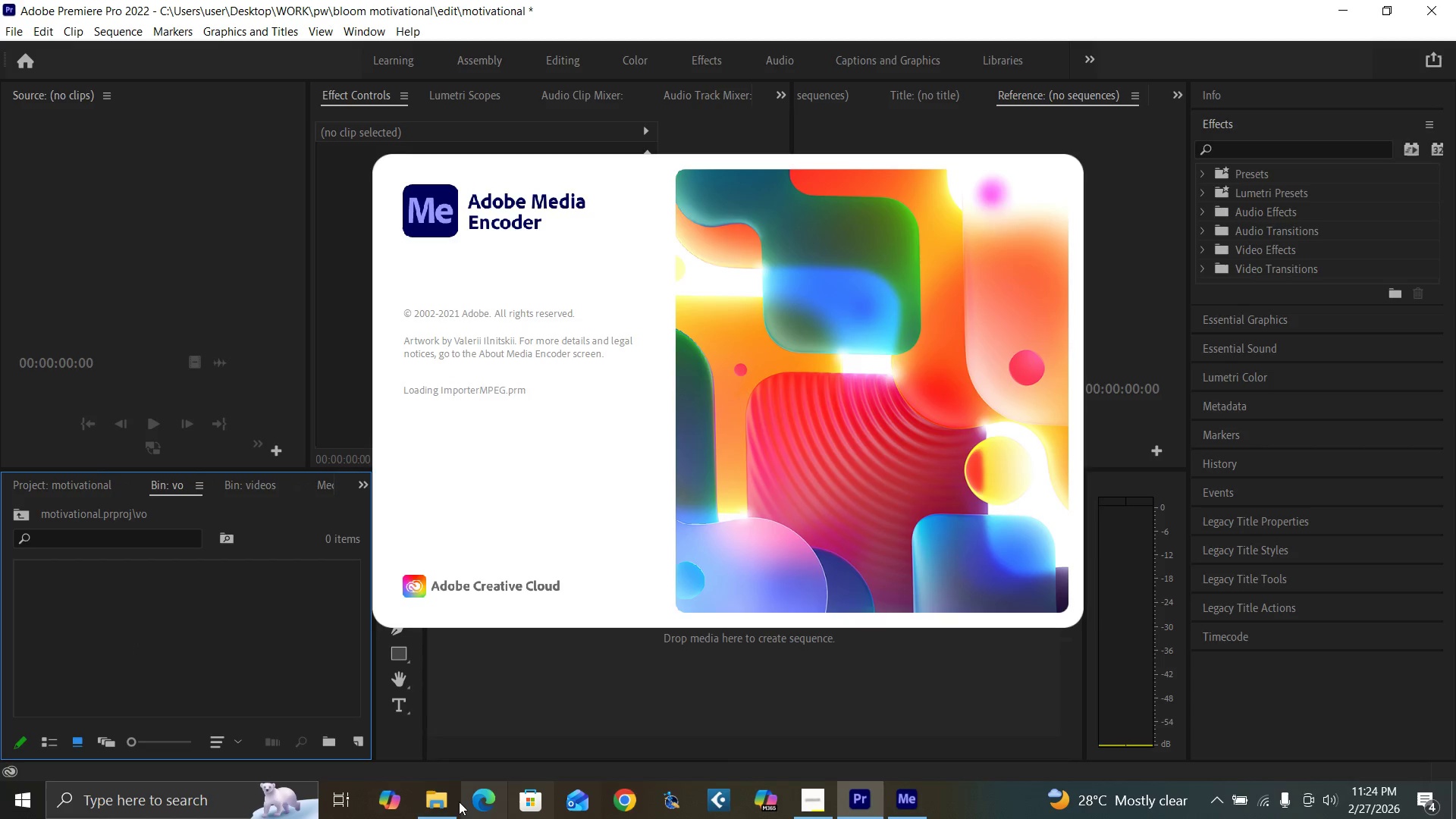 
left_click([431, 806])
 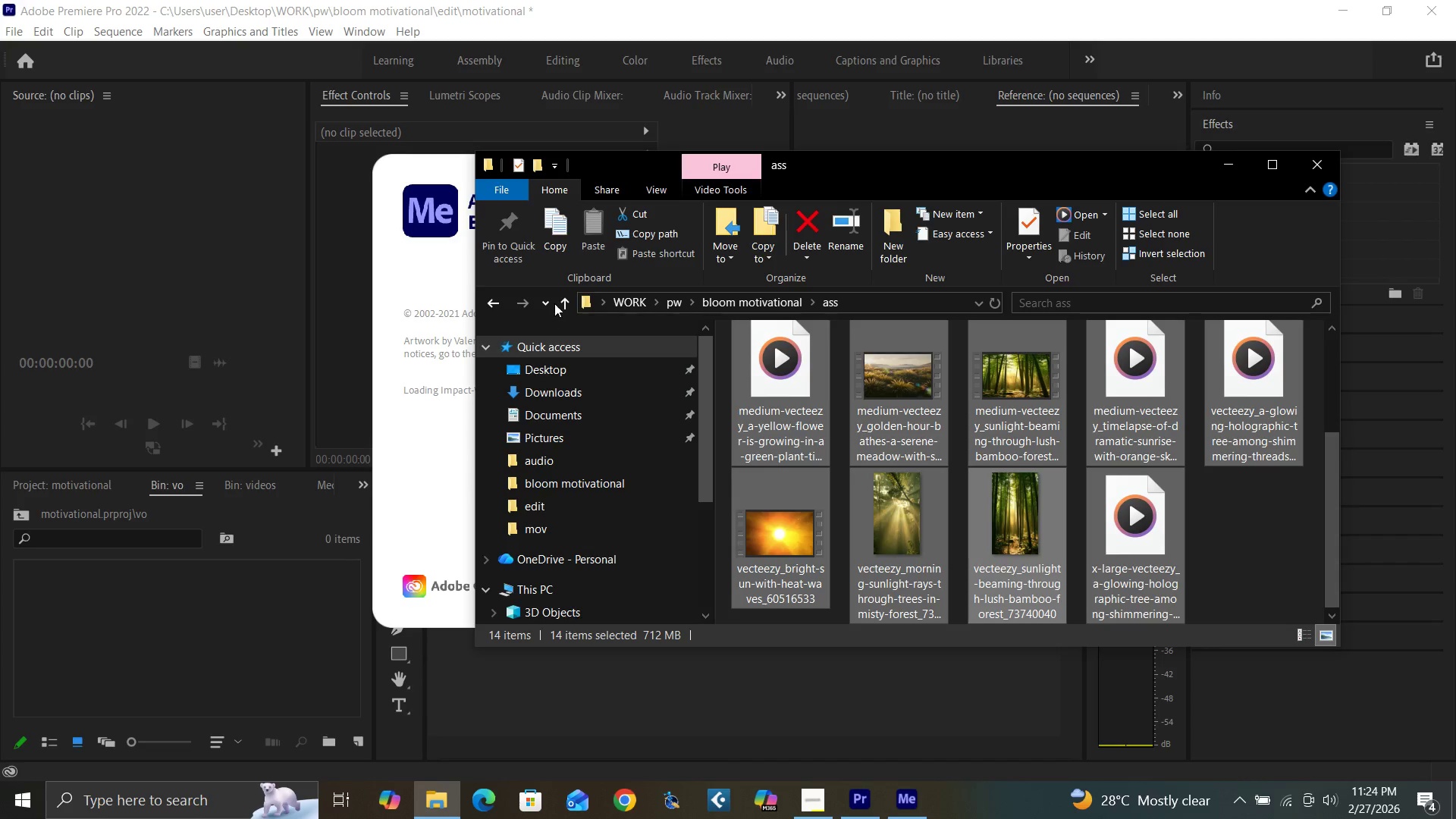 
left_click([561, 301])
 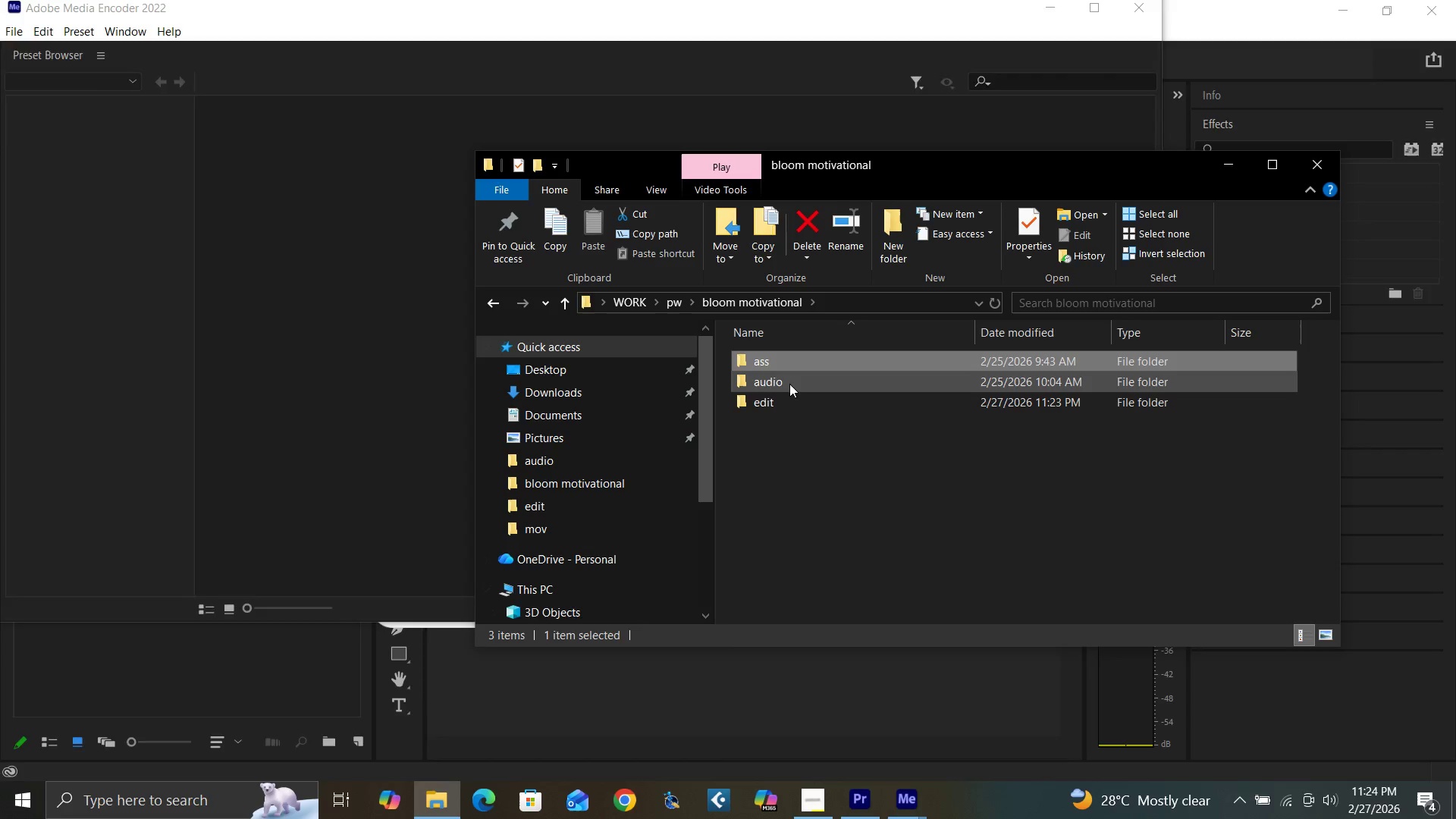 
double_click([784, 381])
 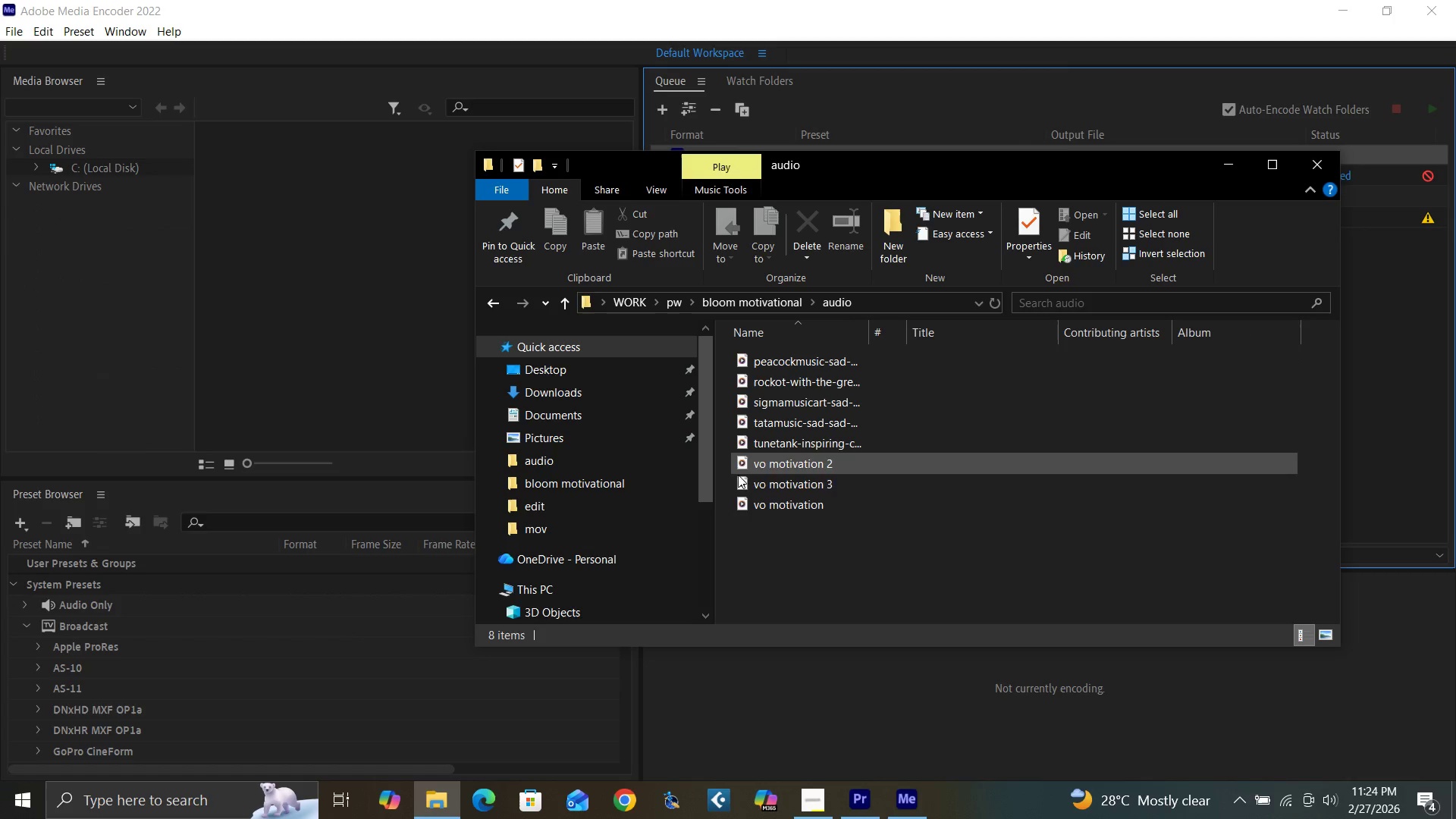 
left_click([801, 482])
 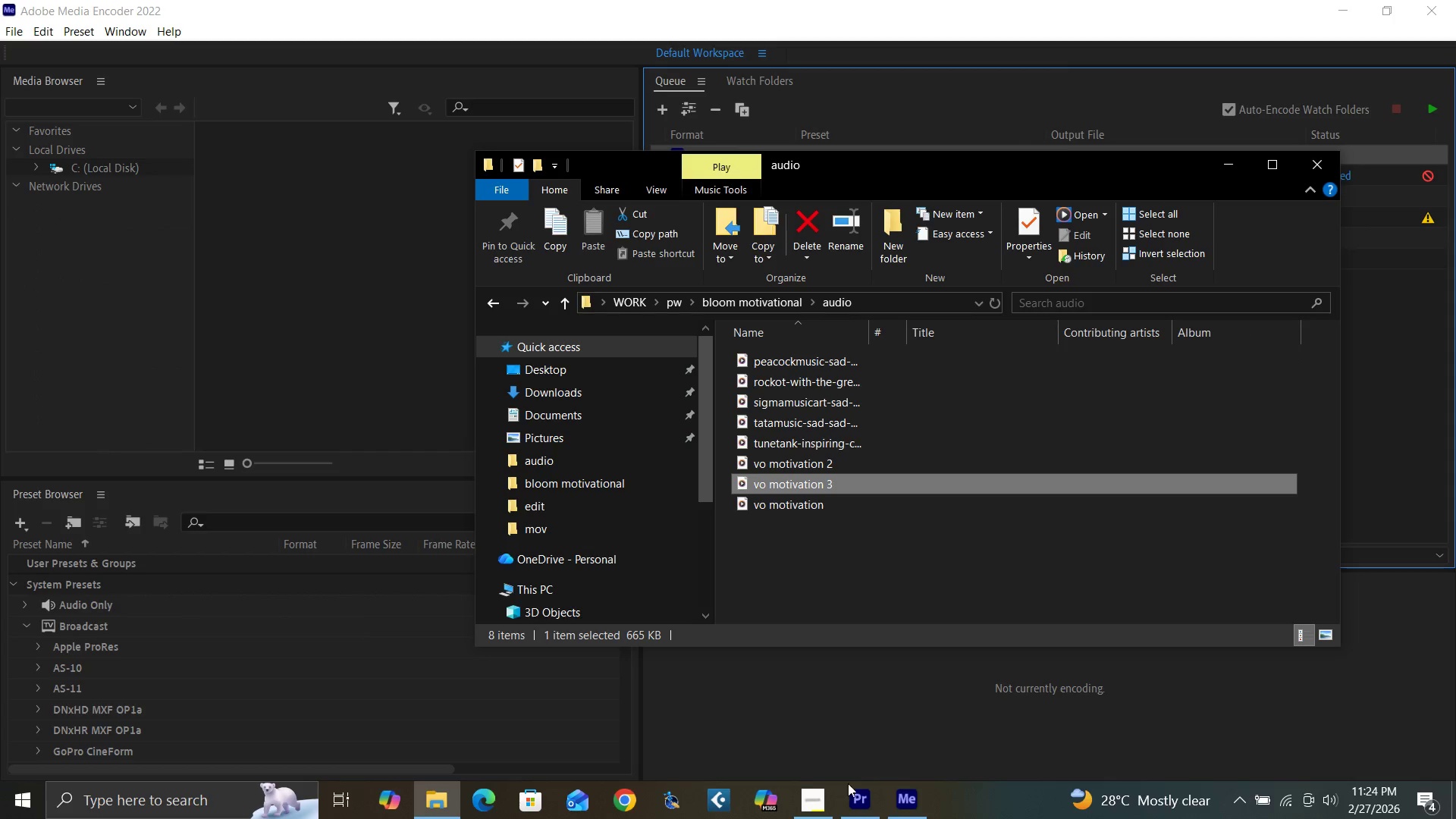 
left_click([858, 806])
 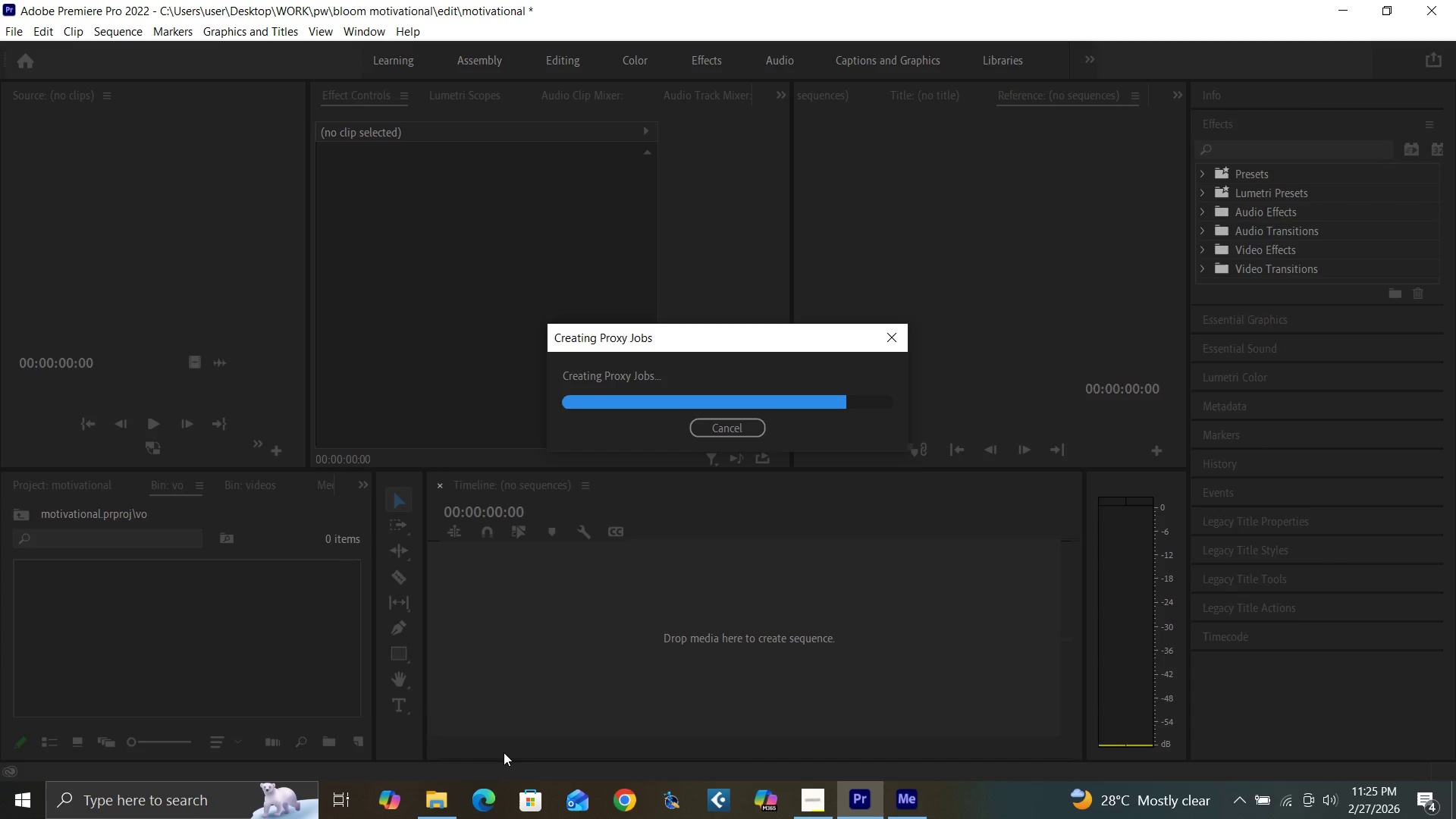 
wait(26.55)
 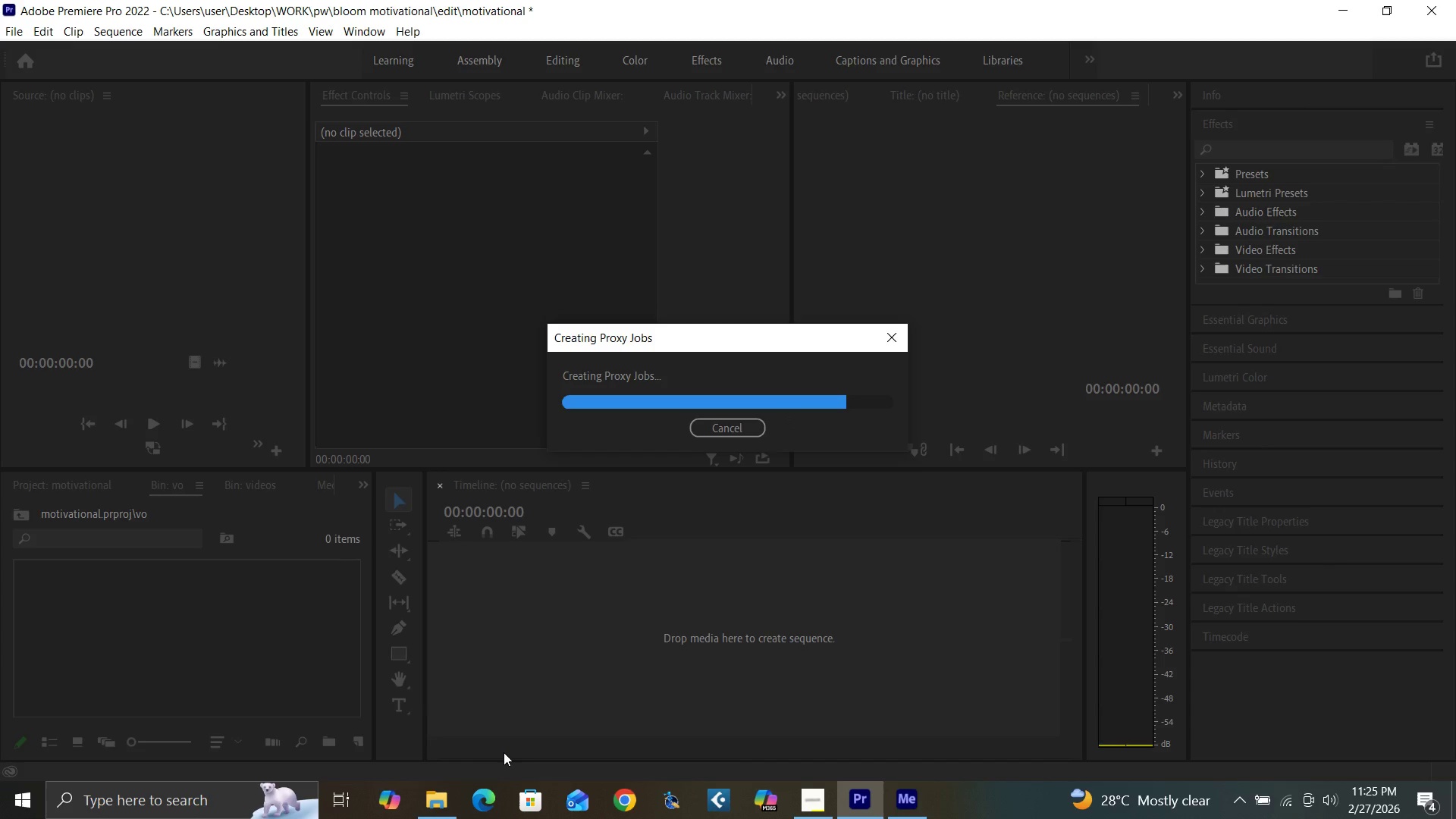 
left_click([435, 800])
 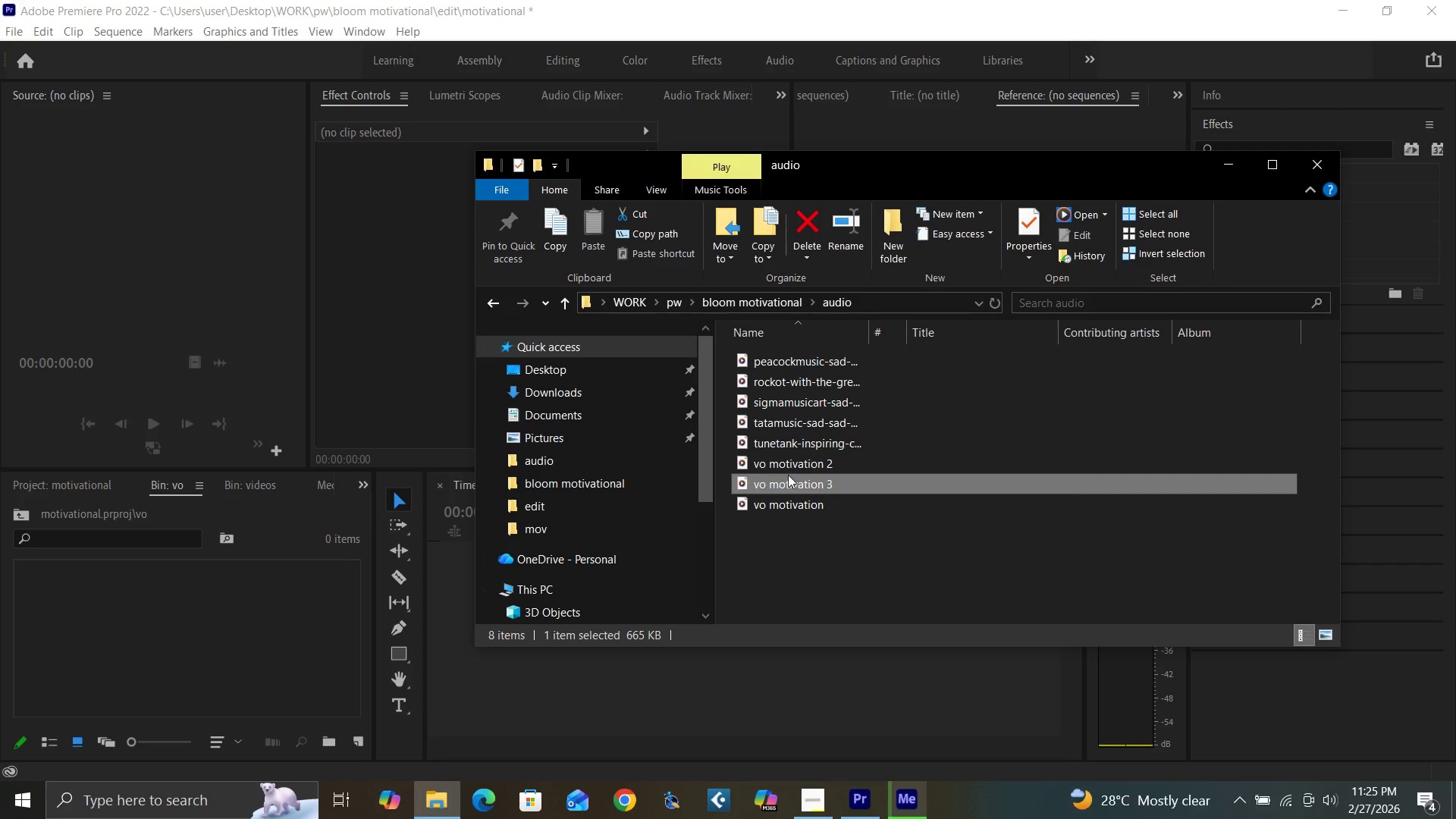 
left_click_drag(start_coordinate=[795, 479], to_coordinate=[192, 680])
 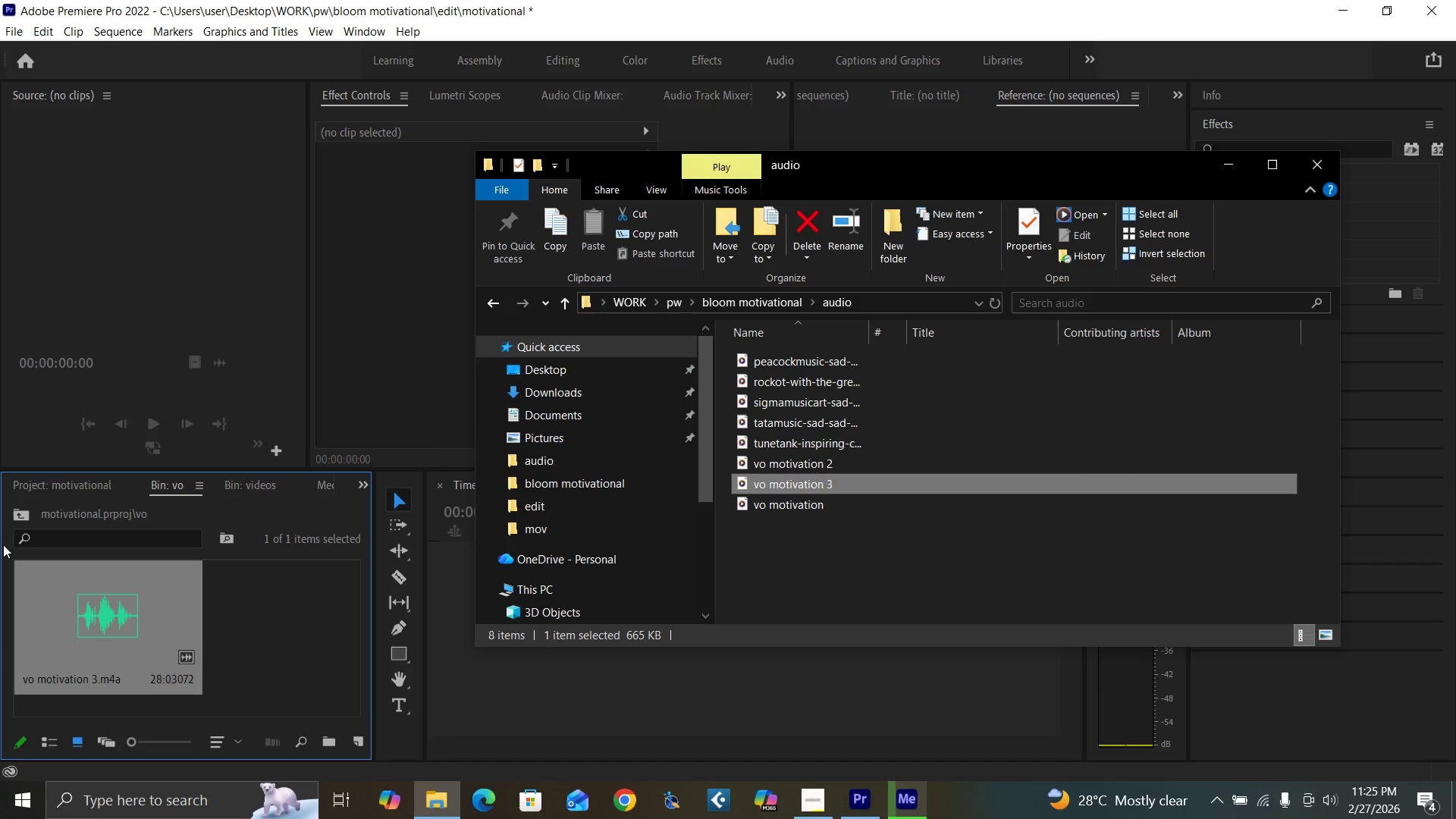 
left_click([13, 518])
 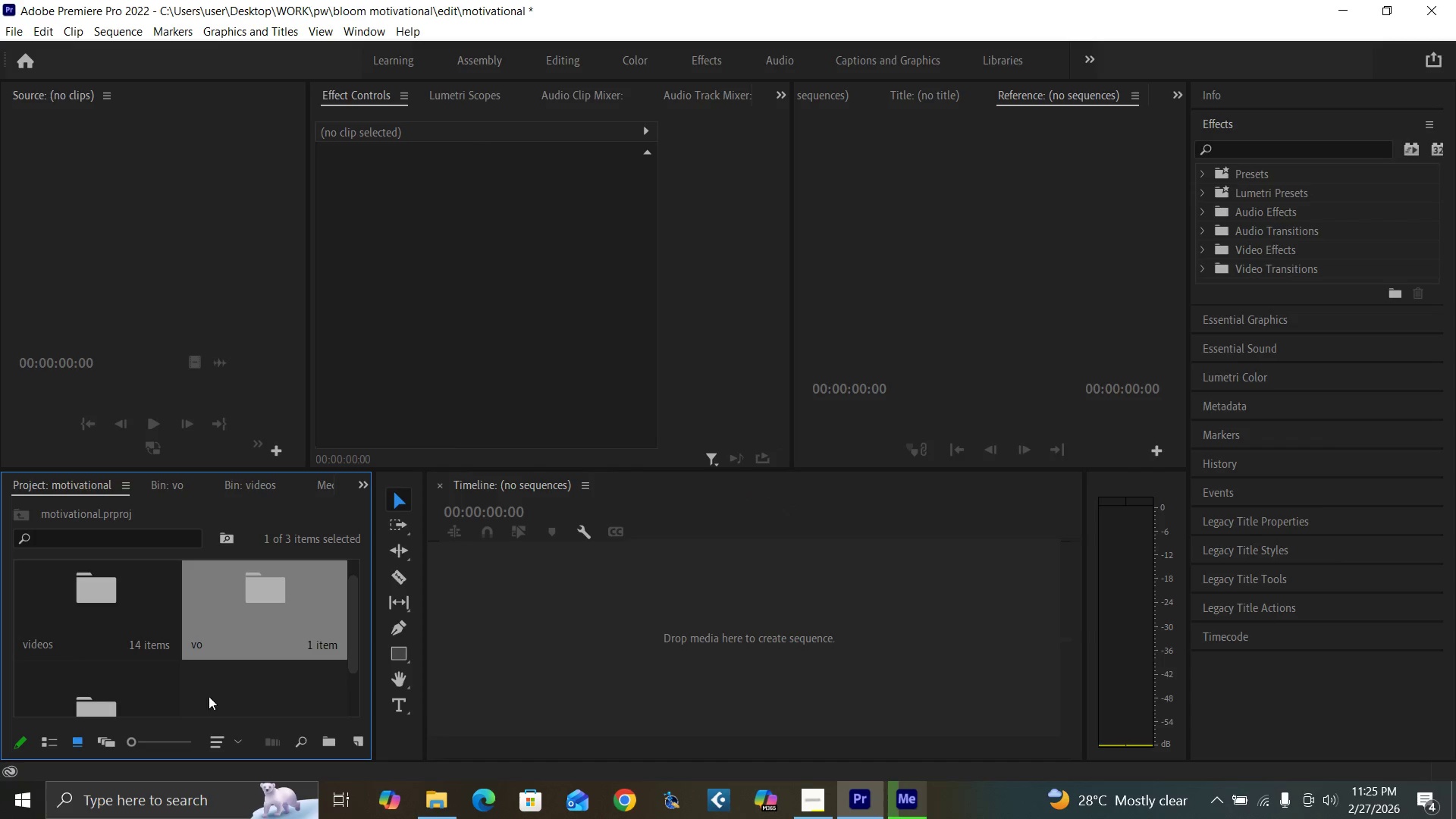 
left_click([93, 656])
 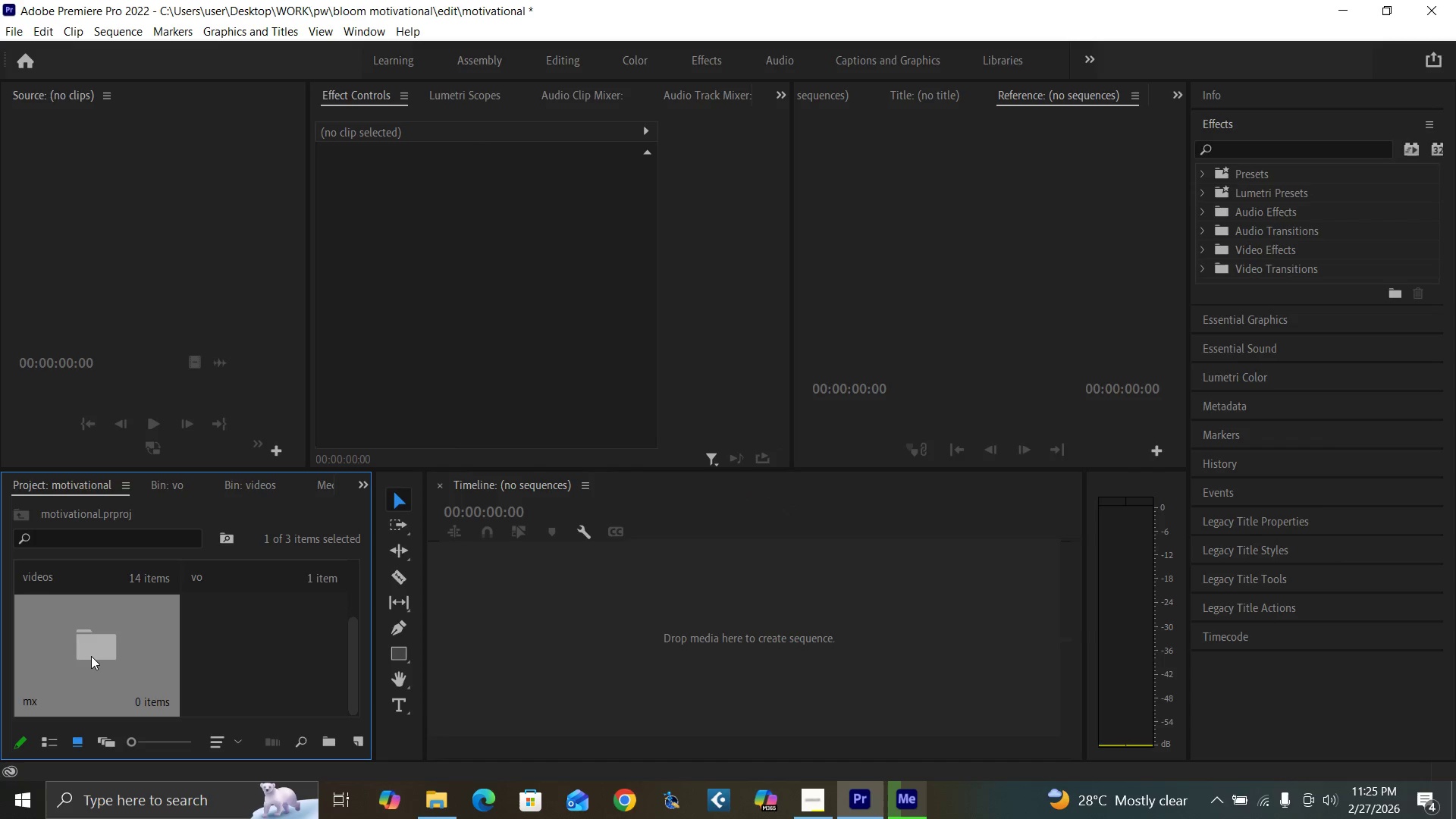 
scroll: coordinate [237, 670], scroll_direction: down, amount: 3.0
 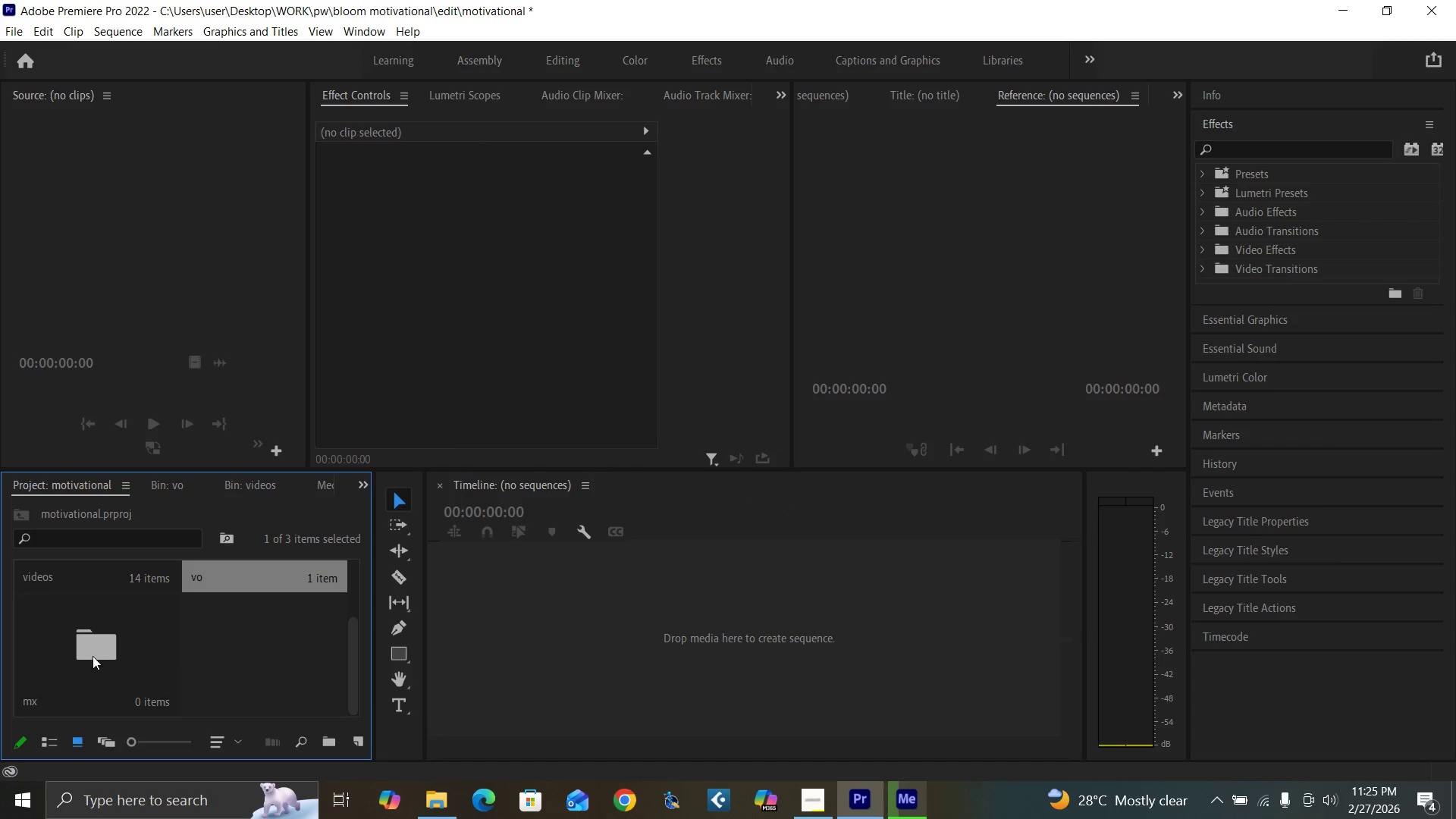 
double_click([91, 656])
 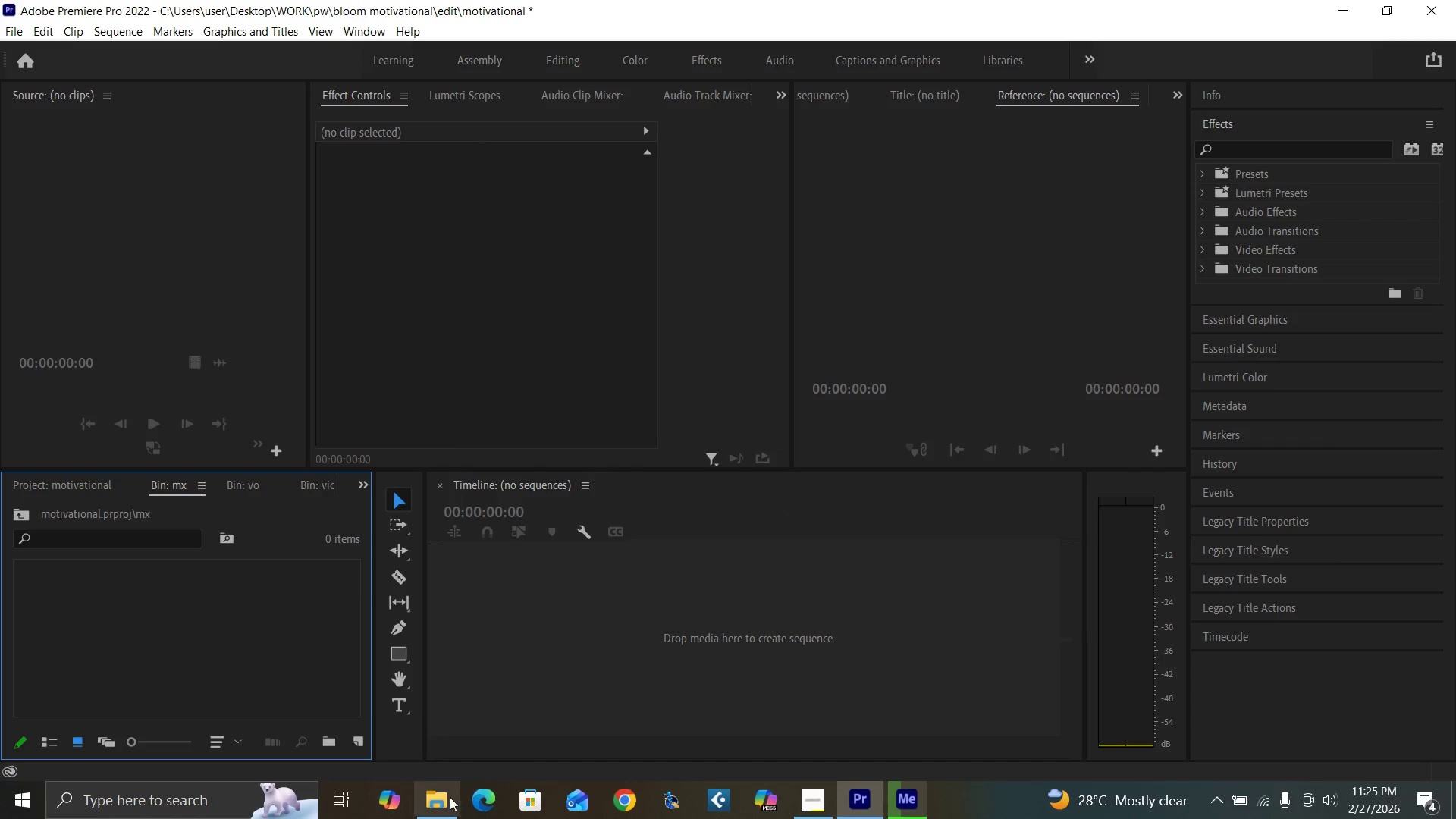 
left_click([435, 806])
 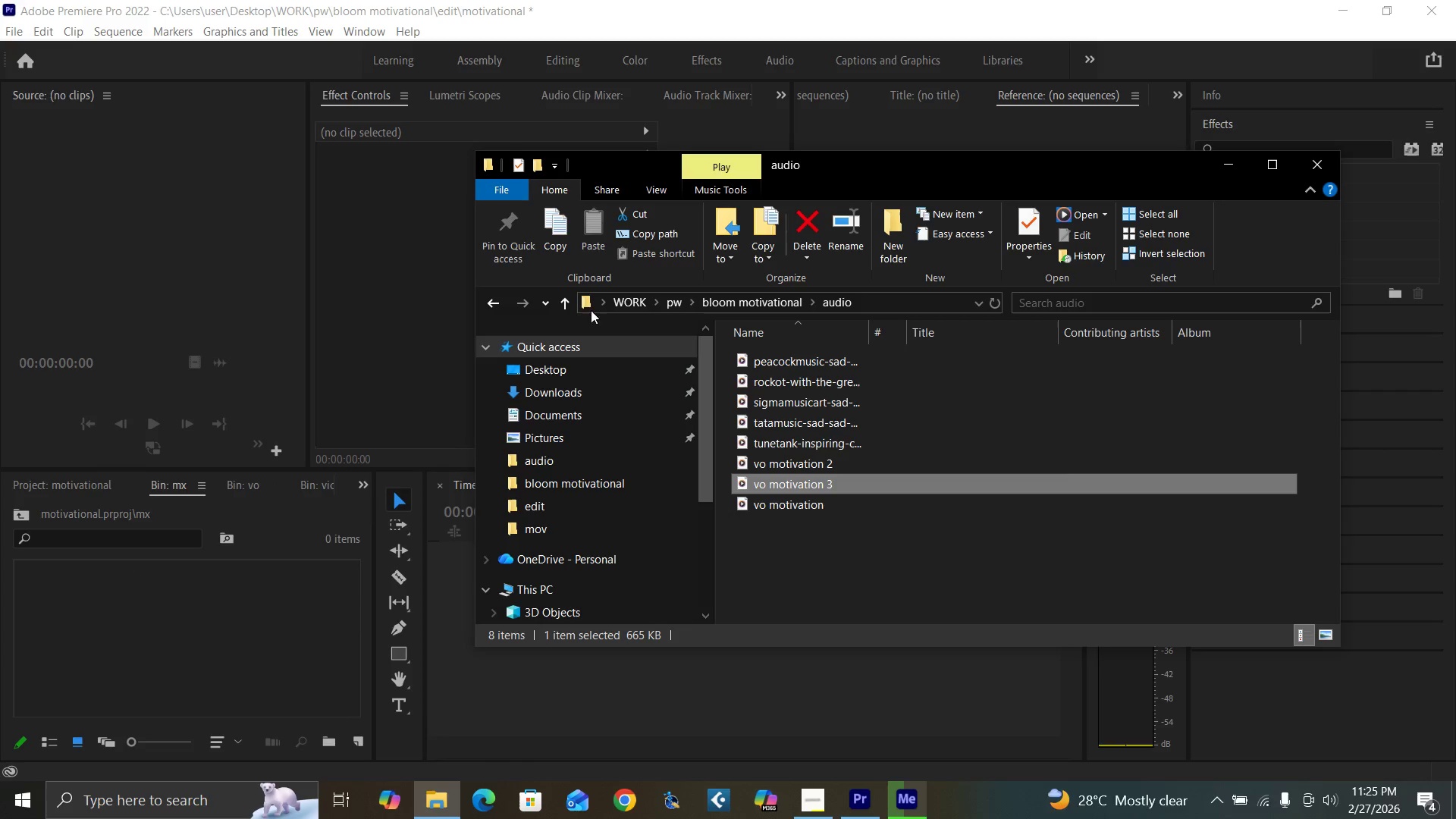 
left_click([560, 303])
 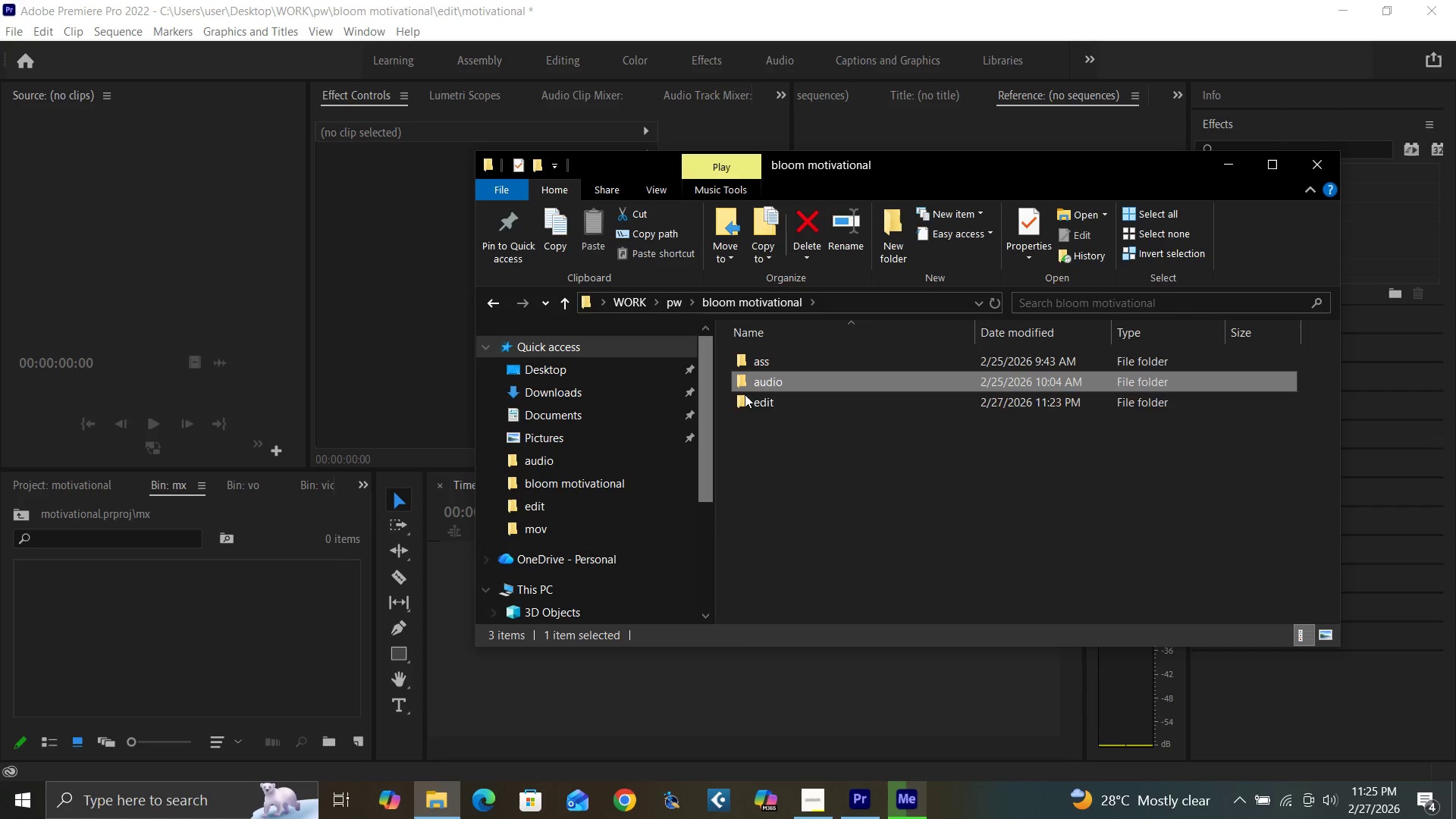 
left_click([771, 378])
 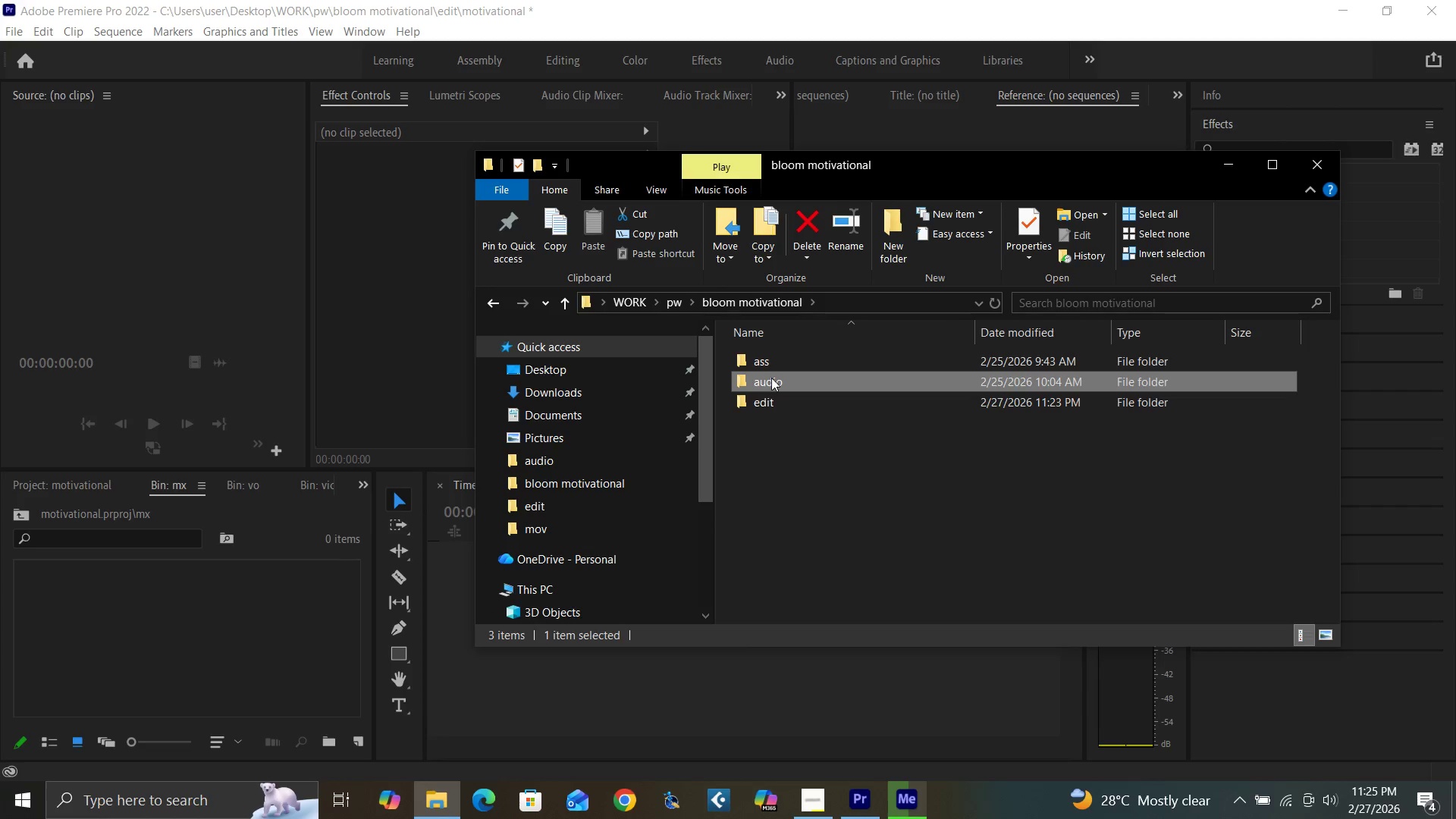 
left_click([771, 378])
 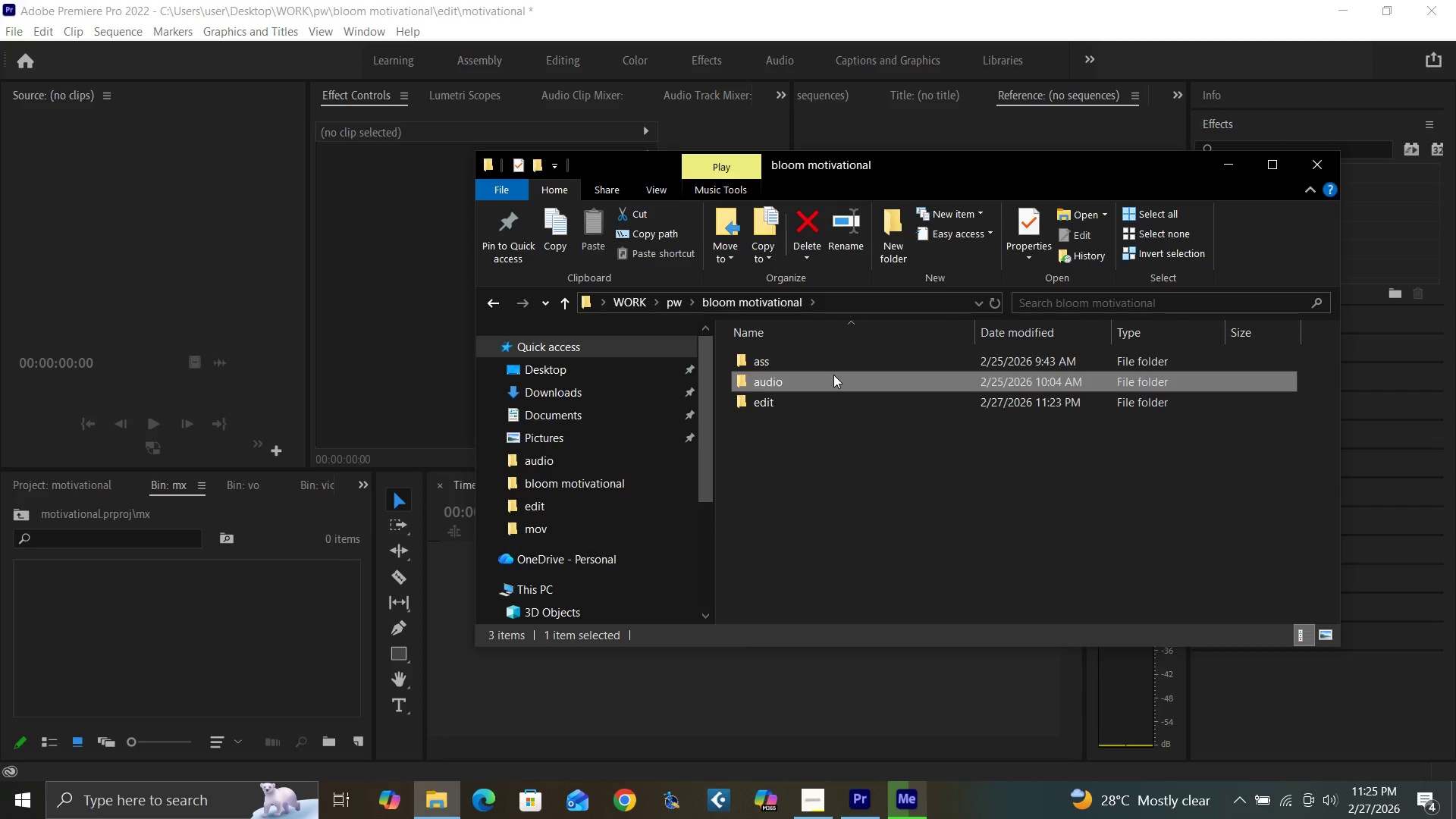 
double_click([833, 375])
 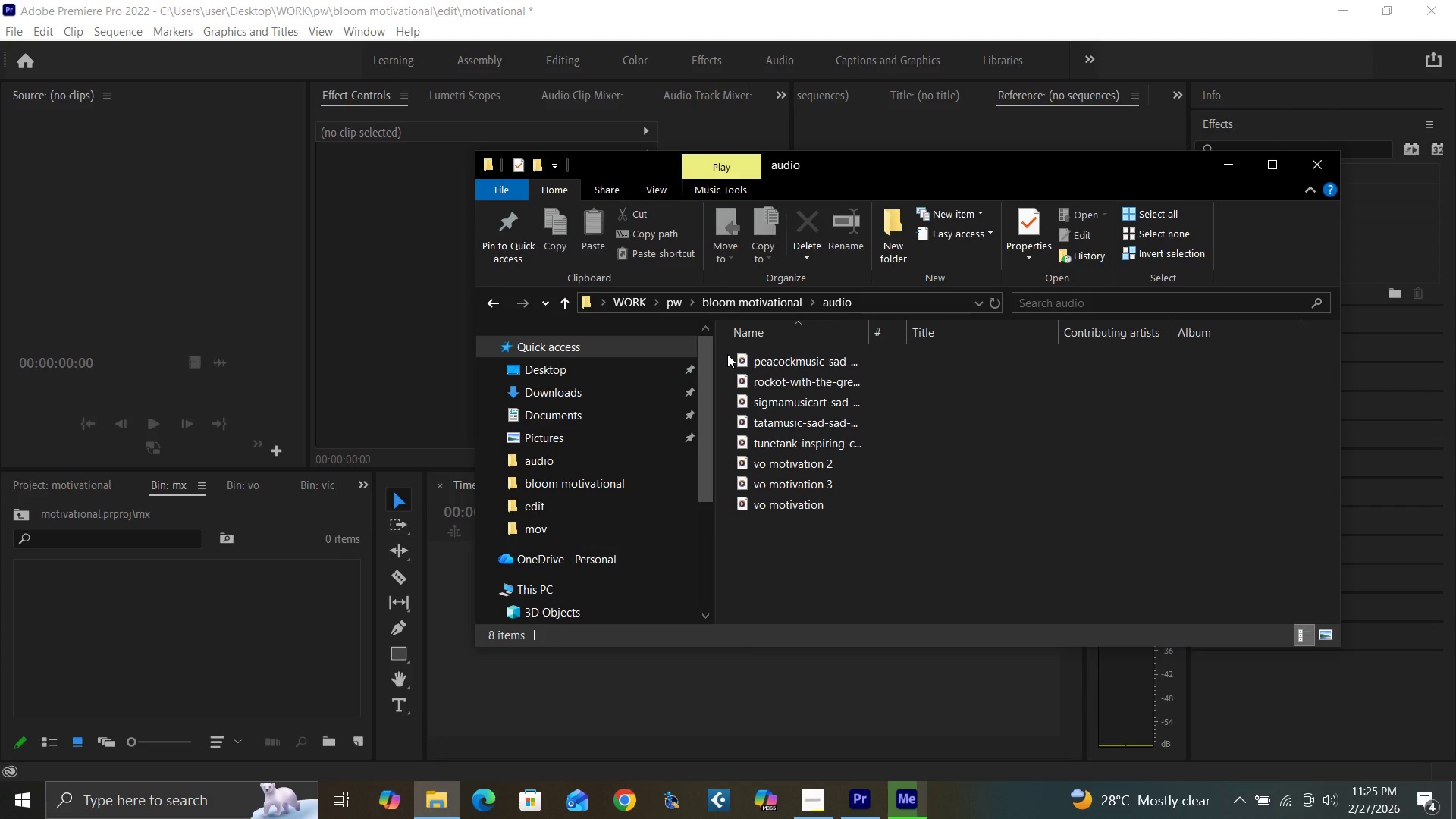 
left_click_drag(start_coordinate=[727, 354], to_coordinate=[771, 441])
 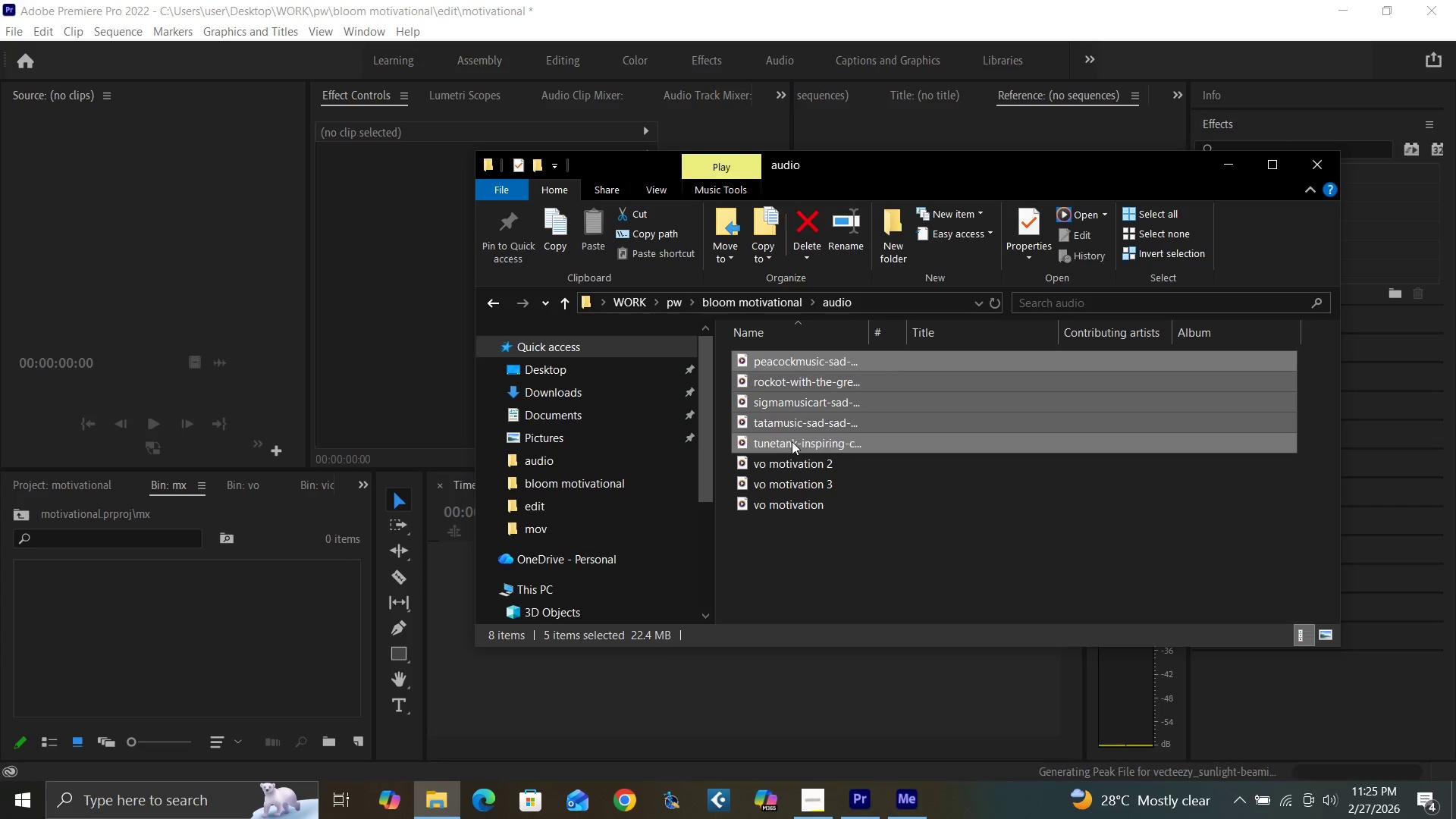 
left_click_drag(start_coordinate=[792, 441], to_coordinate=[205, 668])
 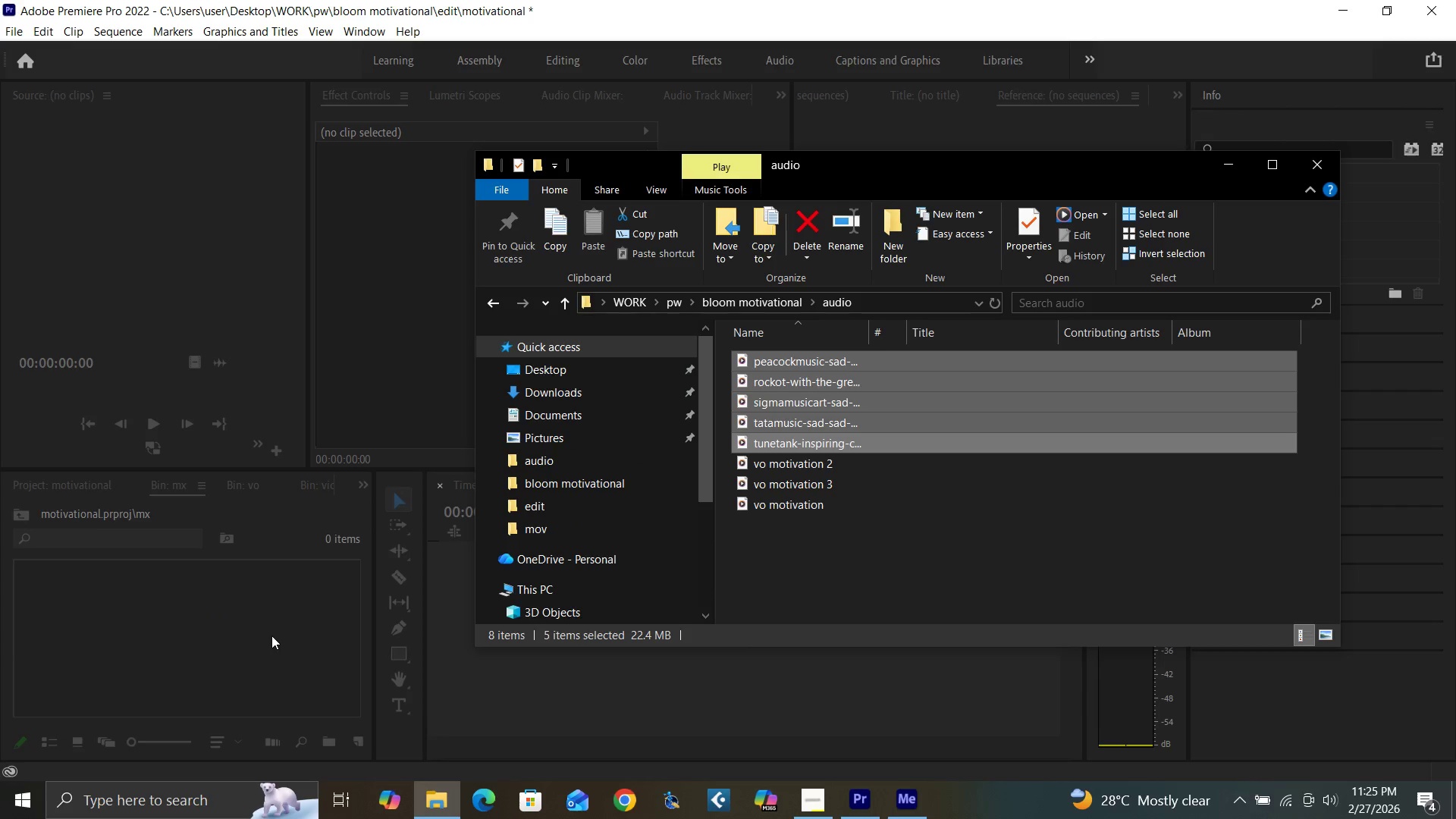 
left_click([271, 635])
 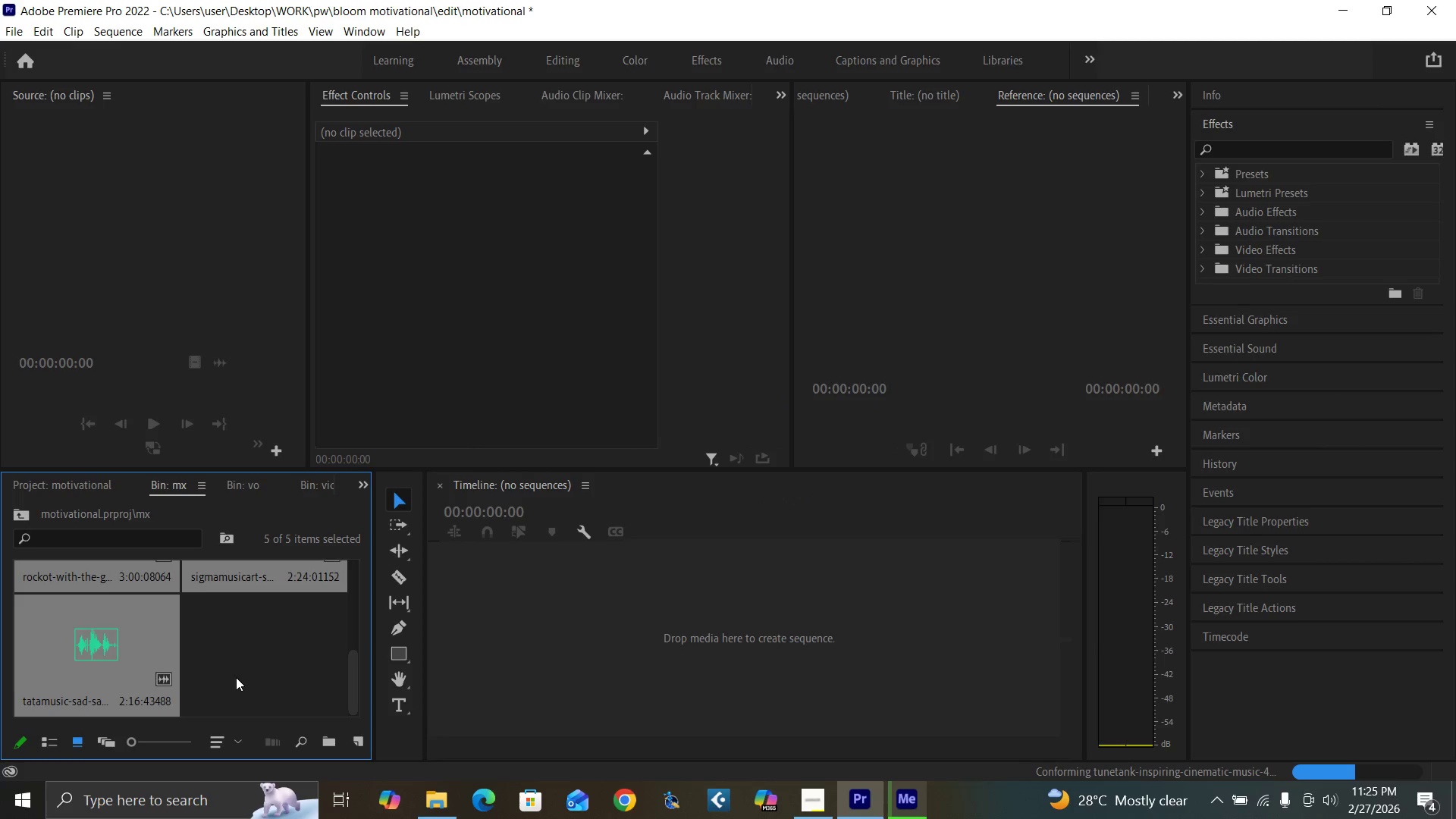 
left_click([290, 654])
 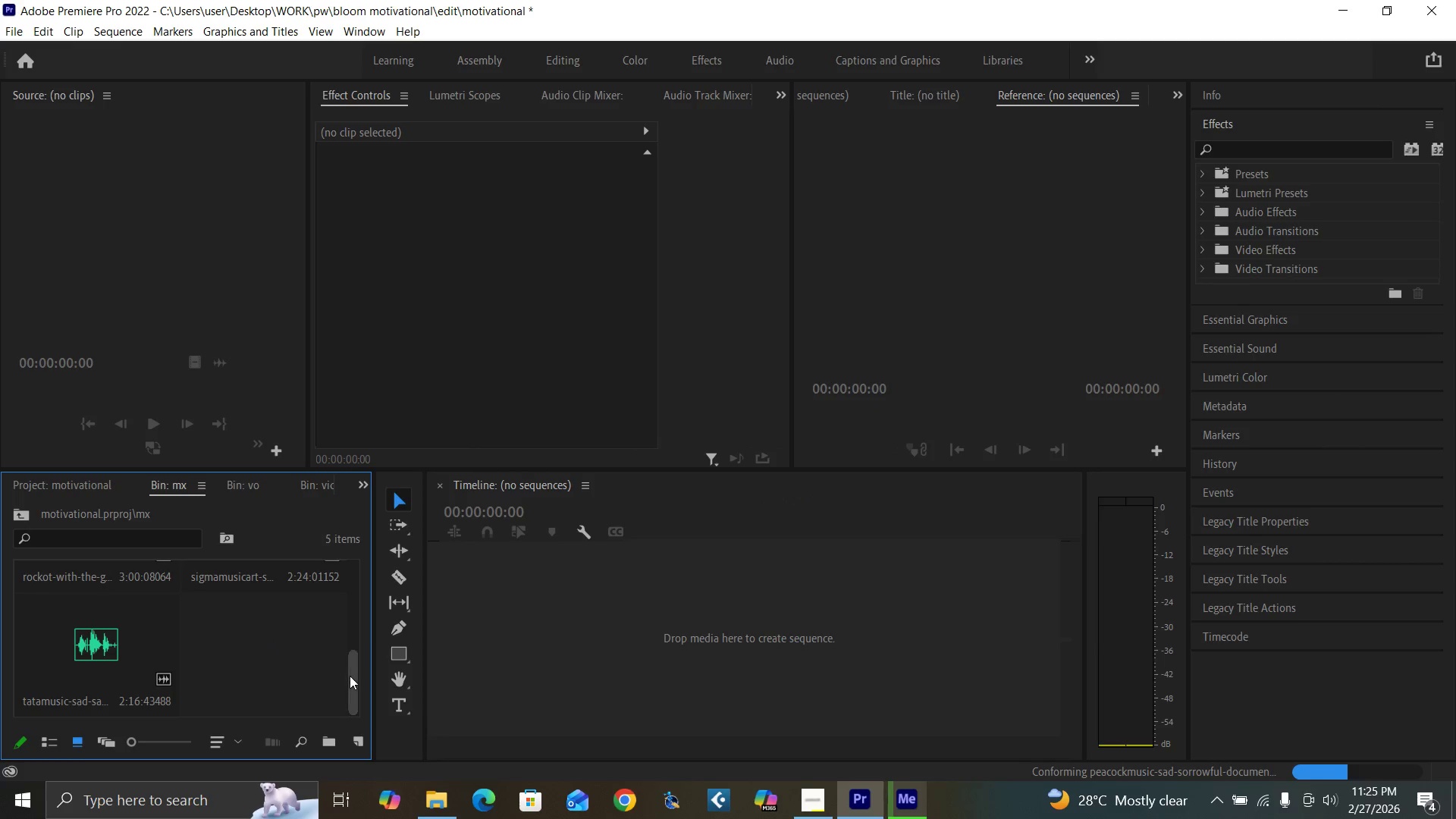 
left_click_drag(start_coordinate=[352, 676], to_coordinate=[341, 579])
 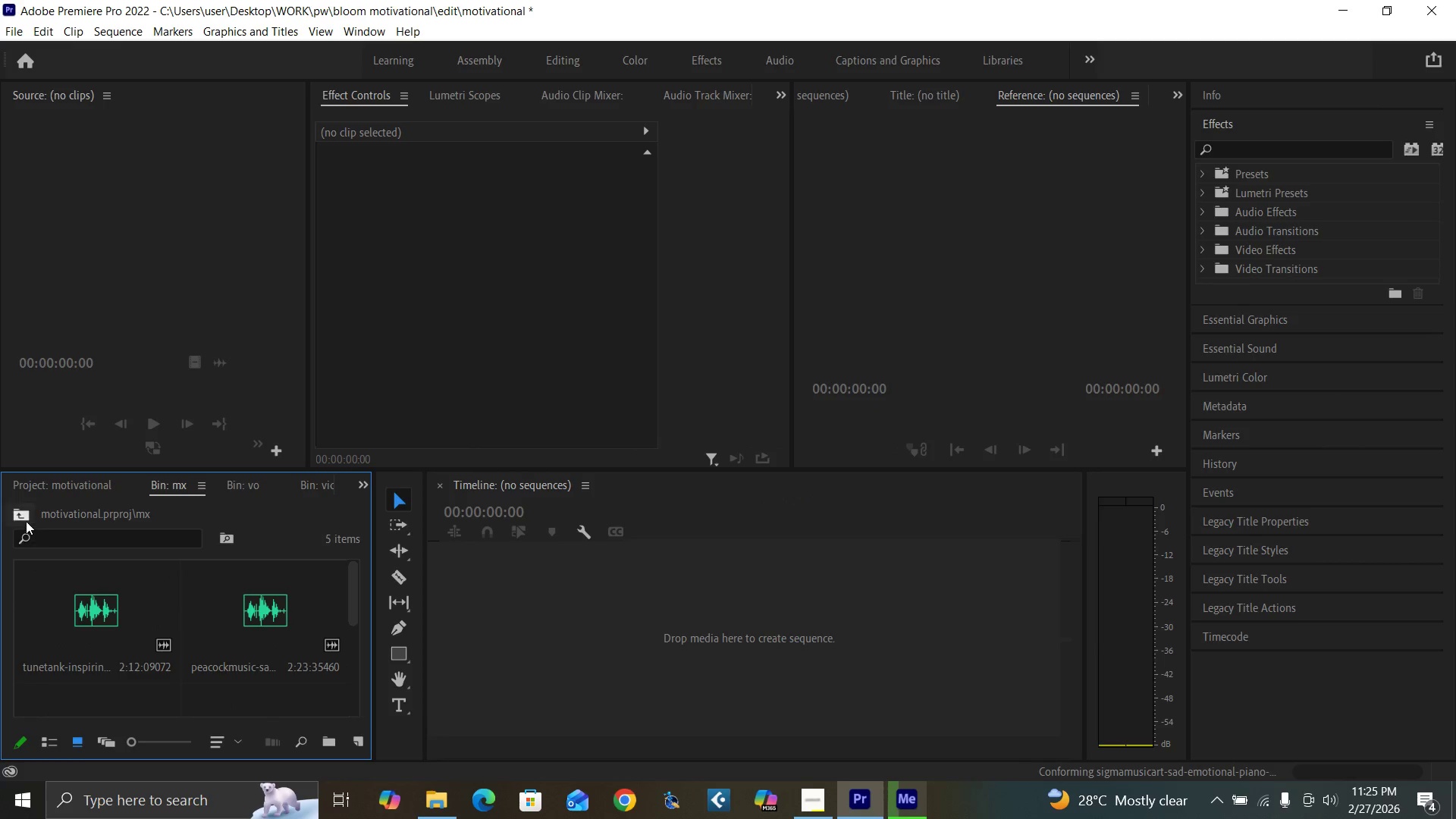 
left_click([23, 516])
 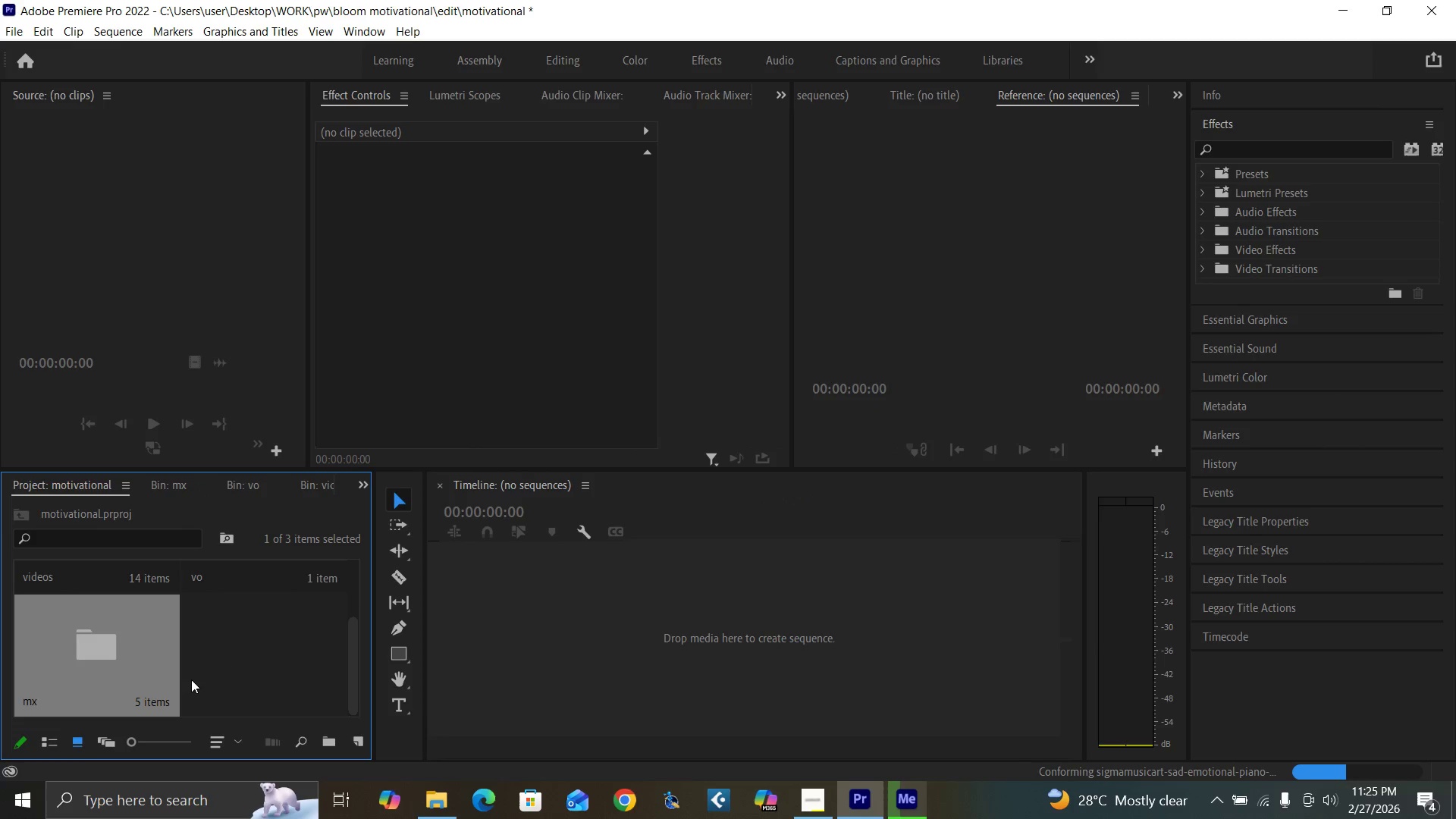 
left_click([220, 684])
 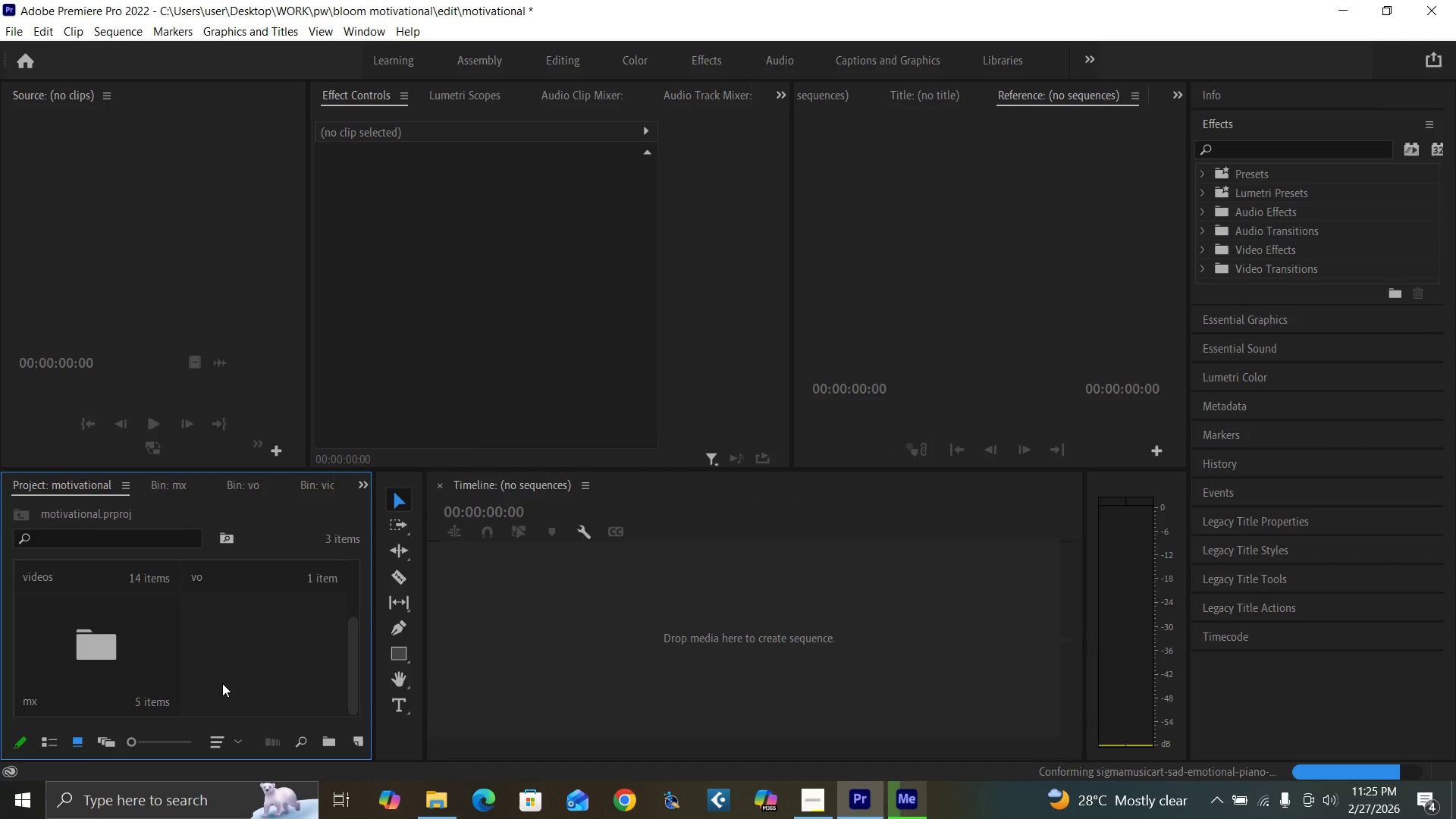 
right_click([222, 682])
 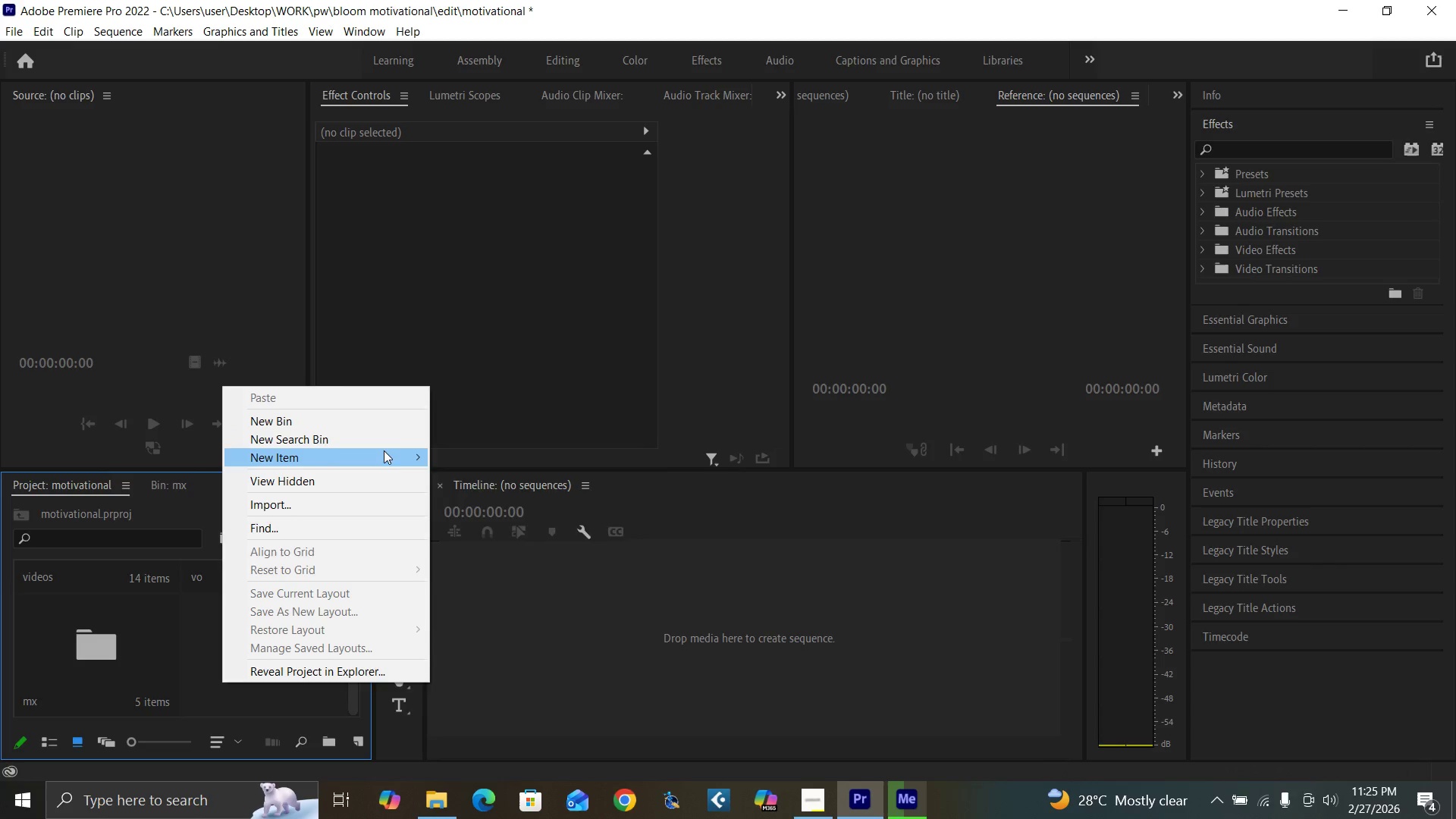 
left_click([459, 458])
 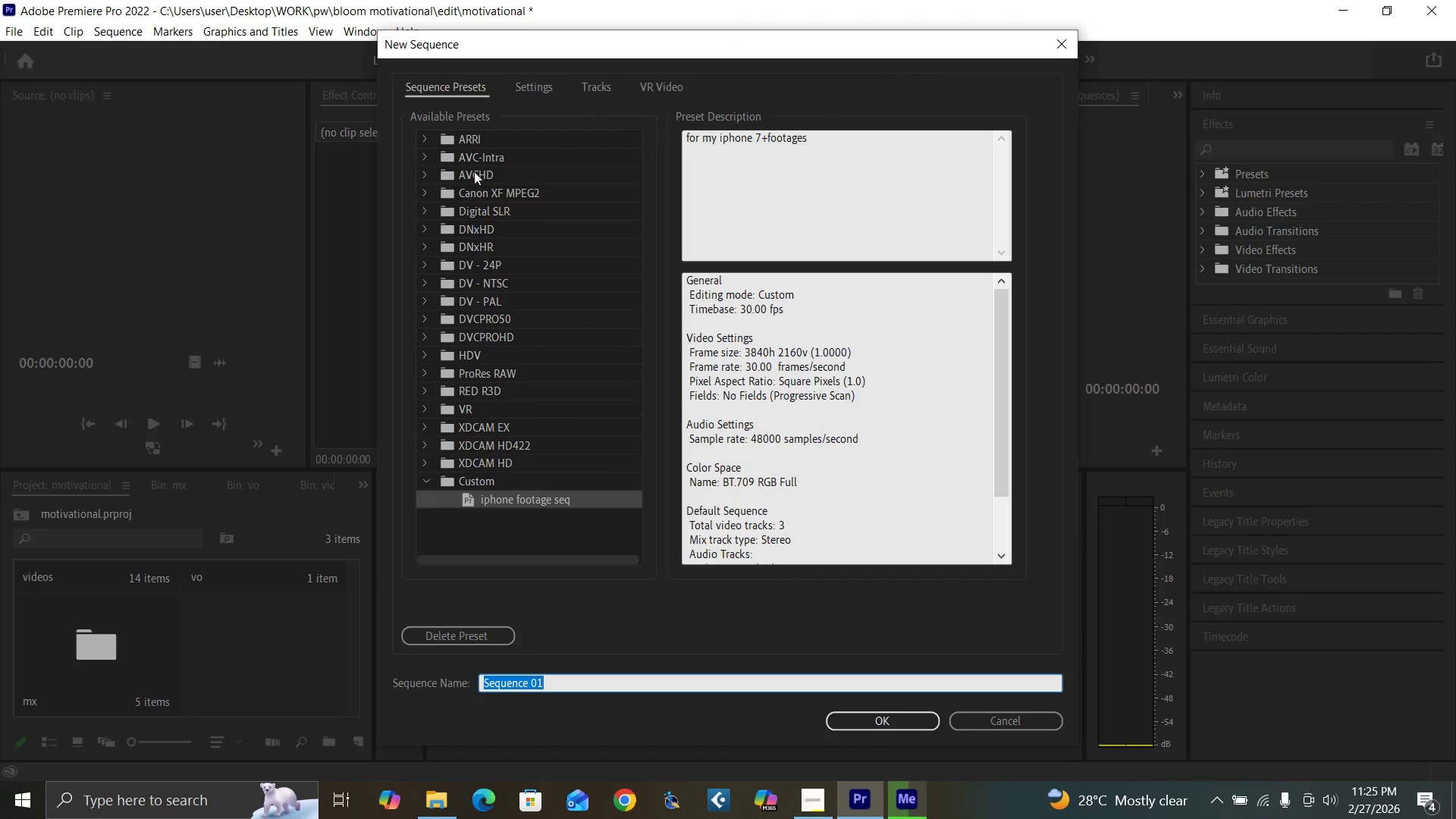 
left_click([526, 89])
 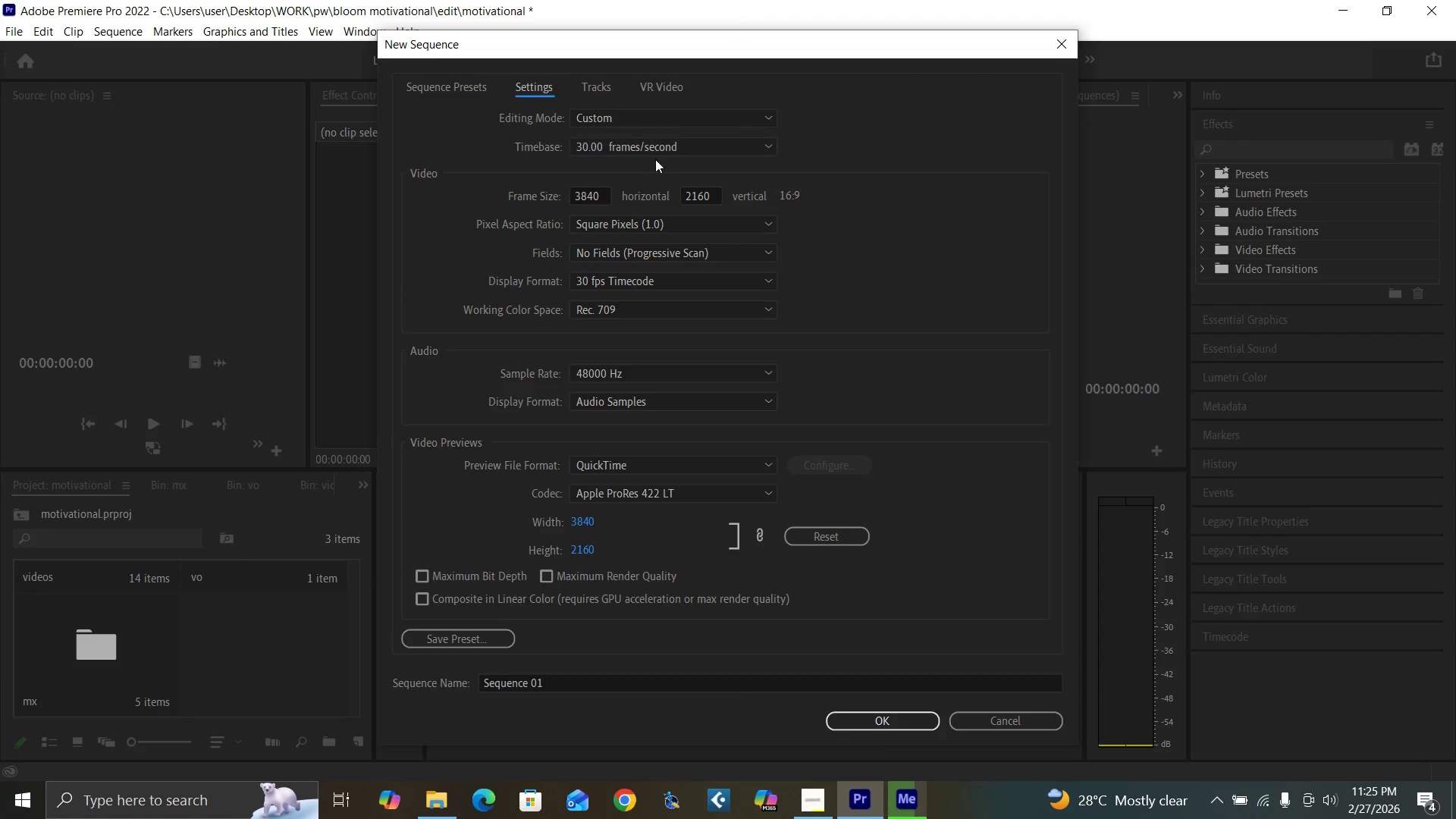 
left_click([604, 200])
 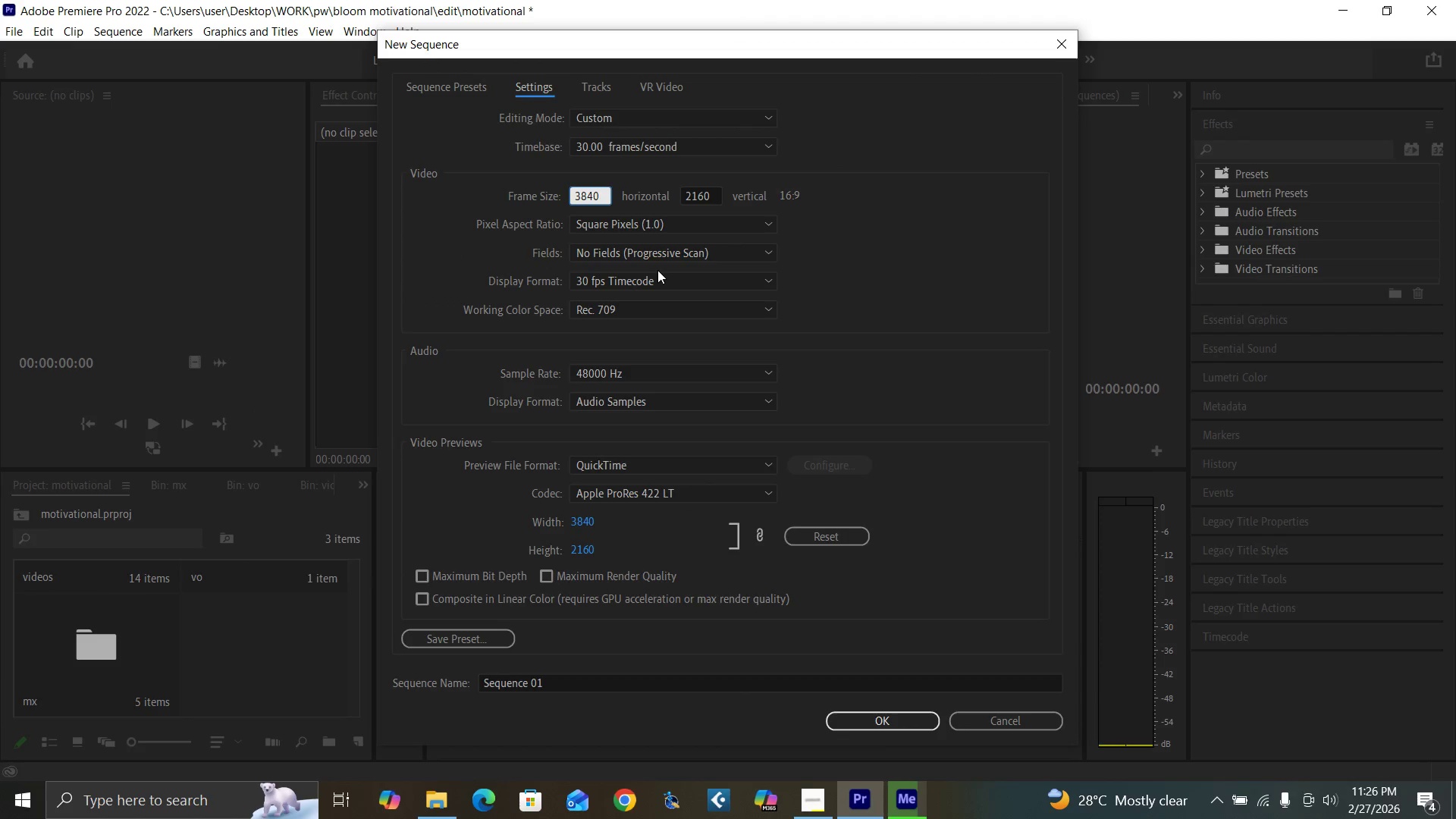 
hold_key(key=Backspace, duration=0.95)
 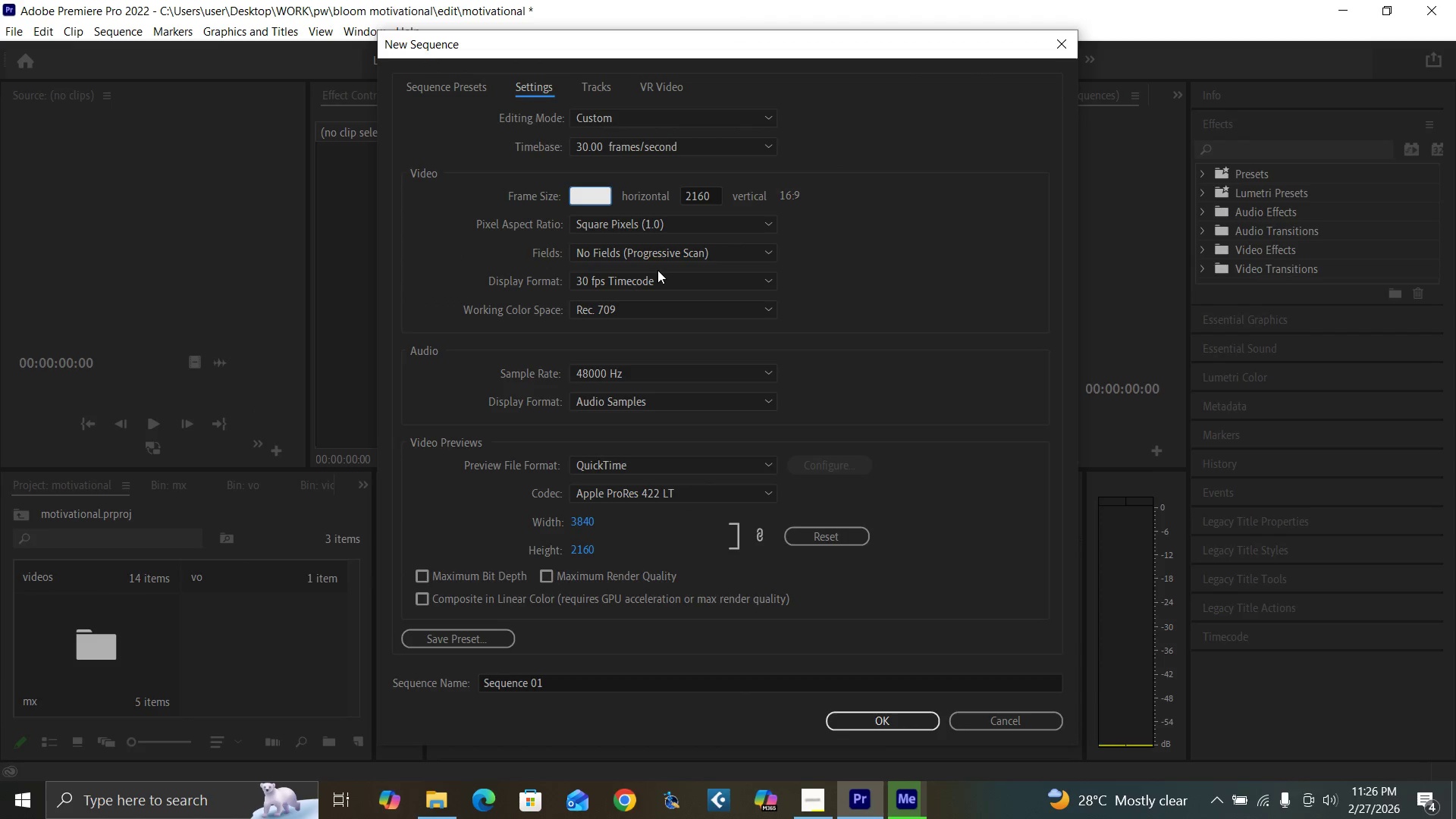 
type(1080)
 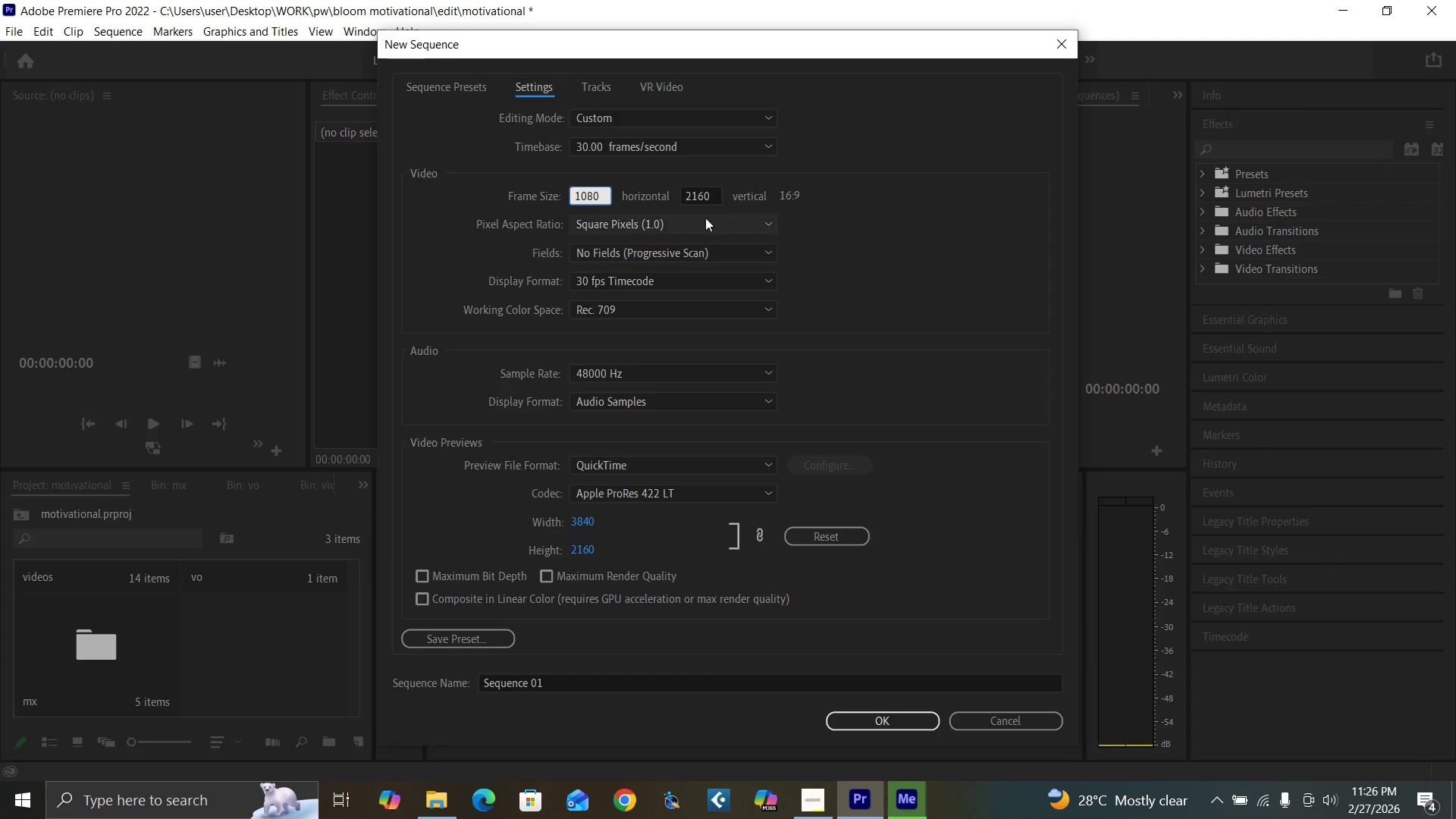 
left_click([713, 195])
 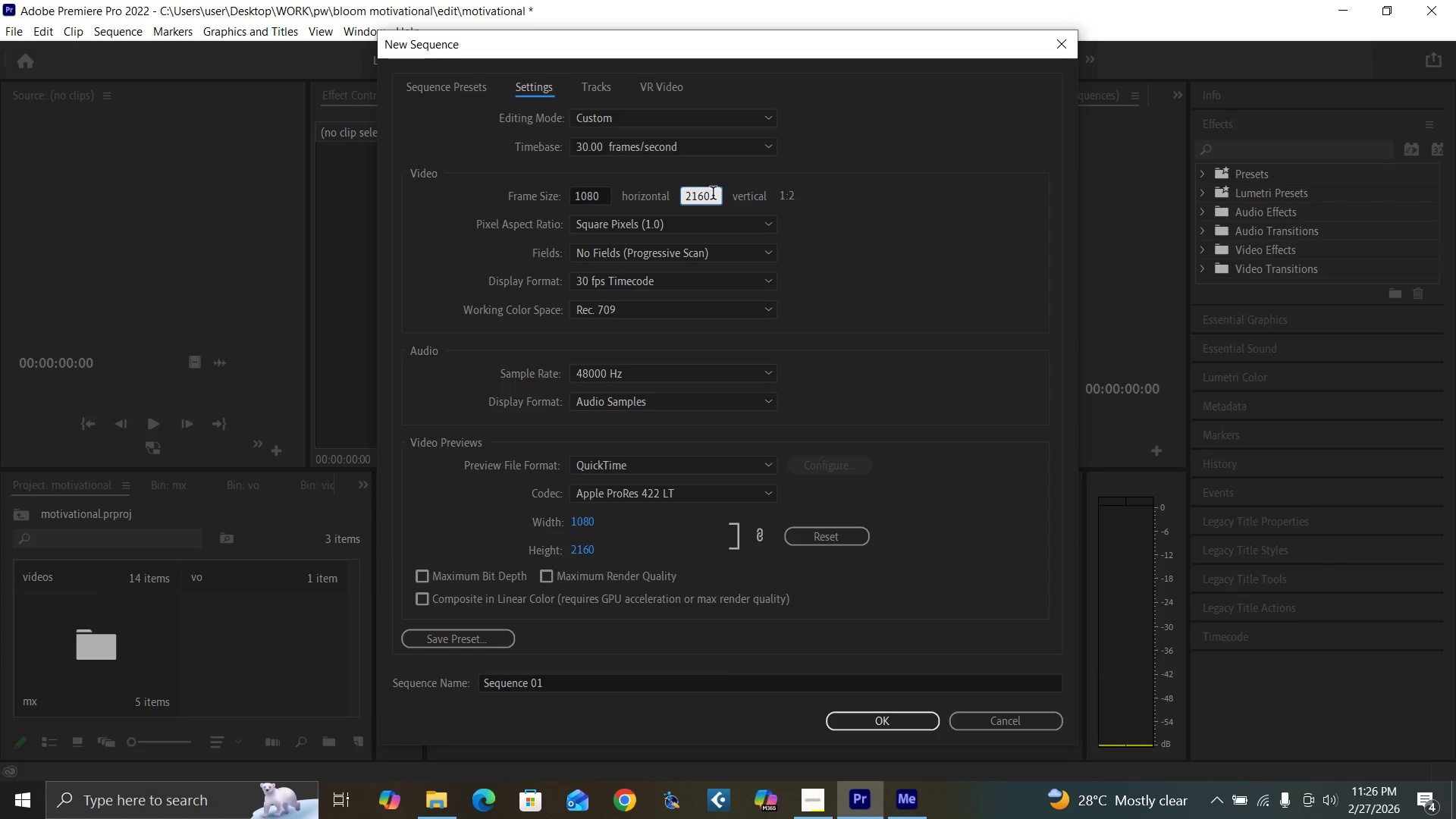 
key(Backspace)
key(Backspace)
key(Backspace)
key(Backspace)
type(1920)
 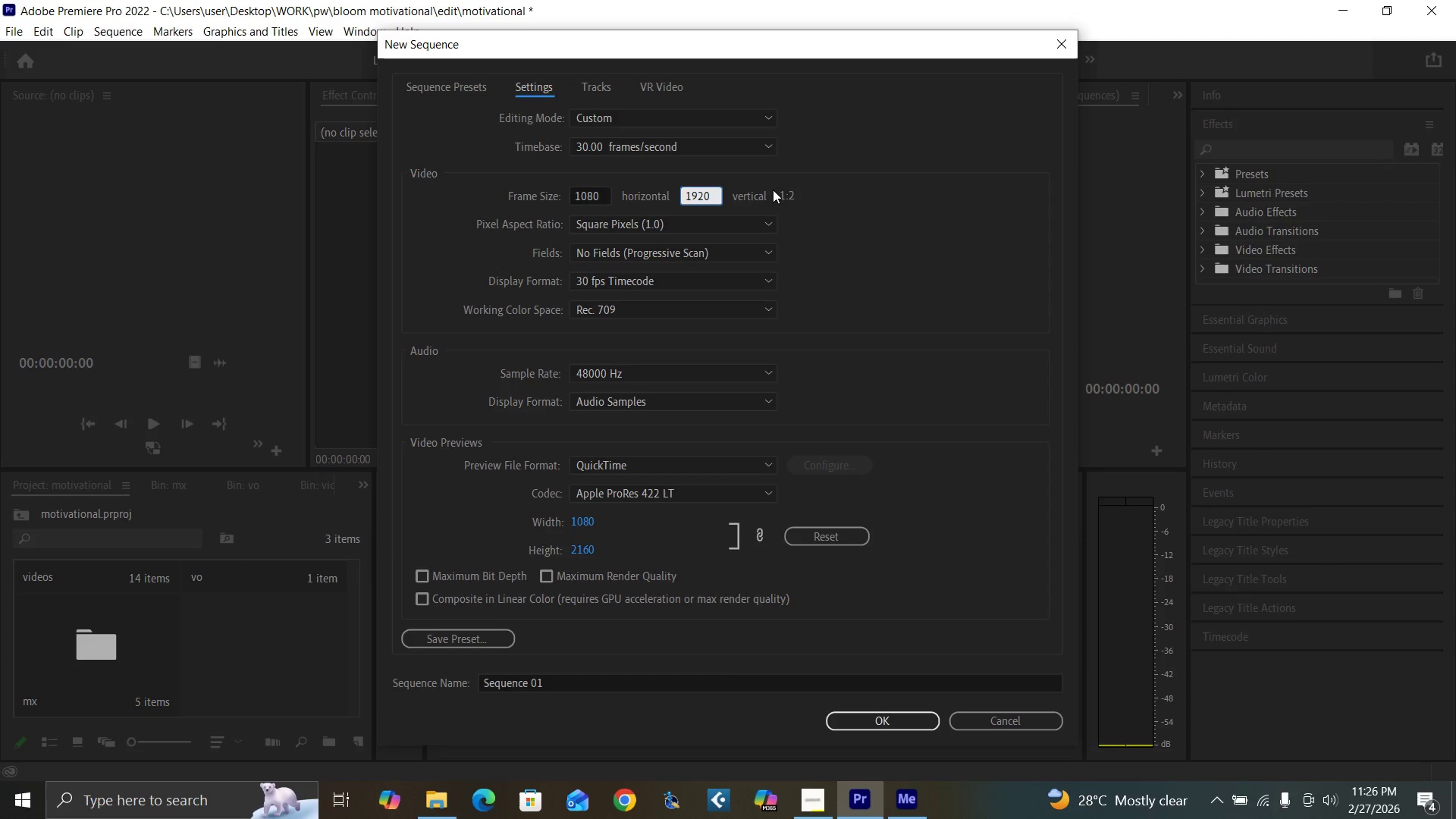 
left_click([829, 184])
 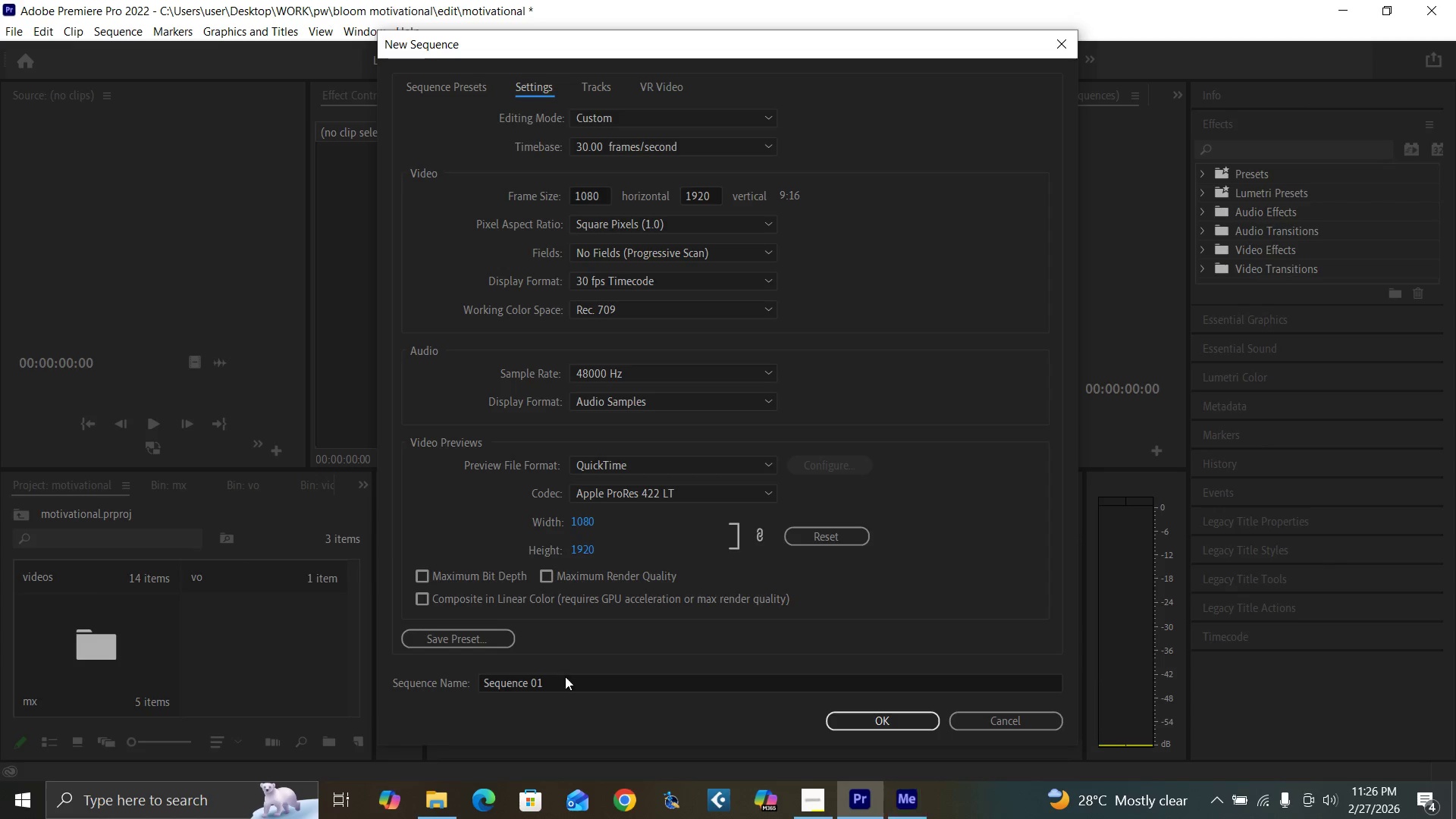 
left_click([566, 684])
 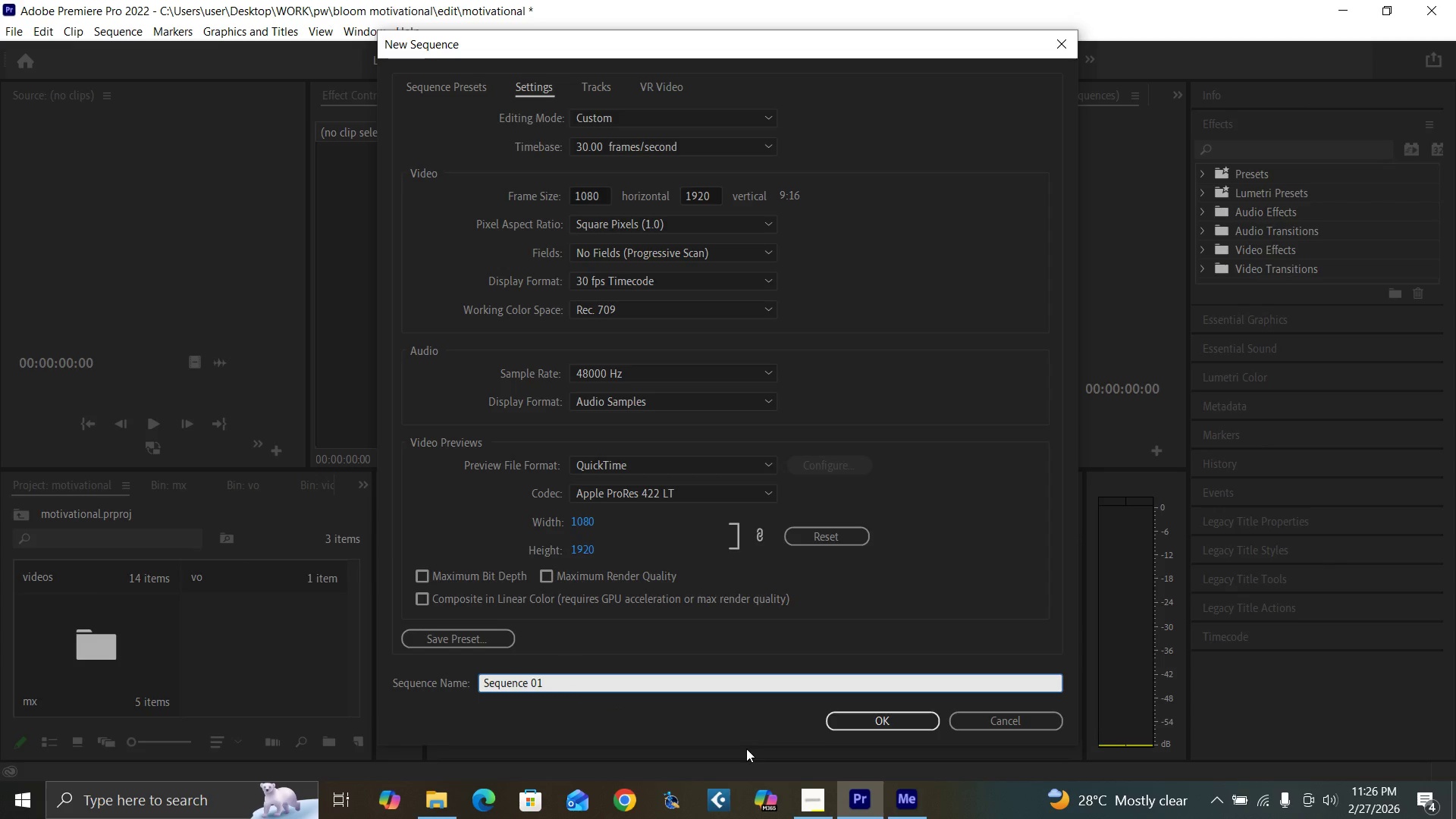 
hold_key(key=Backspace, duration=1.51)
 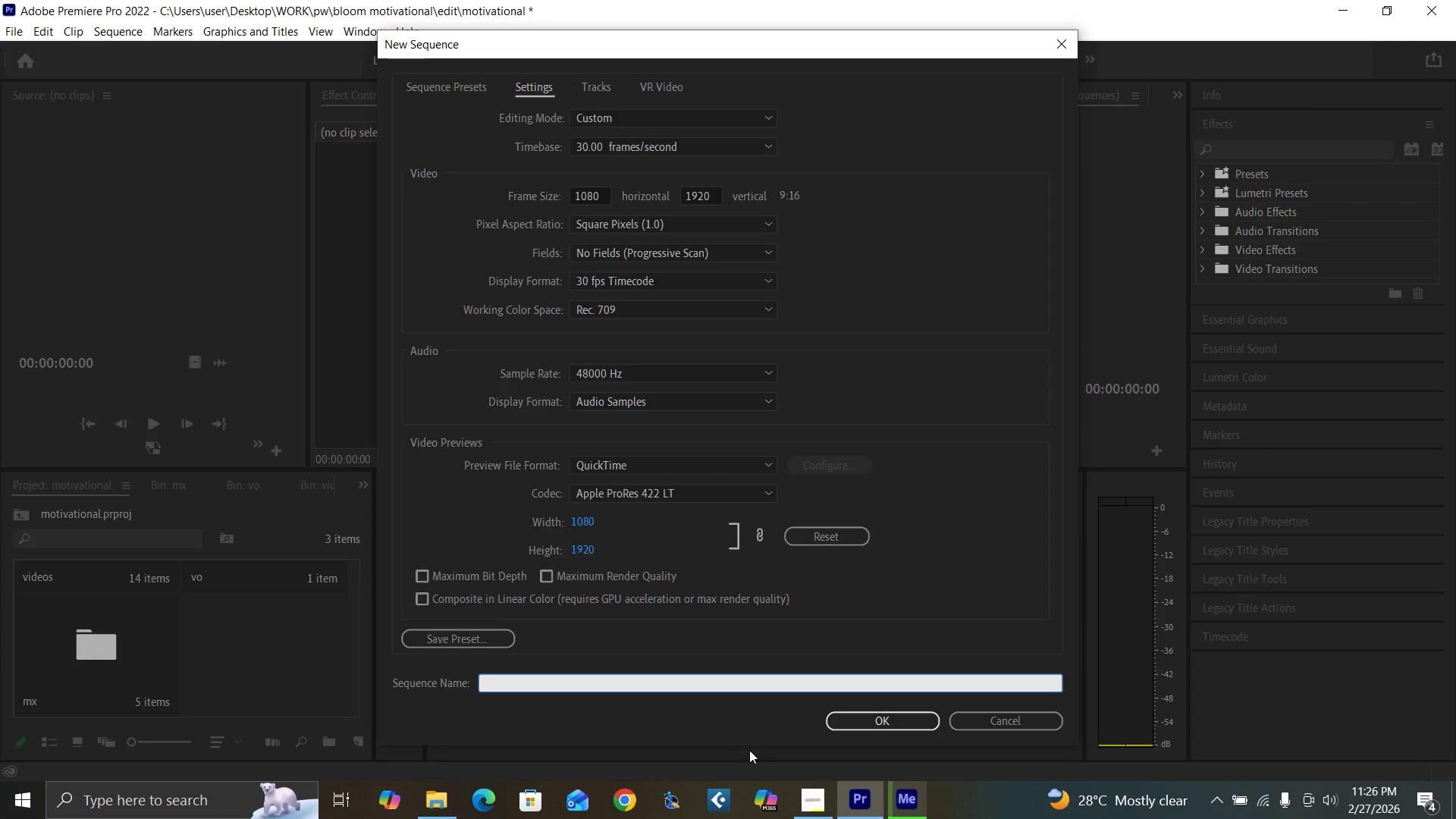 
type(bloom motivational)
 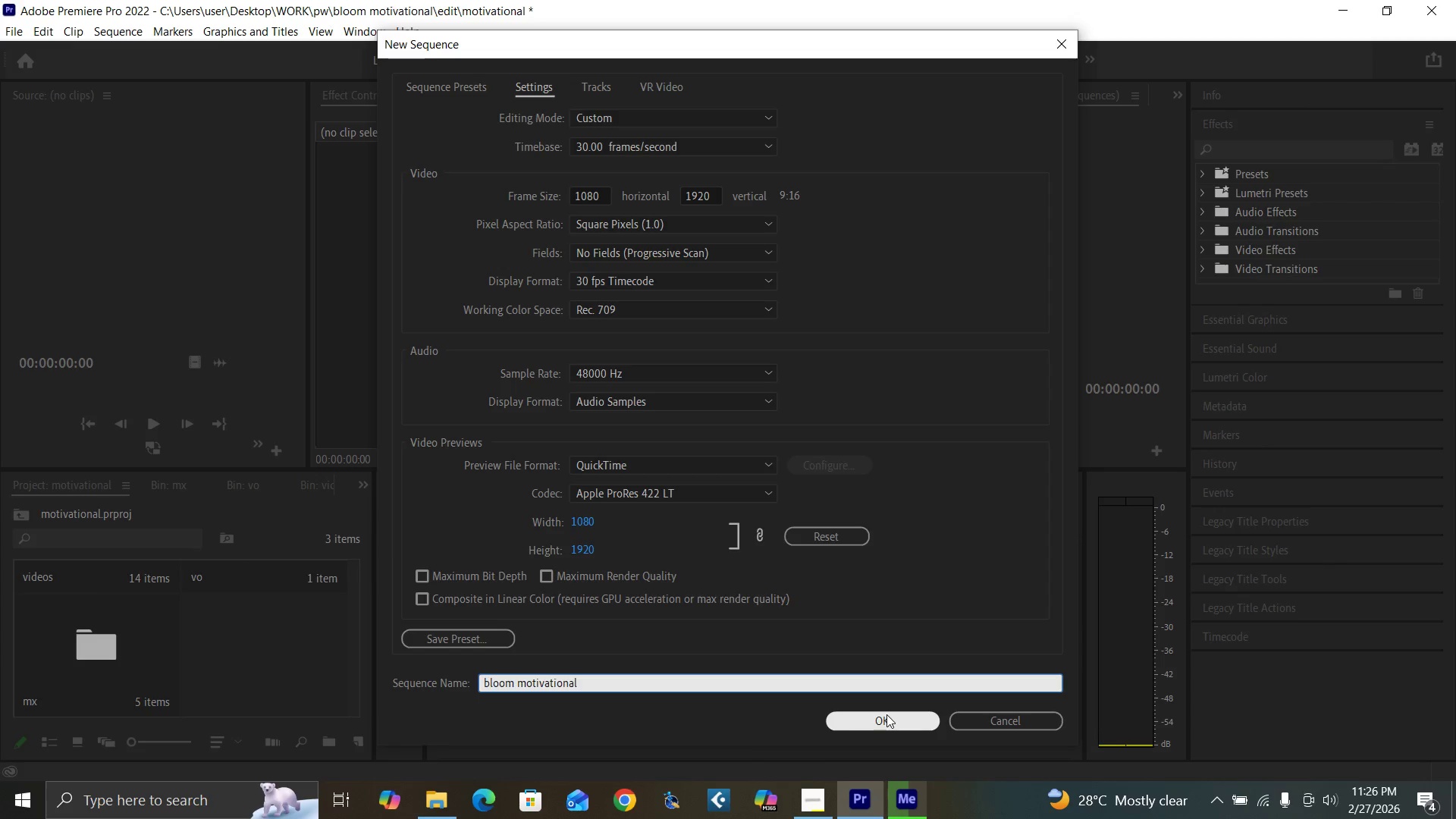 
left_click([869, 720])
 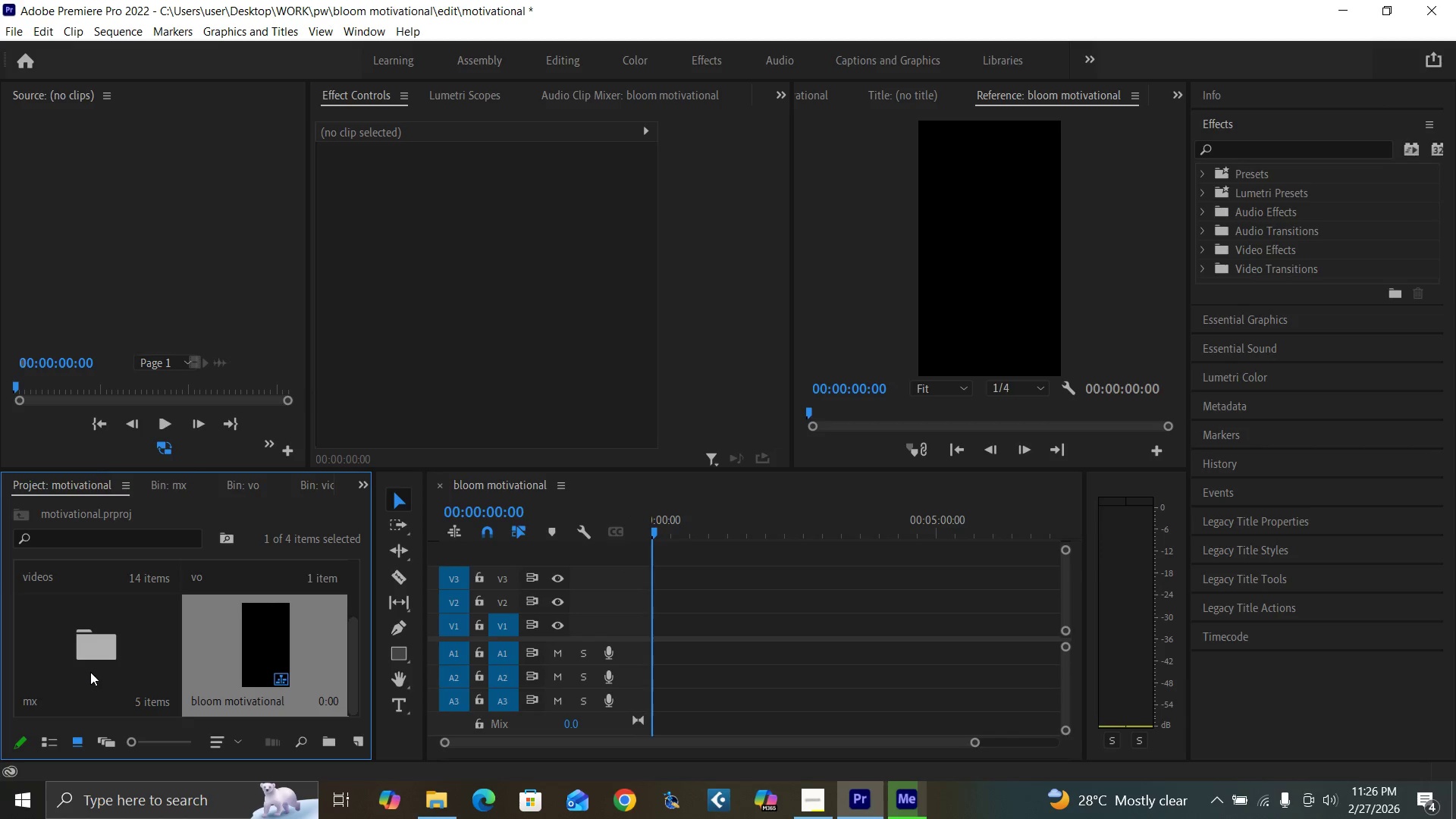 
wait(5.19)
 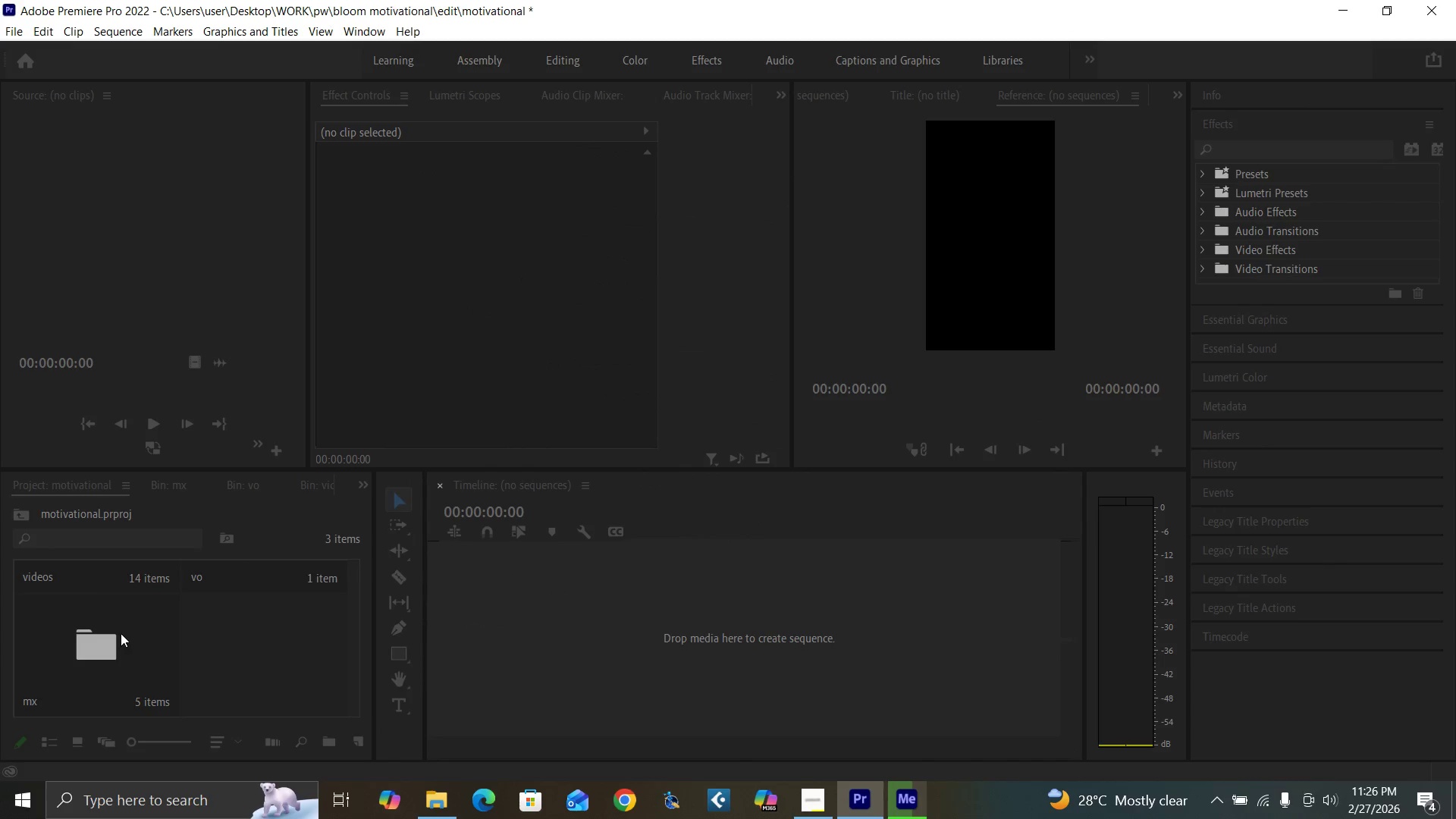 
double_click([112, 665])
 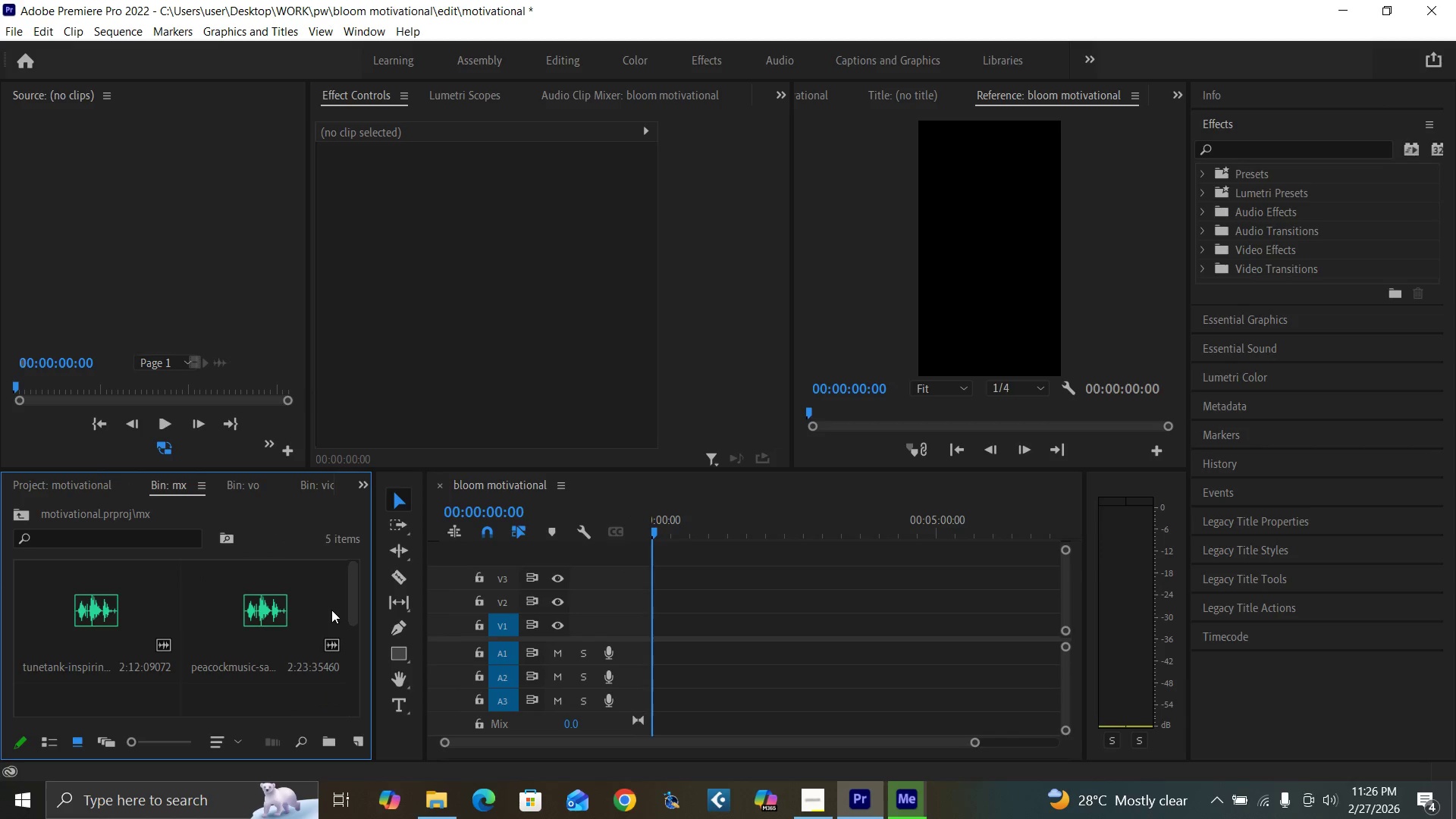 
left_click_drag(start_coordinate=[351, 605], to_coordinate=[349, 587])
 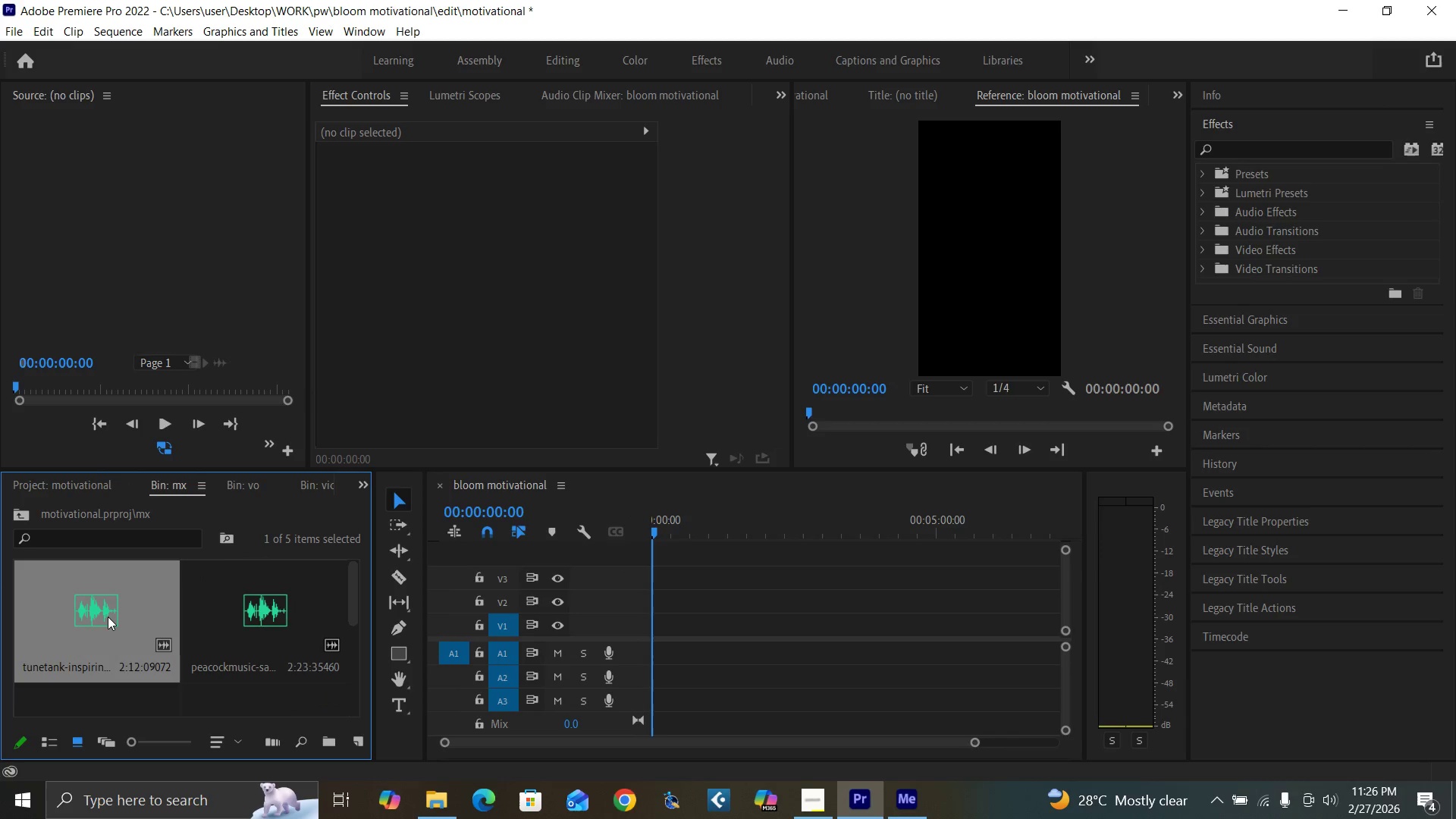 
double_click([108, 617])
 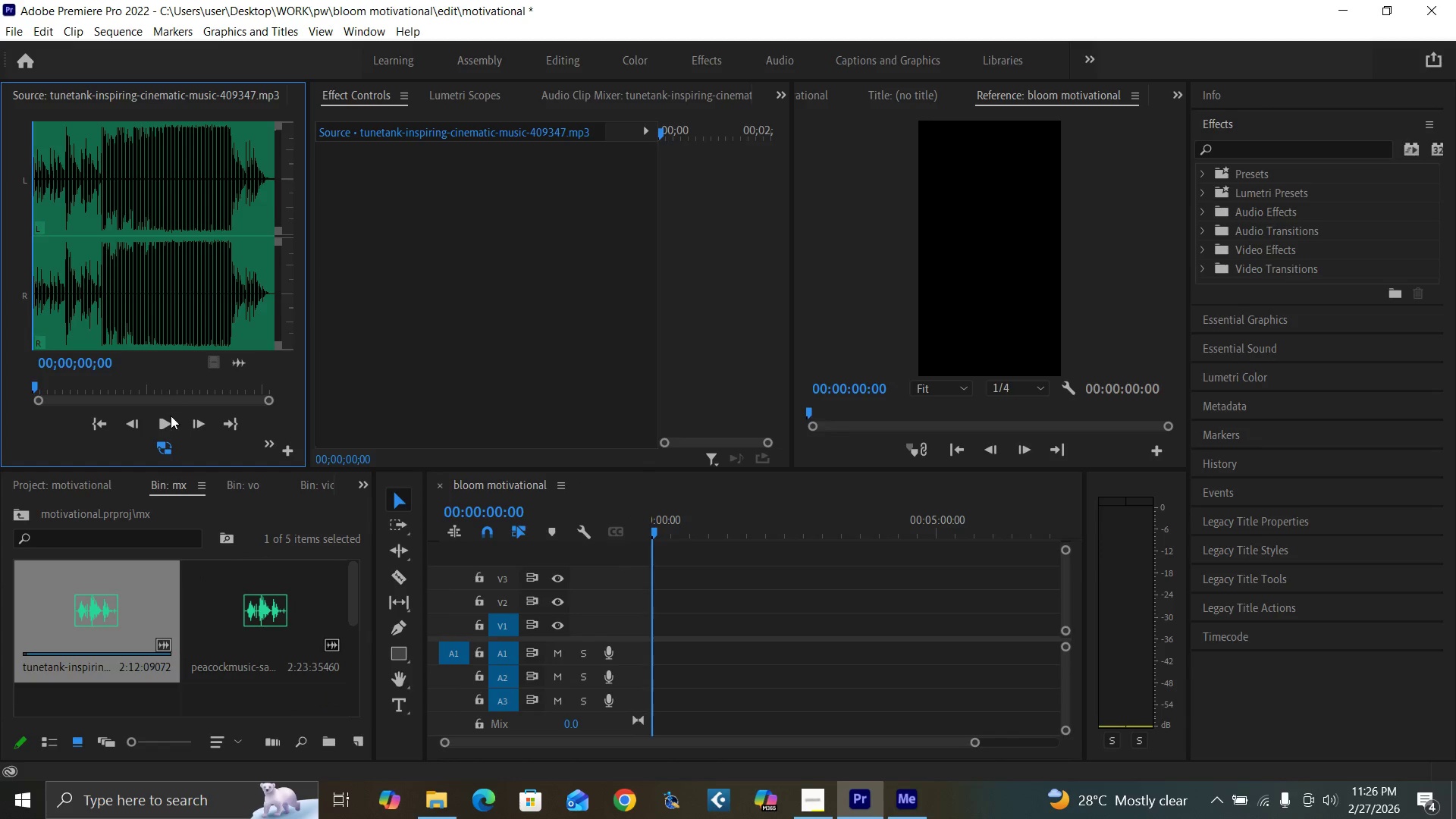 
left_click([171, 424])
 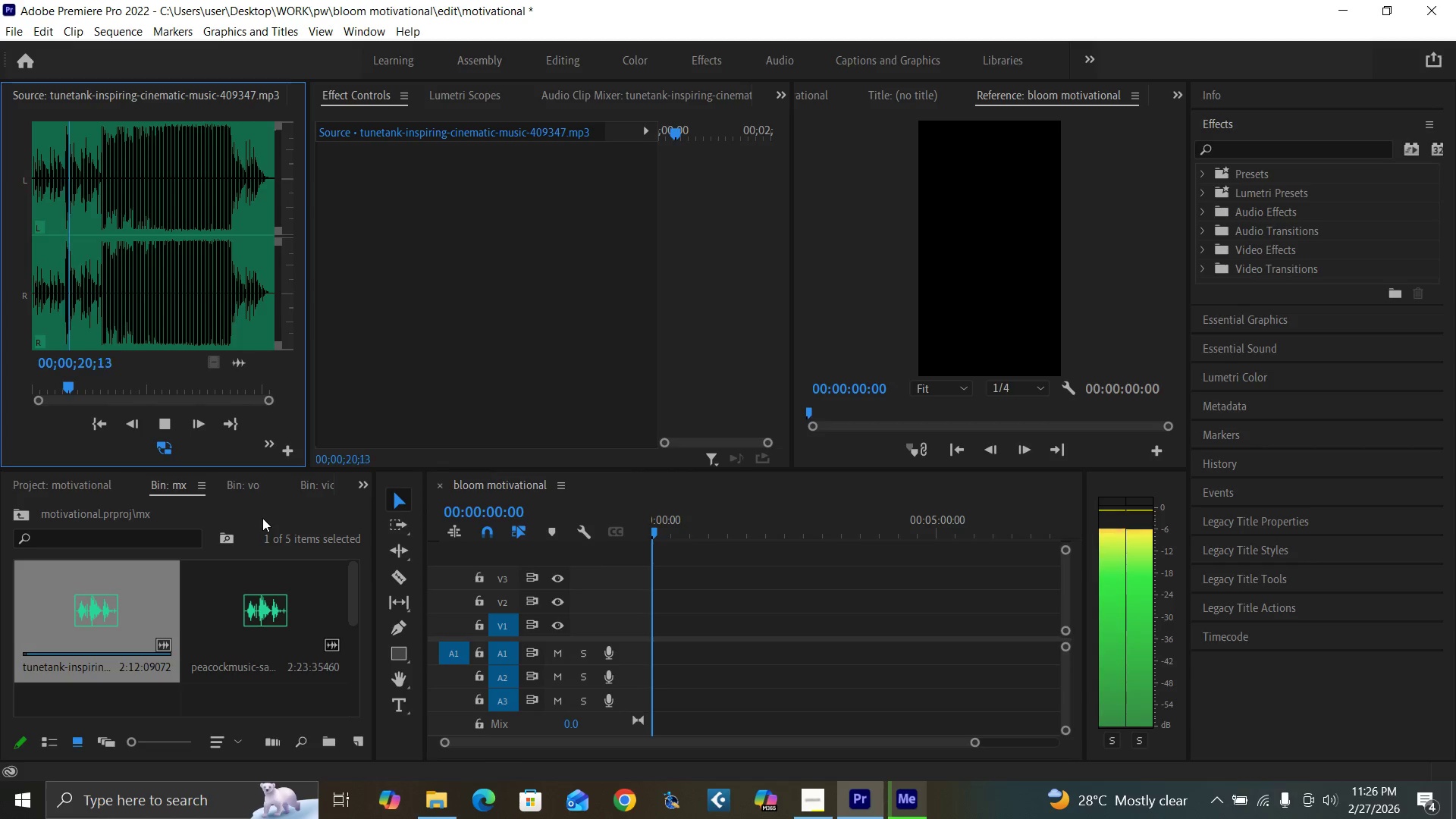 
wait(25.66)
 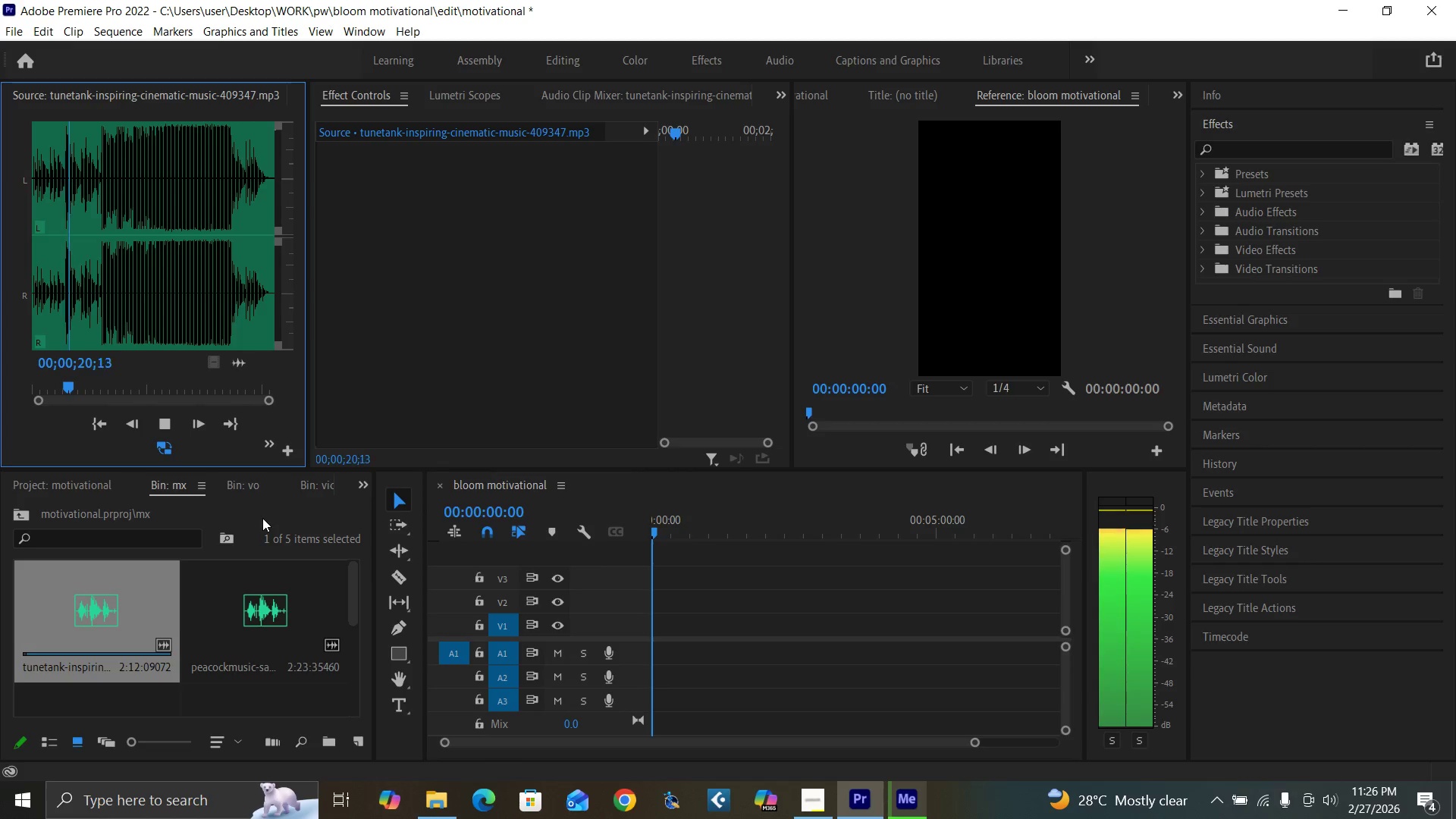 
mouse_move([35, 519])
 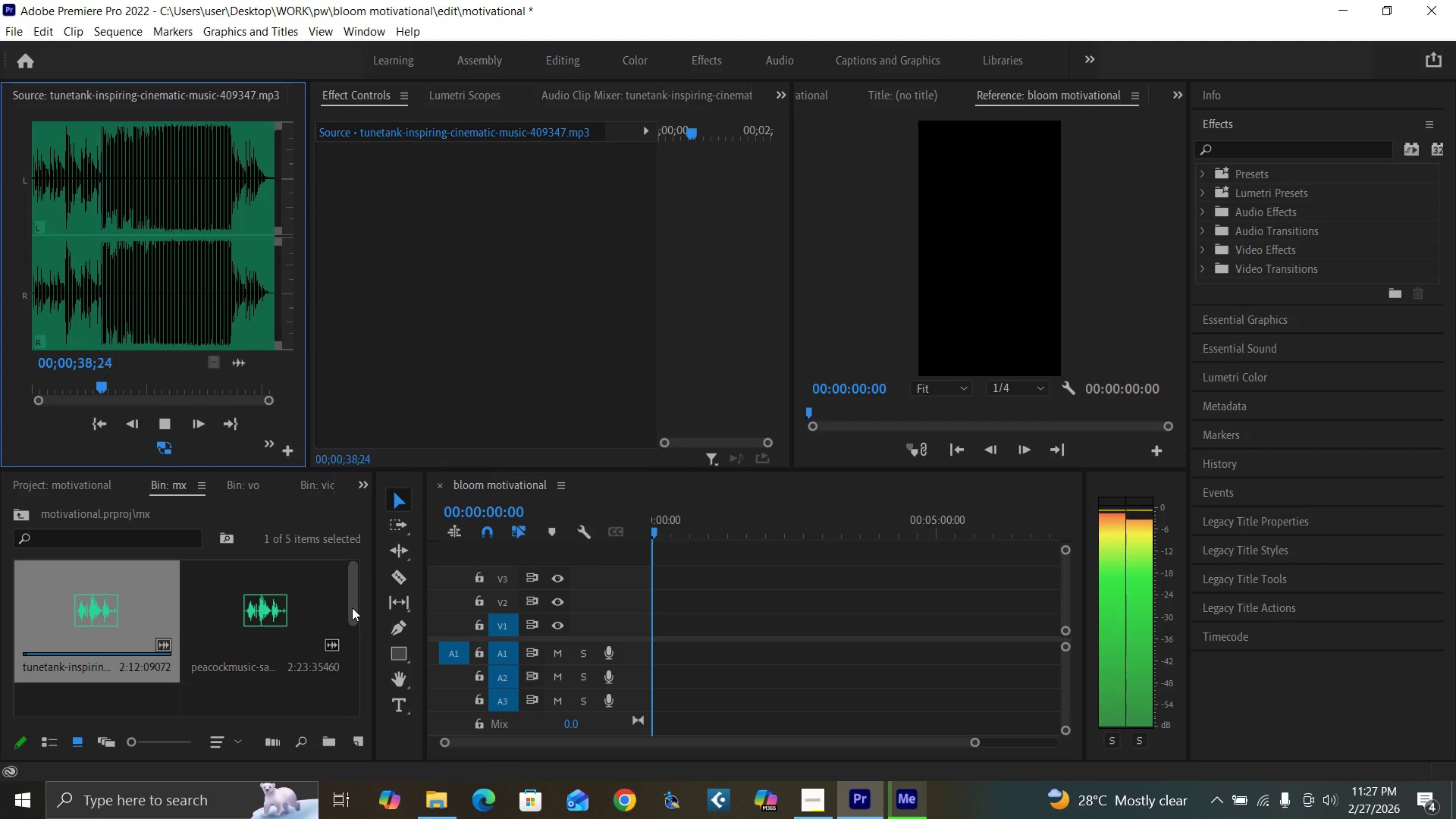 
wait(7.23)
 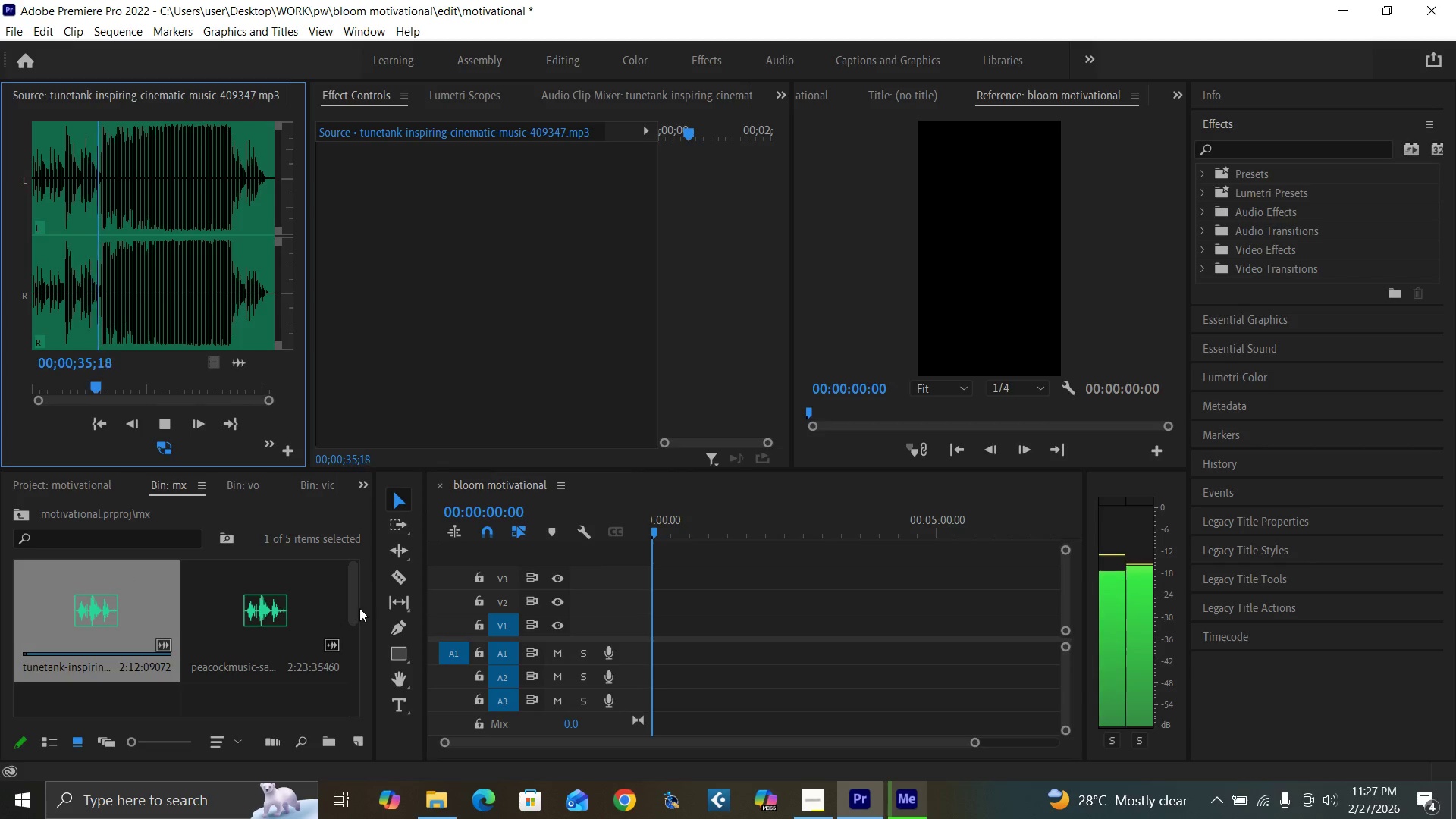 
left_click_drag(start_coordinate=[352, 607], to_coordinate=[354, 613])
 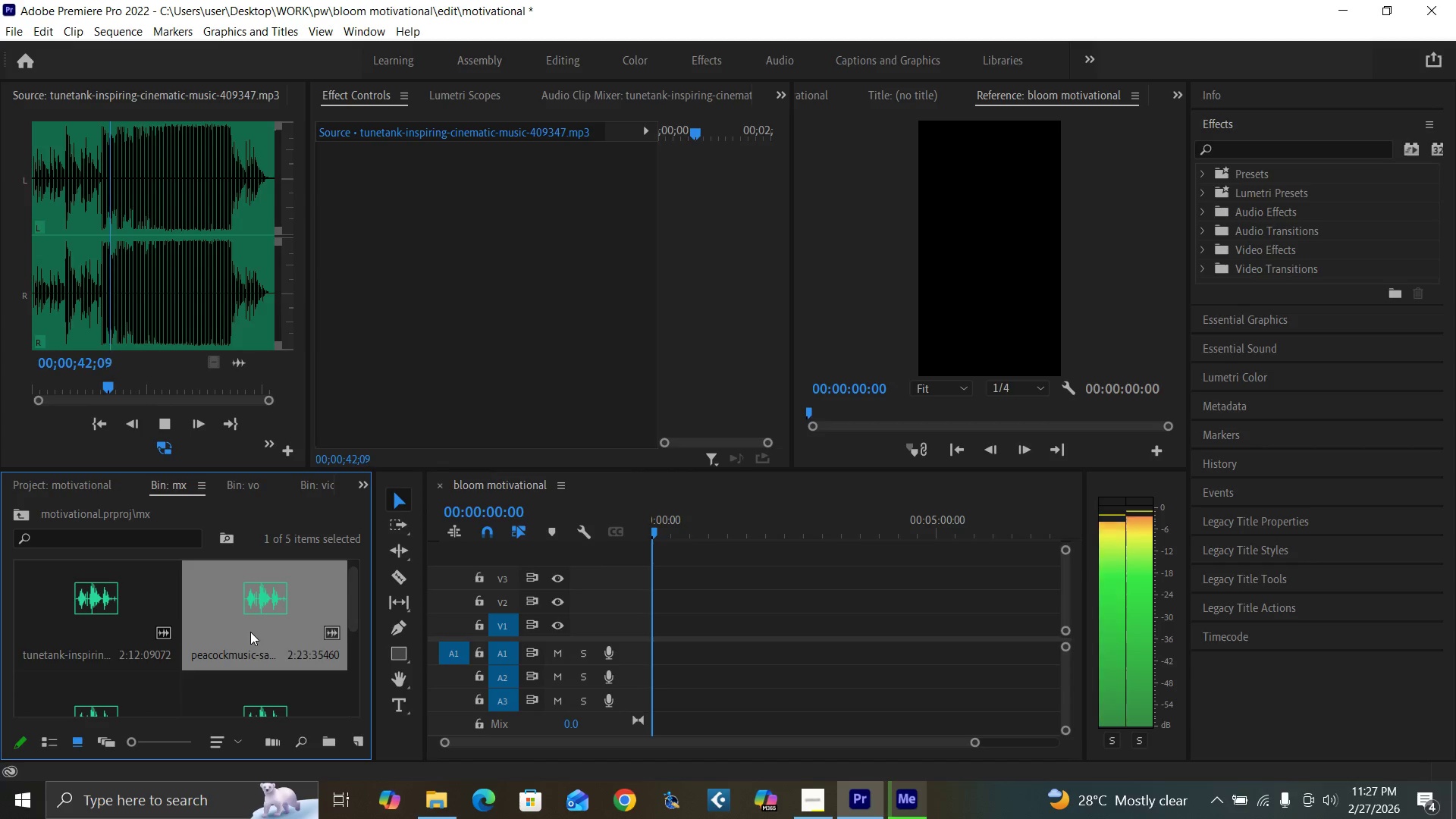 
double_click([250, 632])
 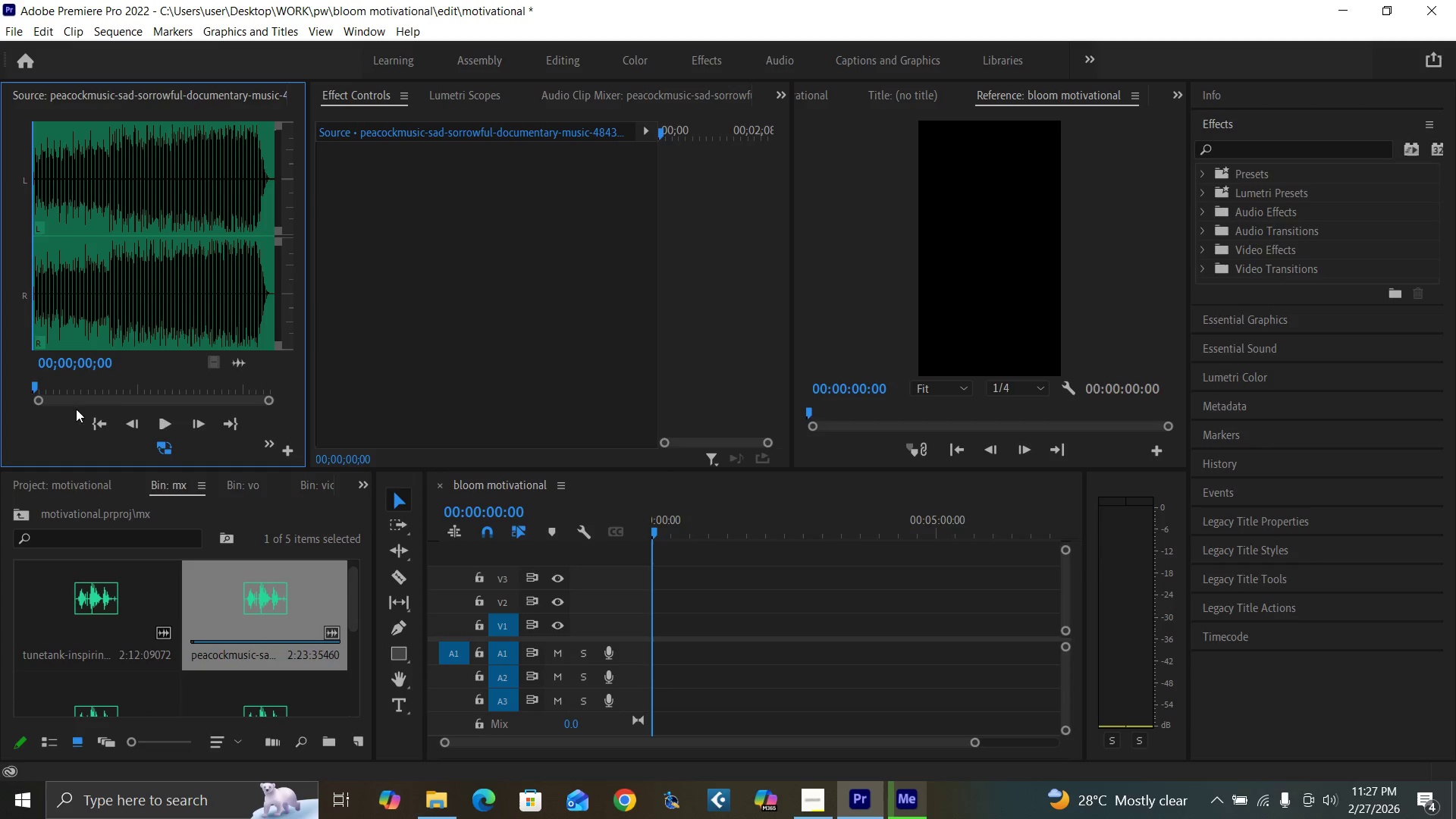 
left_click([165, 428])
 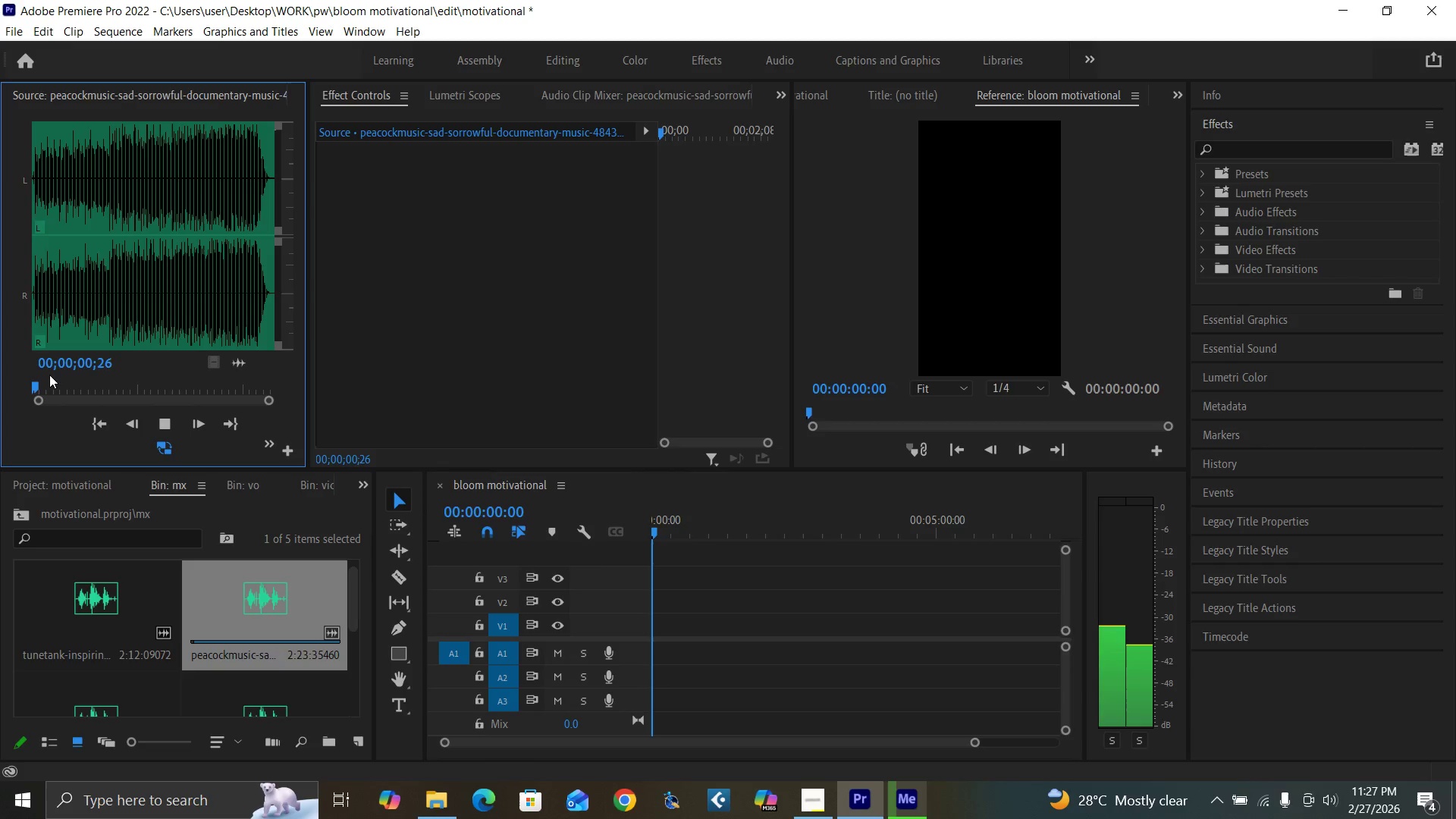 
left_click([64, 389])
 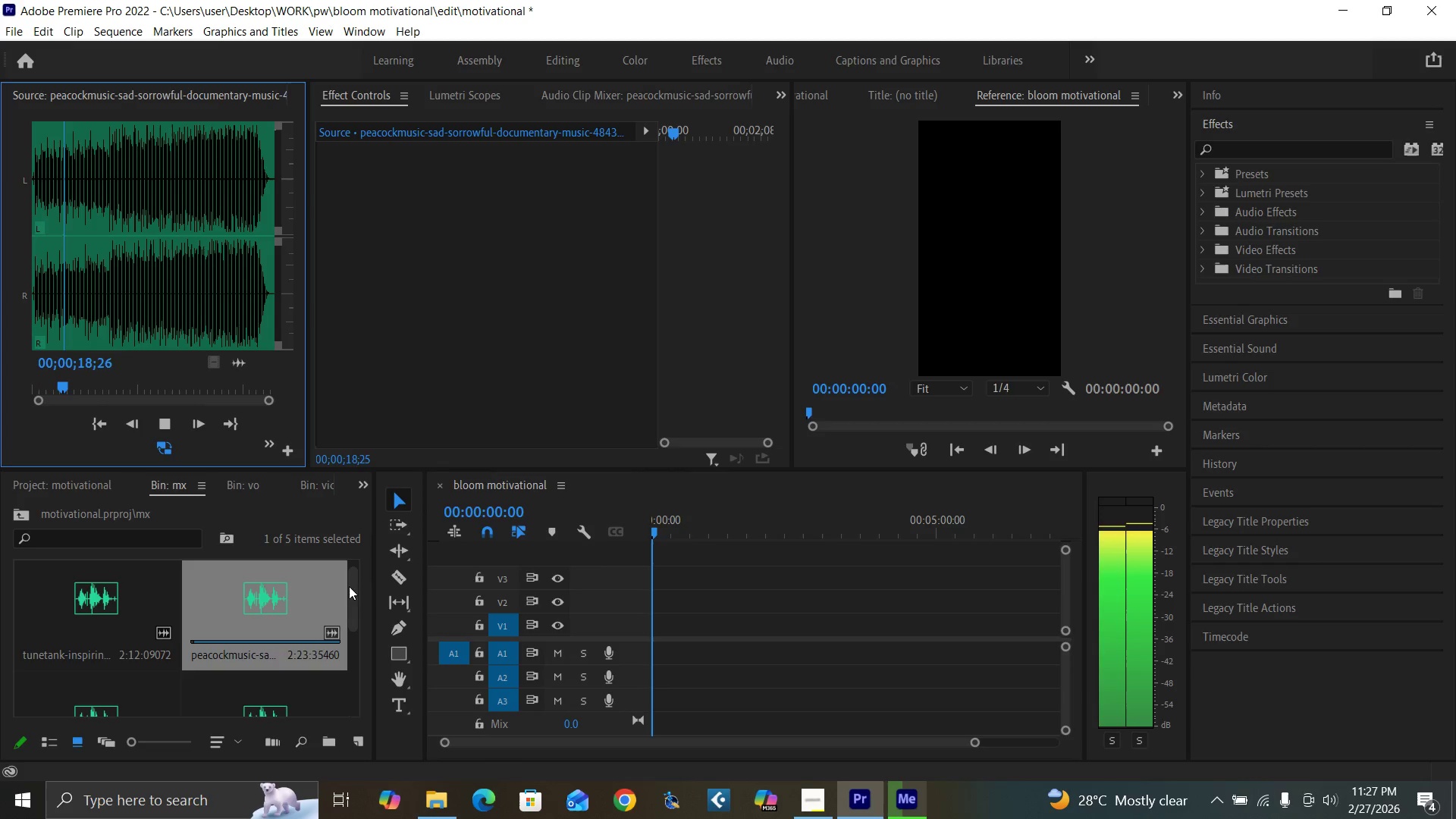 
left_click_drag(start_coordinate=[355, 601], to_coordinate=[359, 628])
 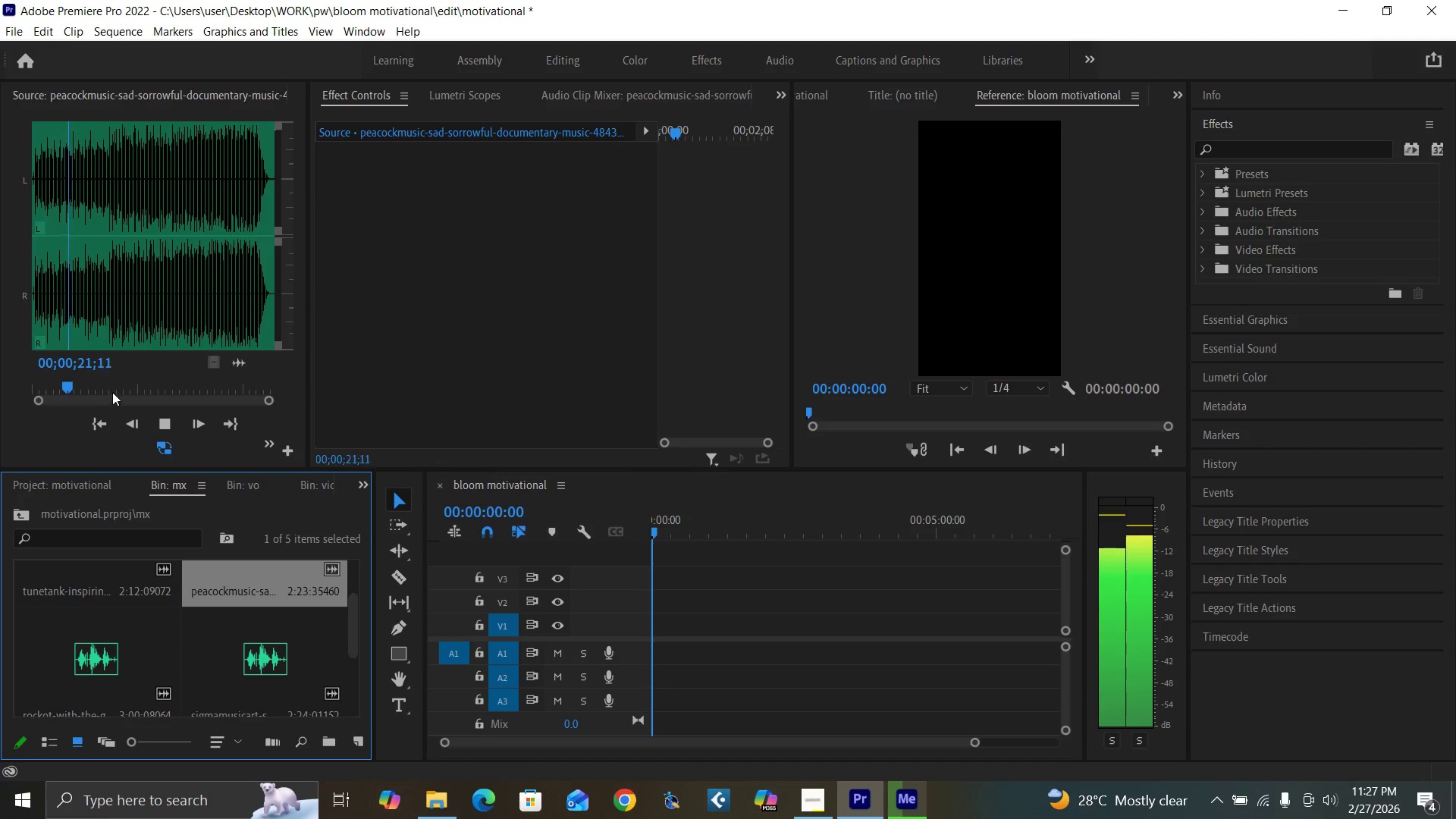 
left_click([111, 387])
 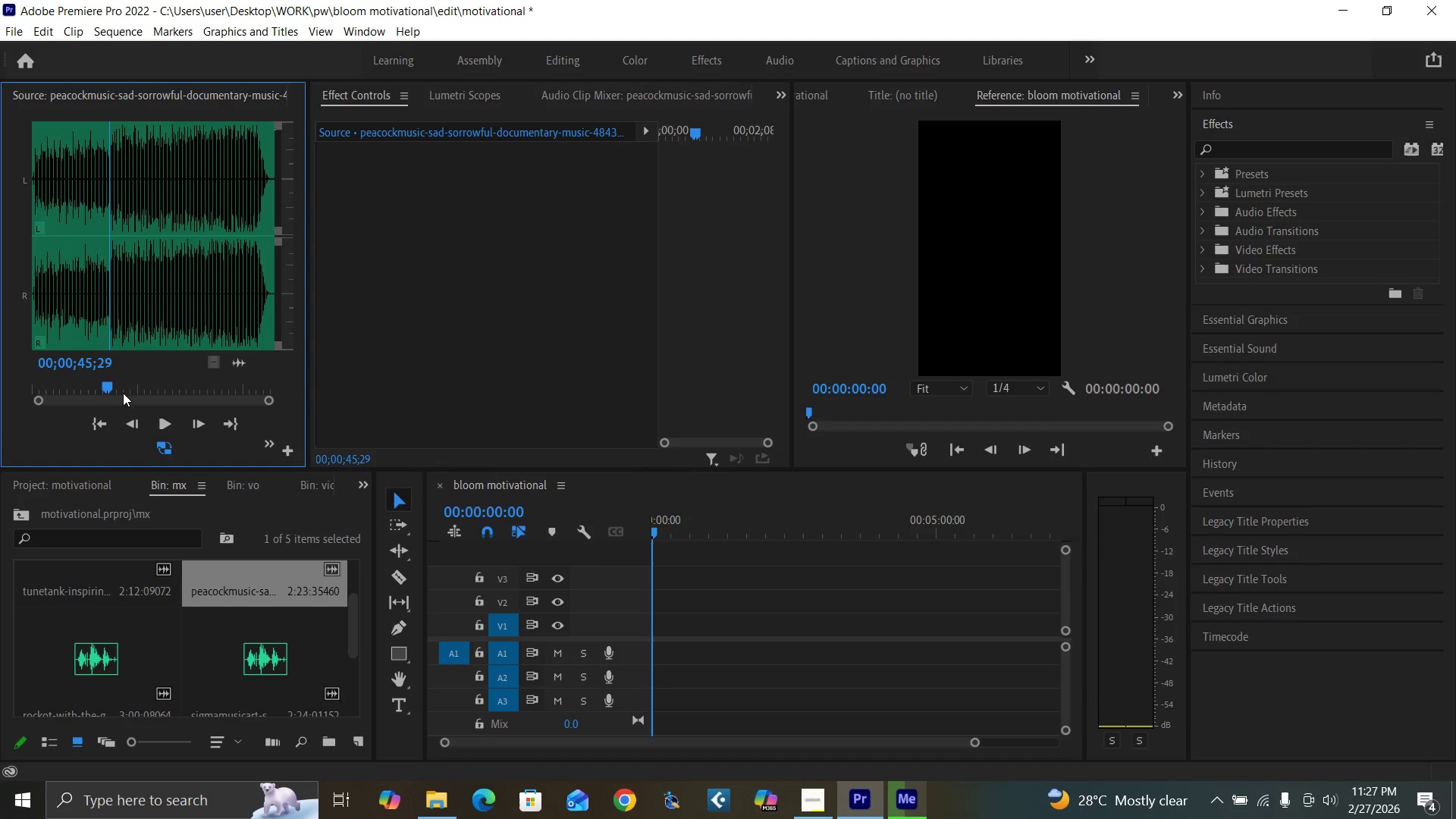 
key(Space)
 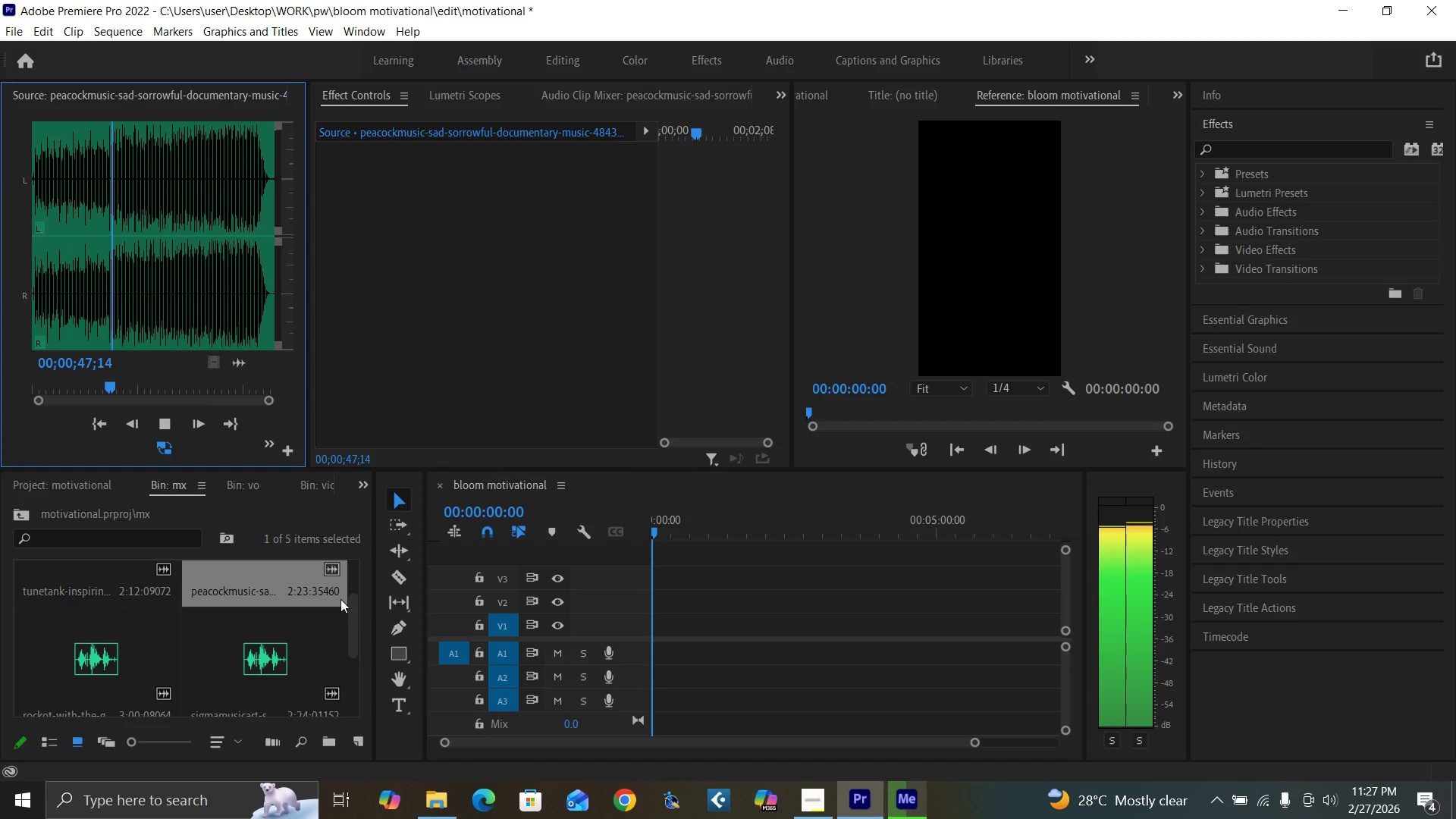 
left_click_drag(start_coordinate=[354, 623], to_coordinate=[354, 639])
 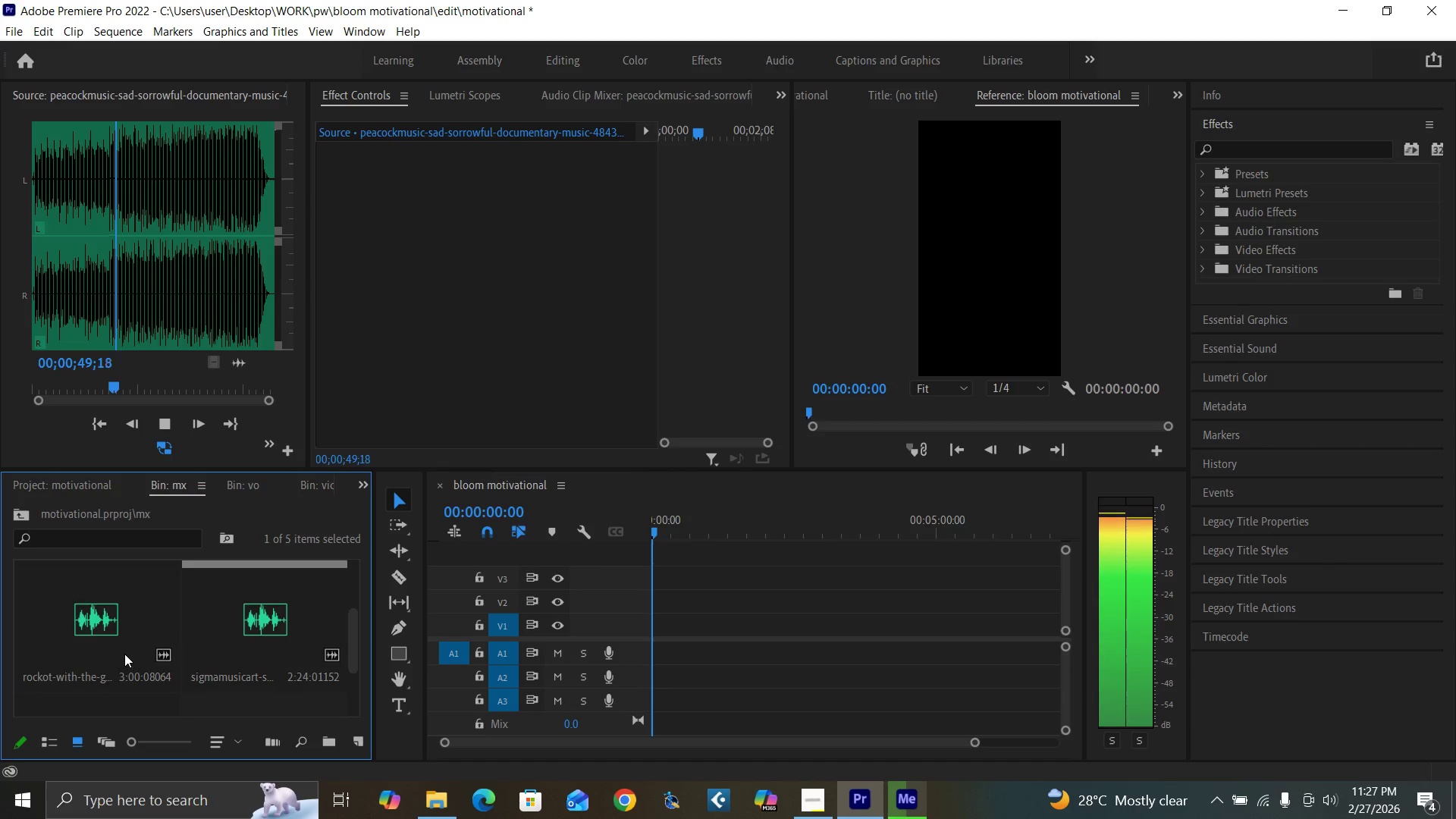 
double_click([124, 654])
 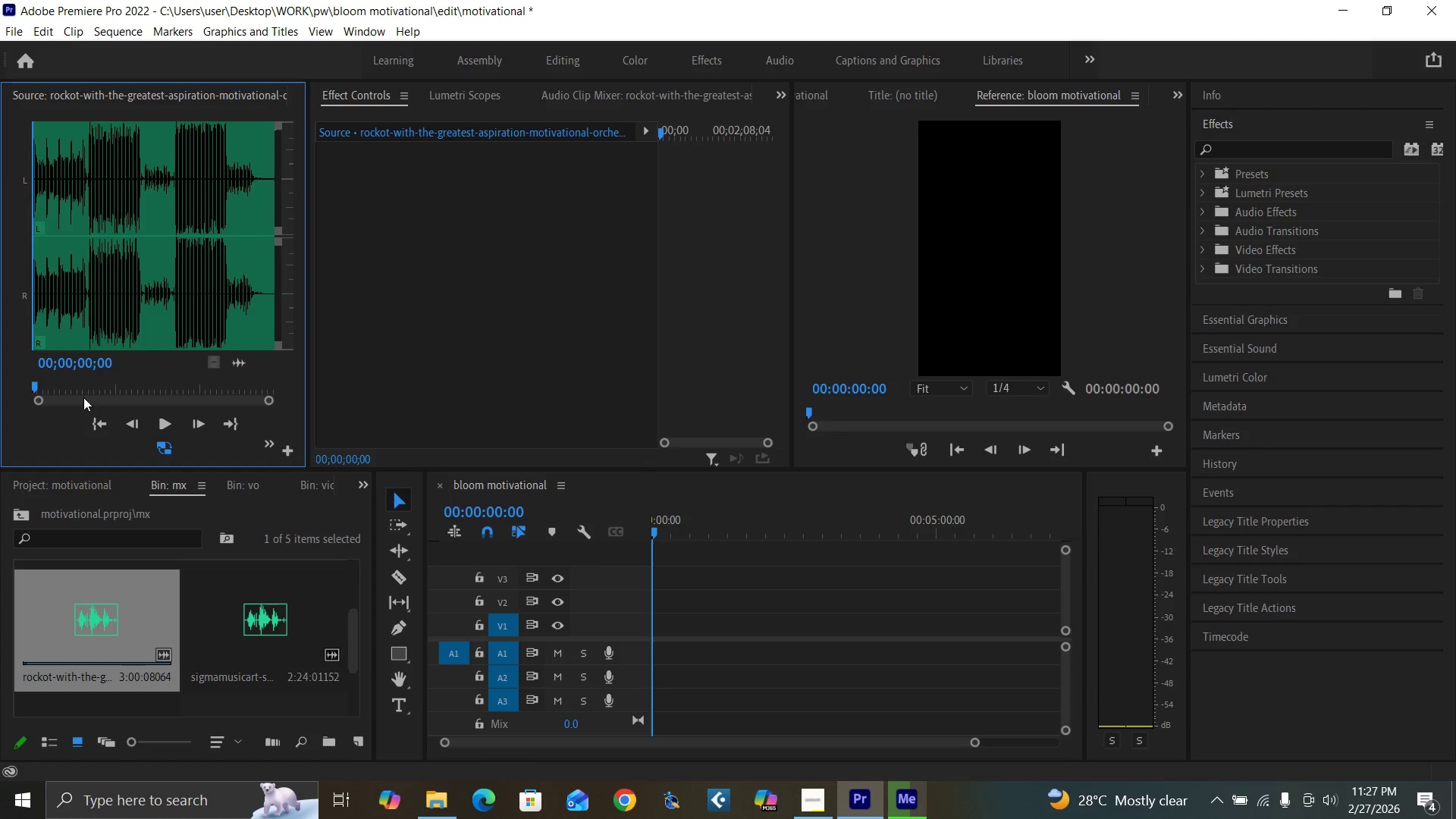 
left_click_drag(start_coordinate=[83, 389], to_coordinate=[90, 391])
 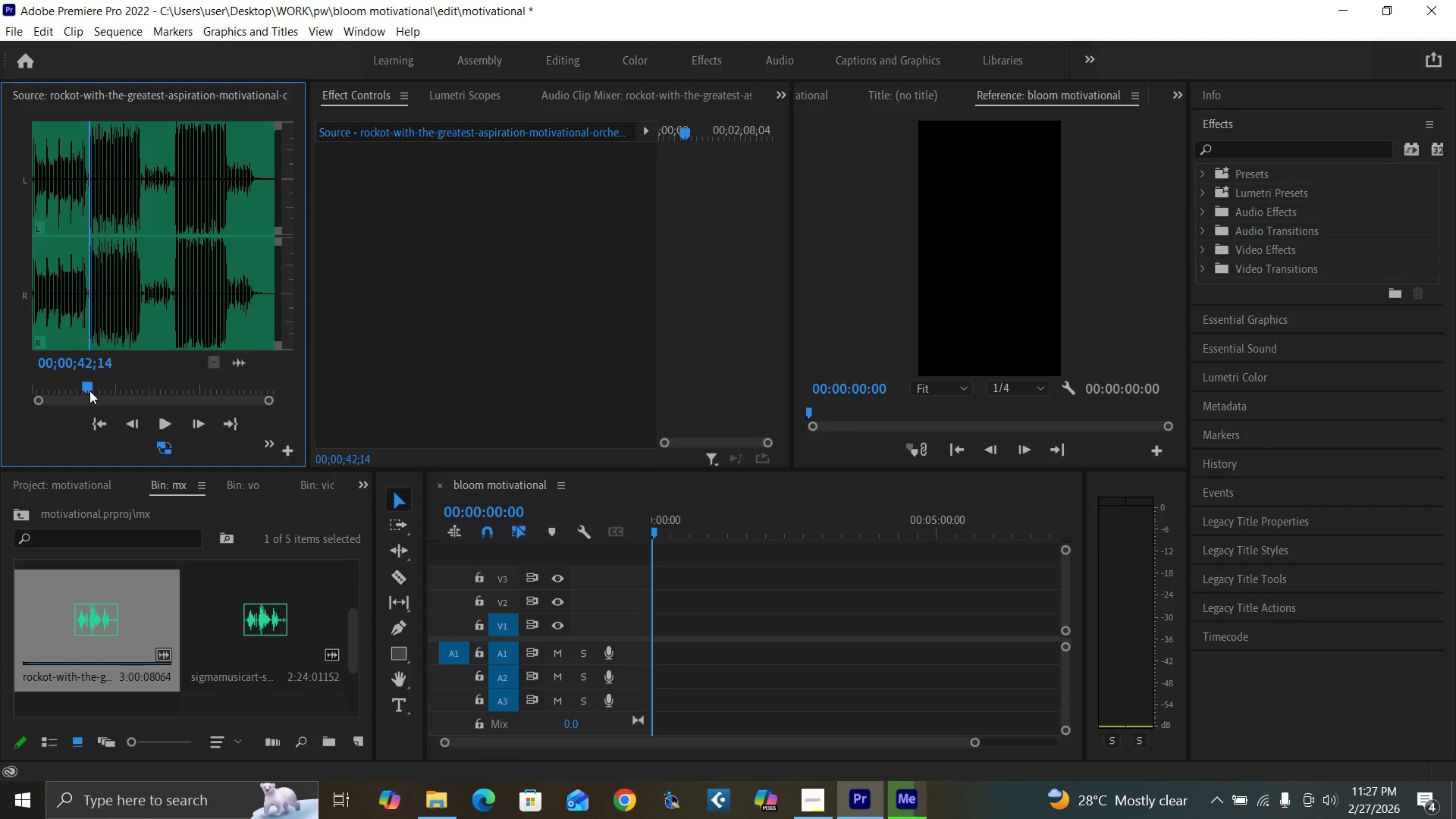 
key(Space)
 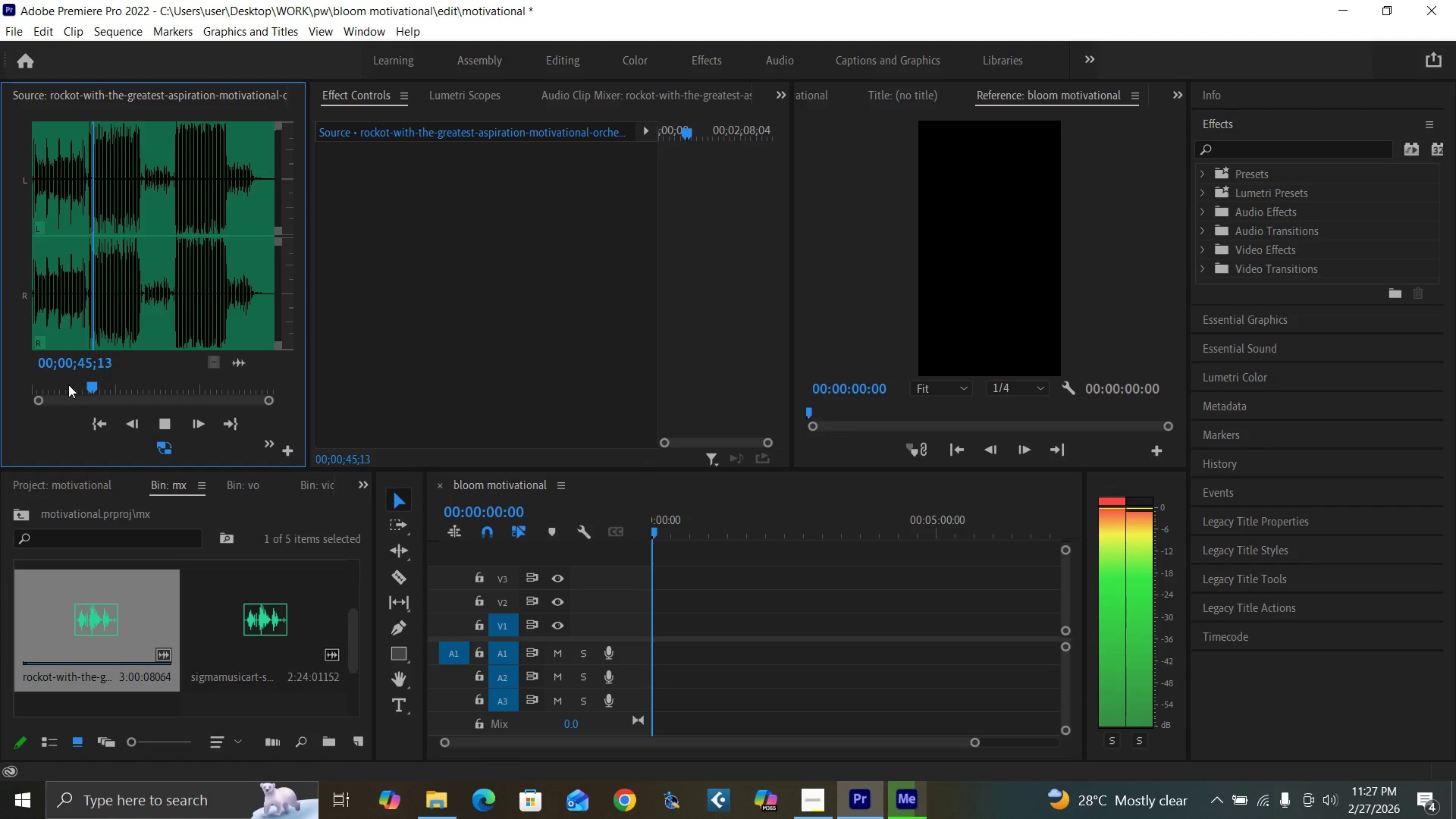 
left_click([61, 385])
 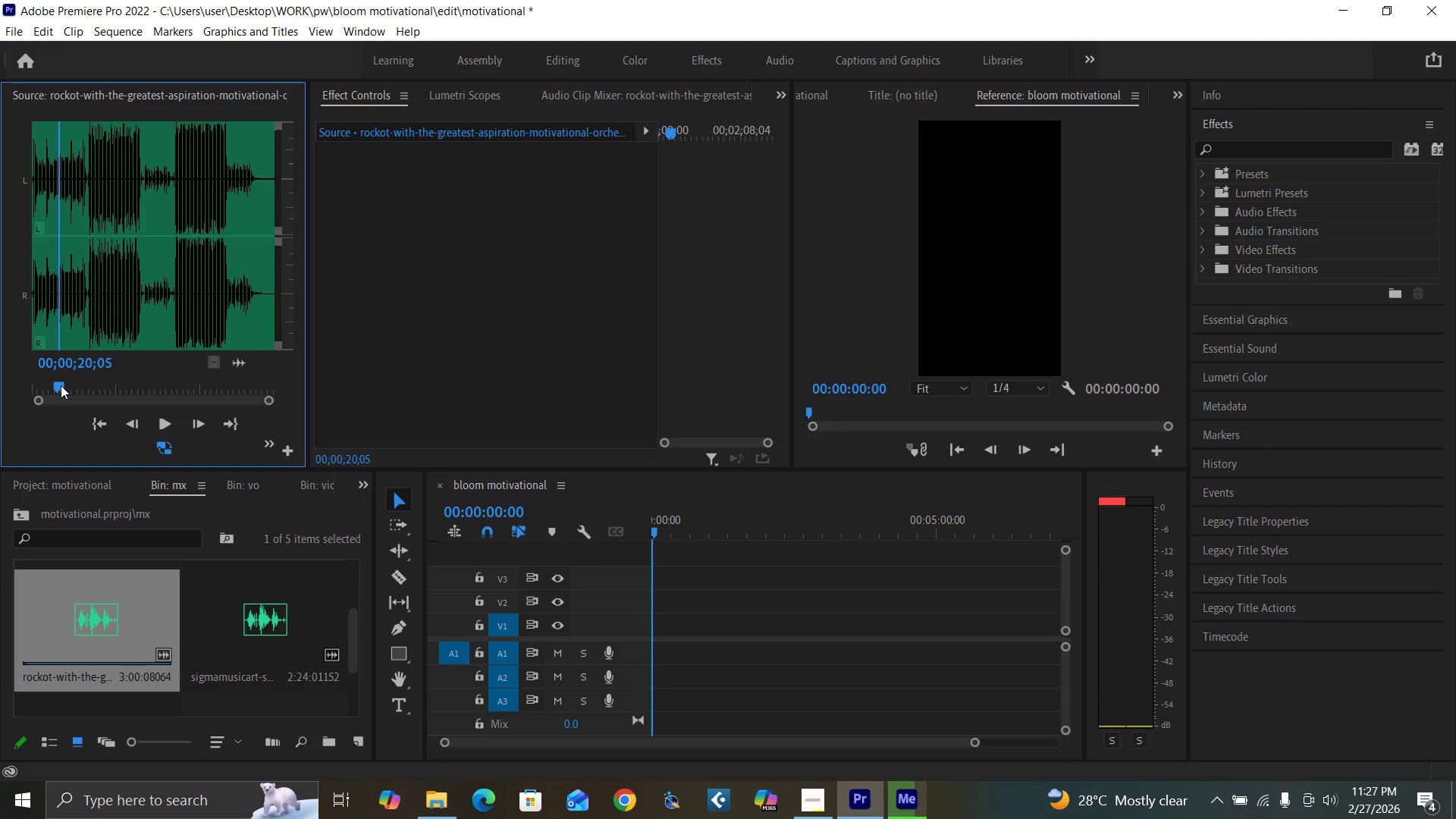 
key(Space)
 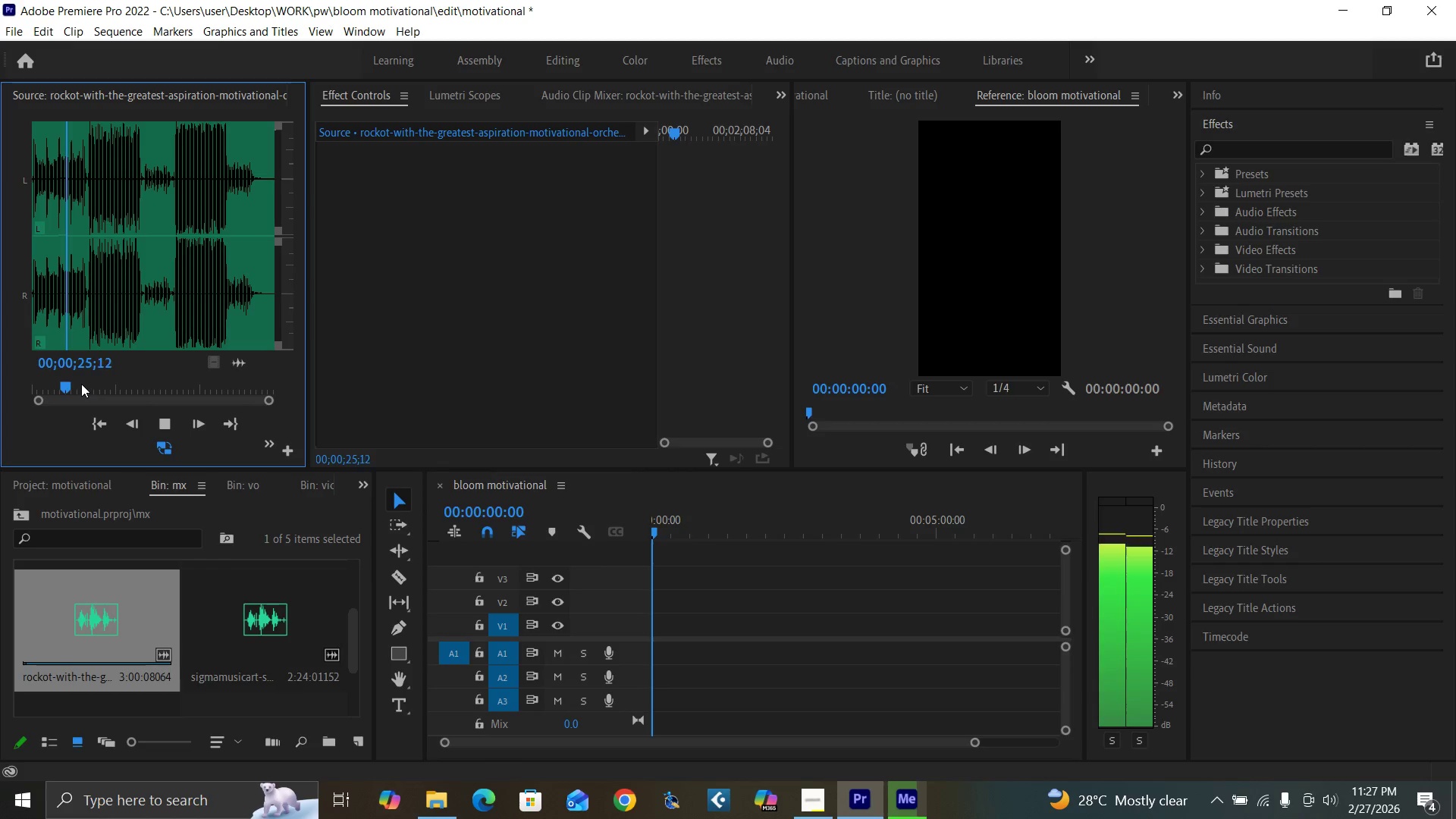 
wait(7.11)
 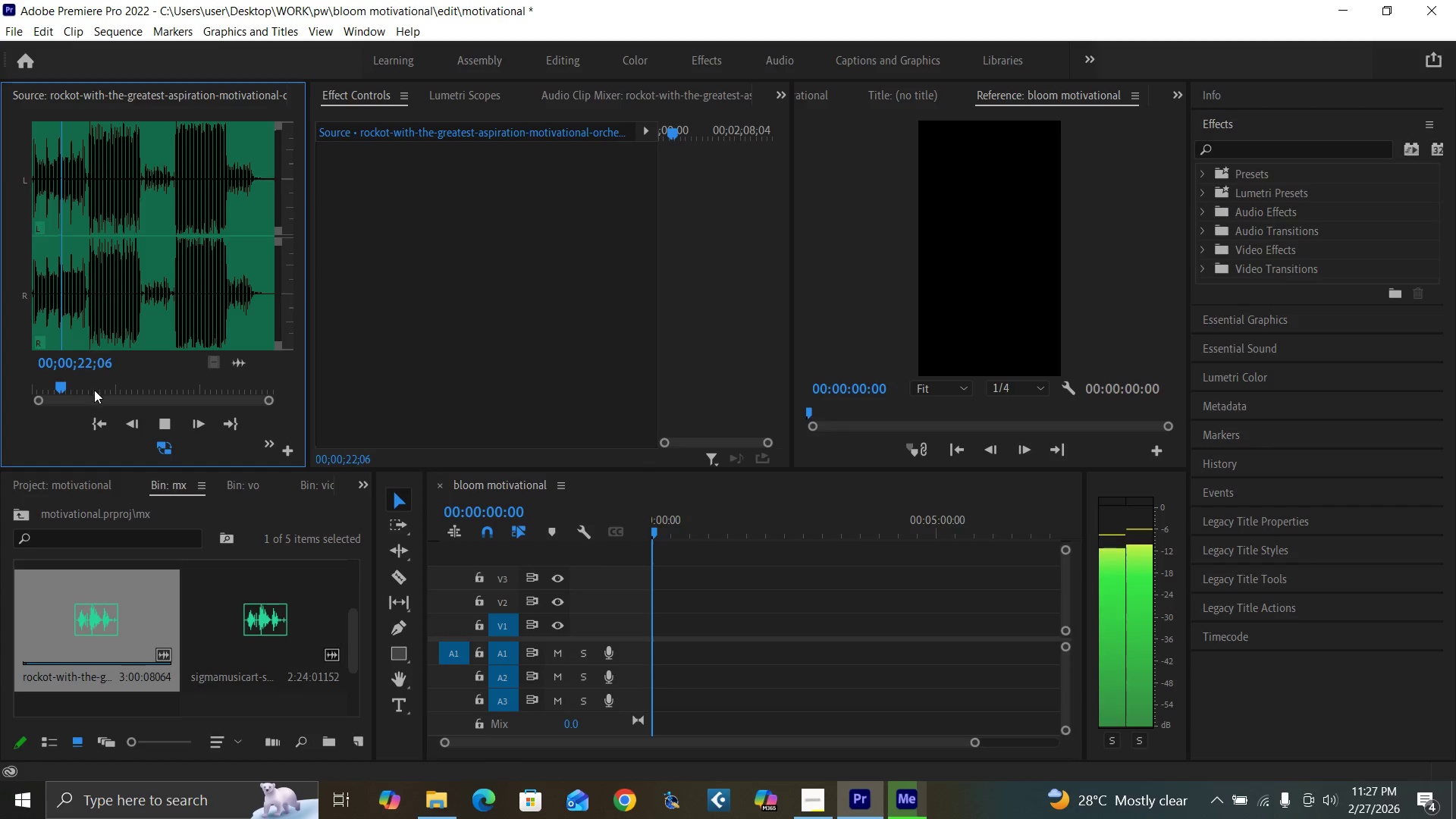 
left_click([141, 384])
 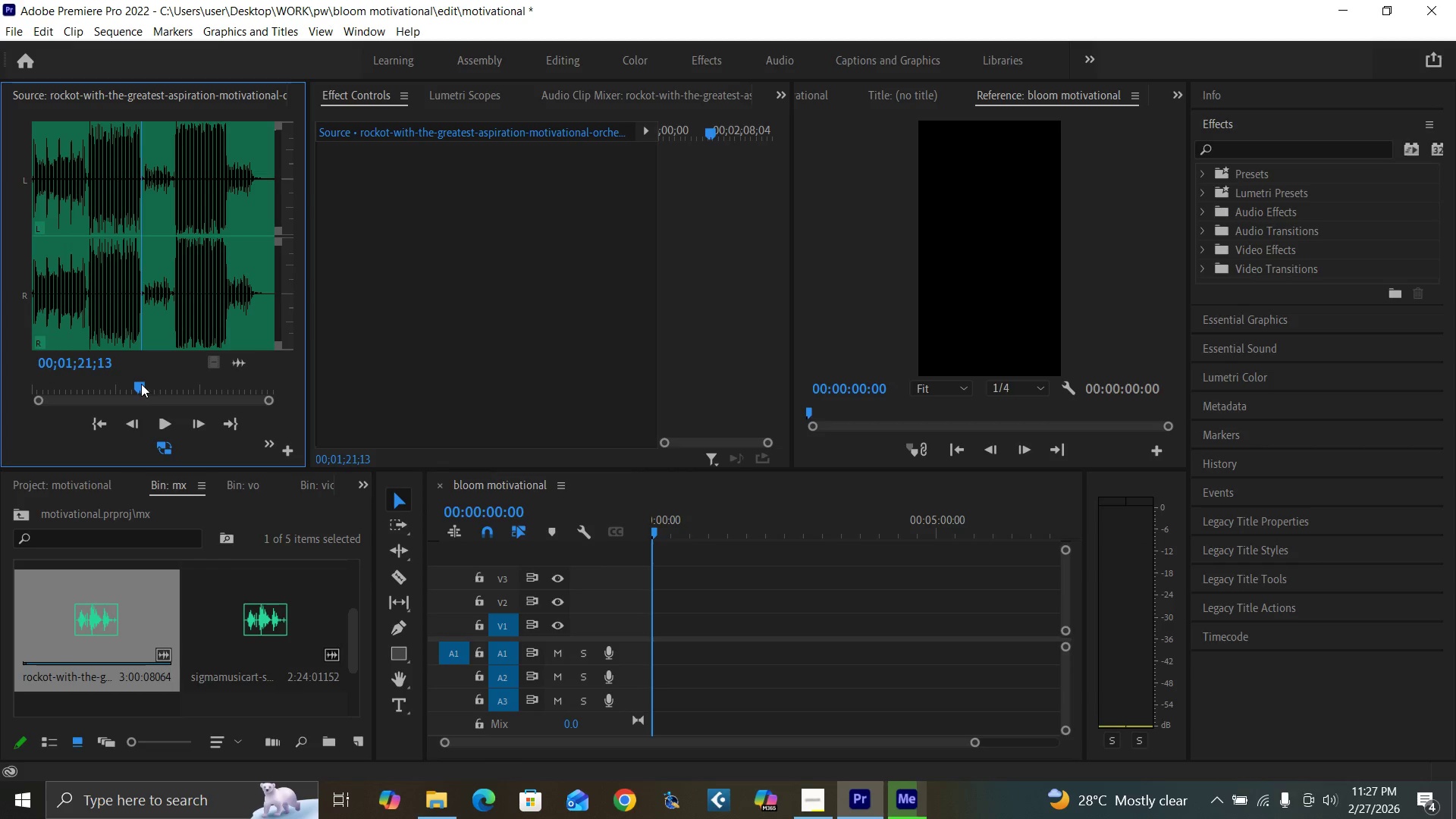 
key(Space)
 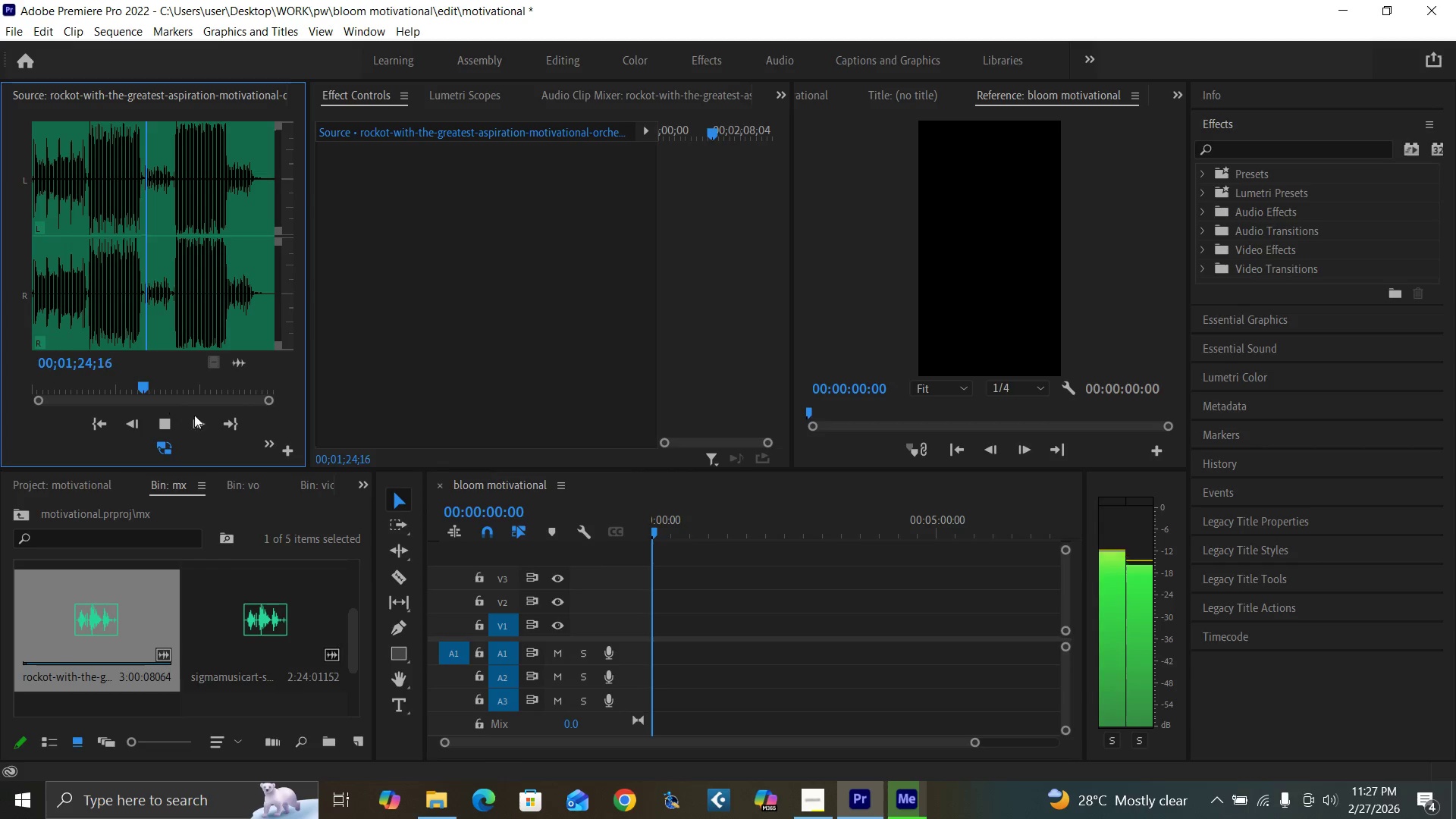 
left_click_drag(start_coordinate=[354, 639], to_coordinate=[356, 645])
 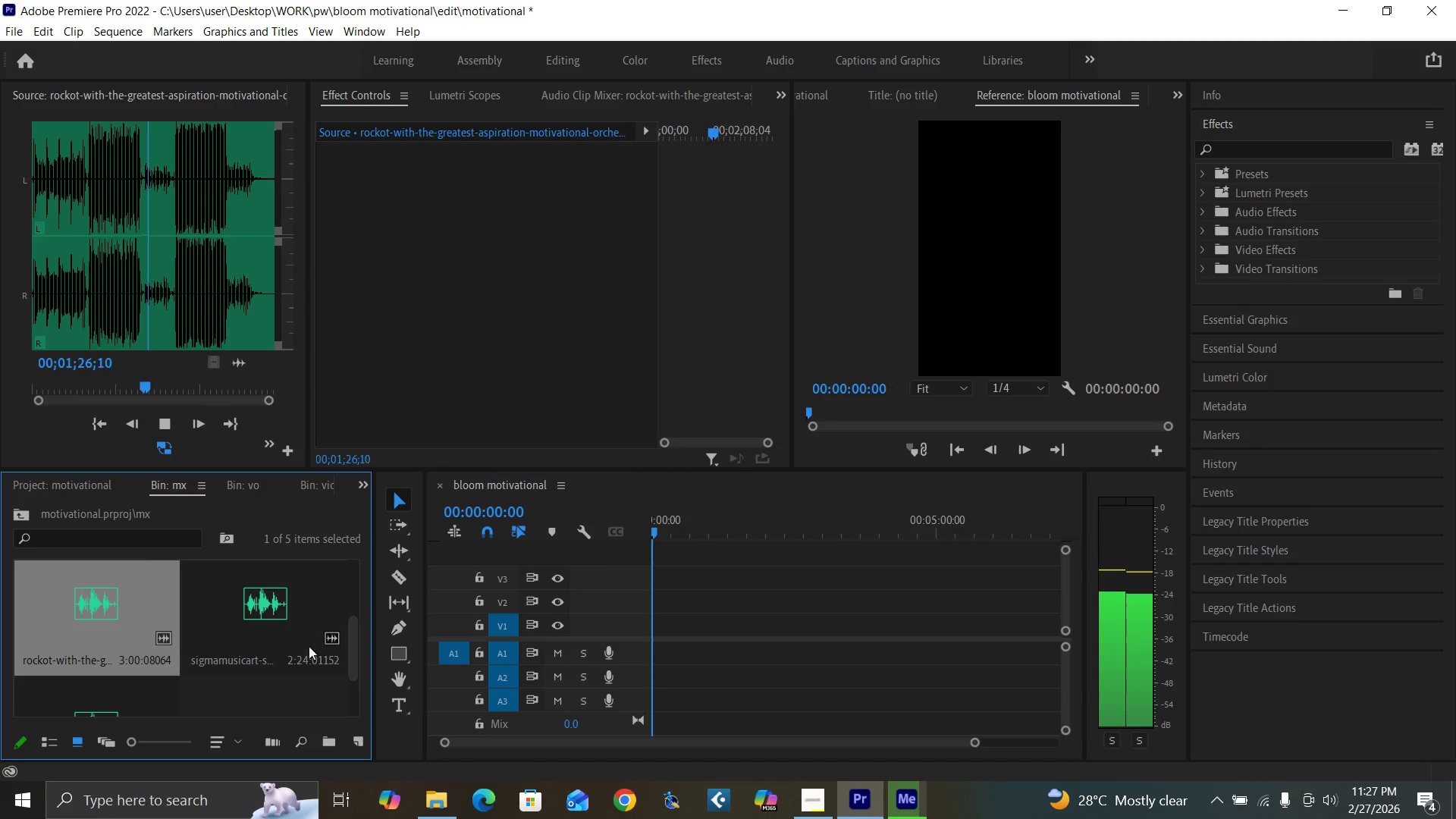 
key(Space)
 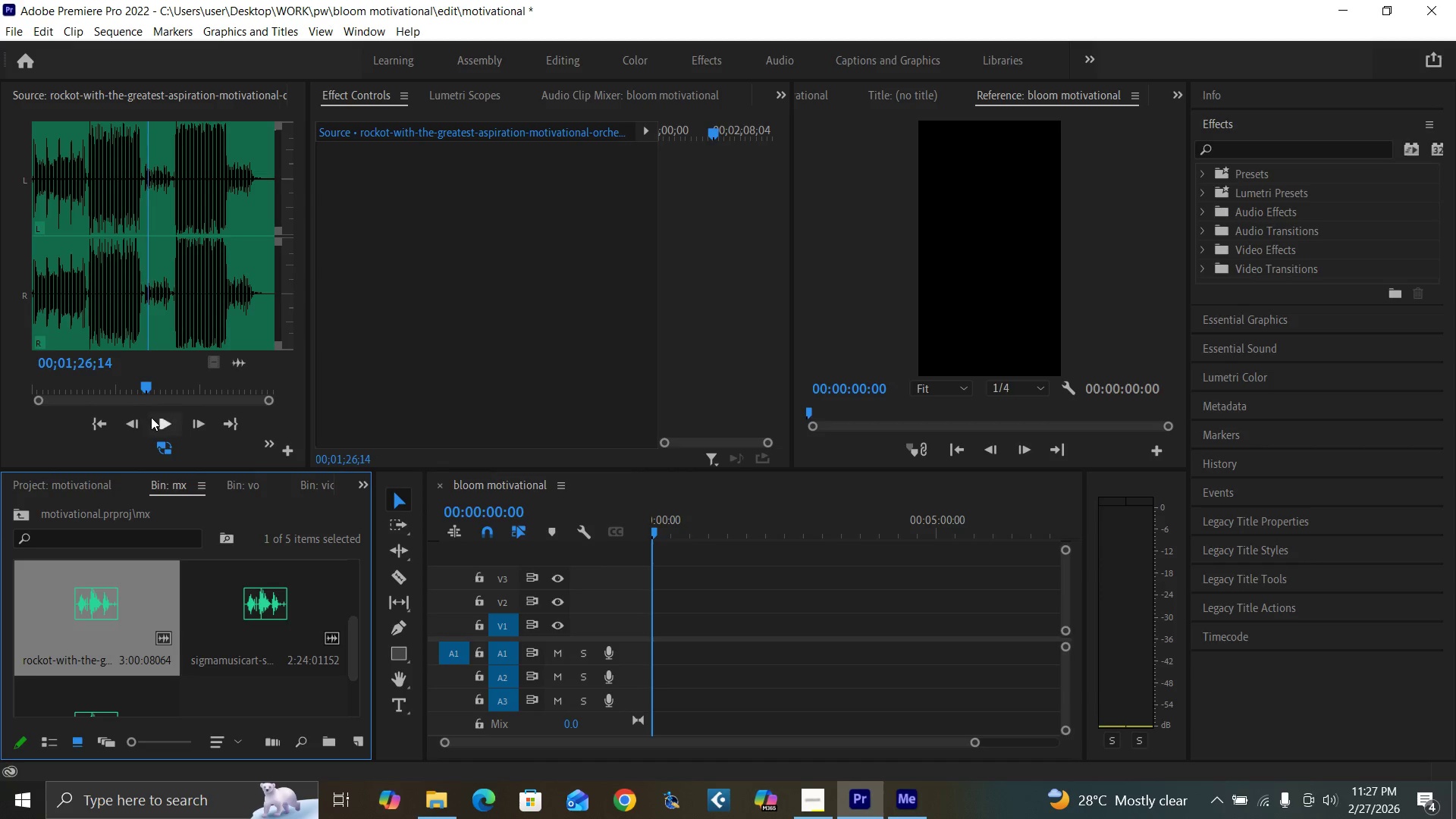 
left_click_drag(start_coordinate=[268, 400], to_coordinate=[214, 406])
 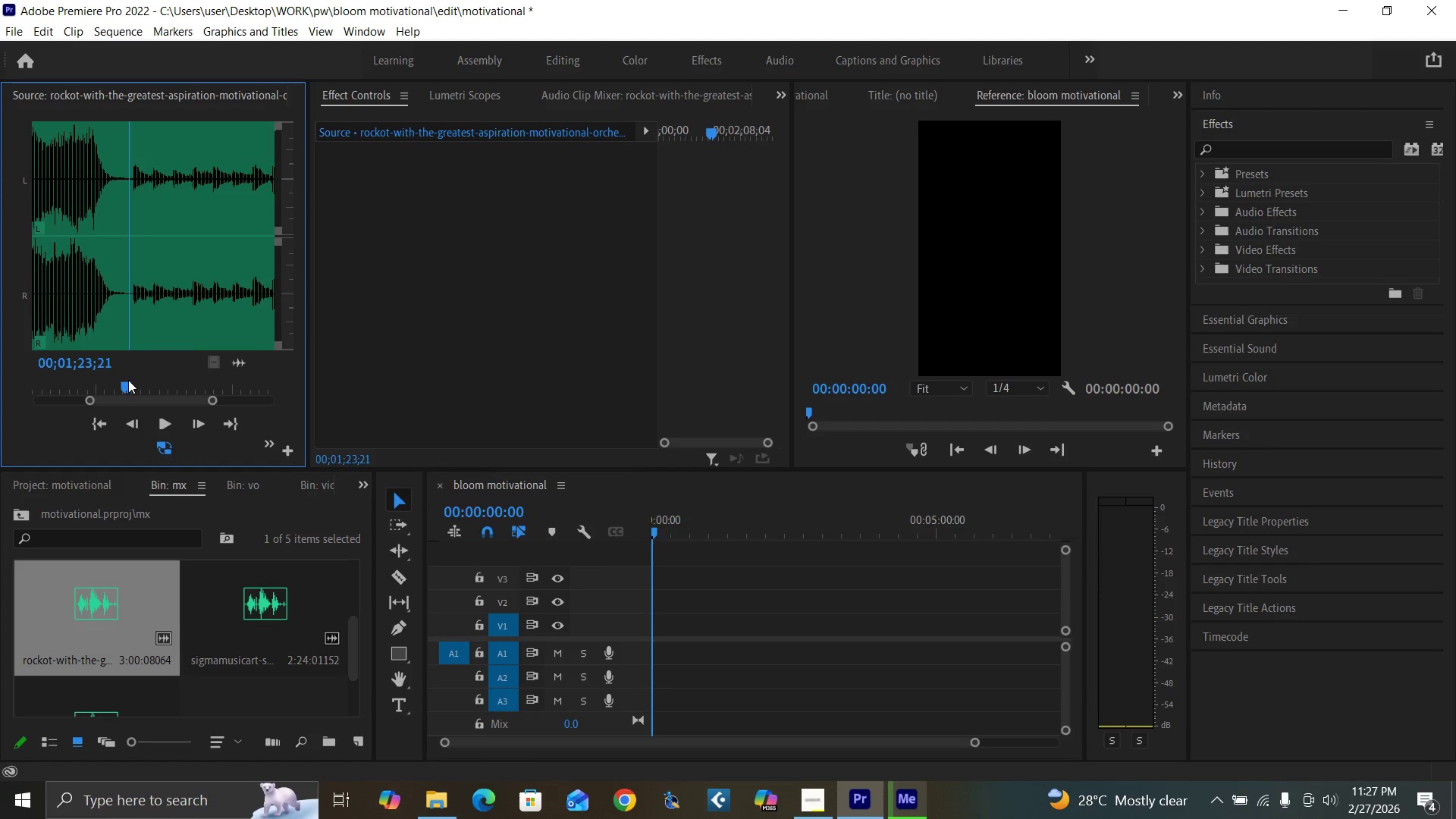 
key(I)
 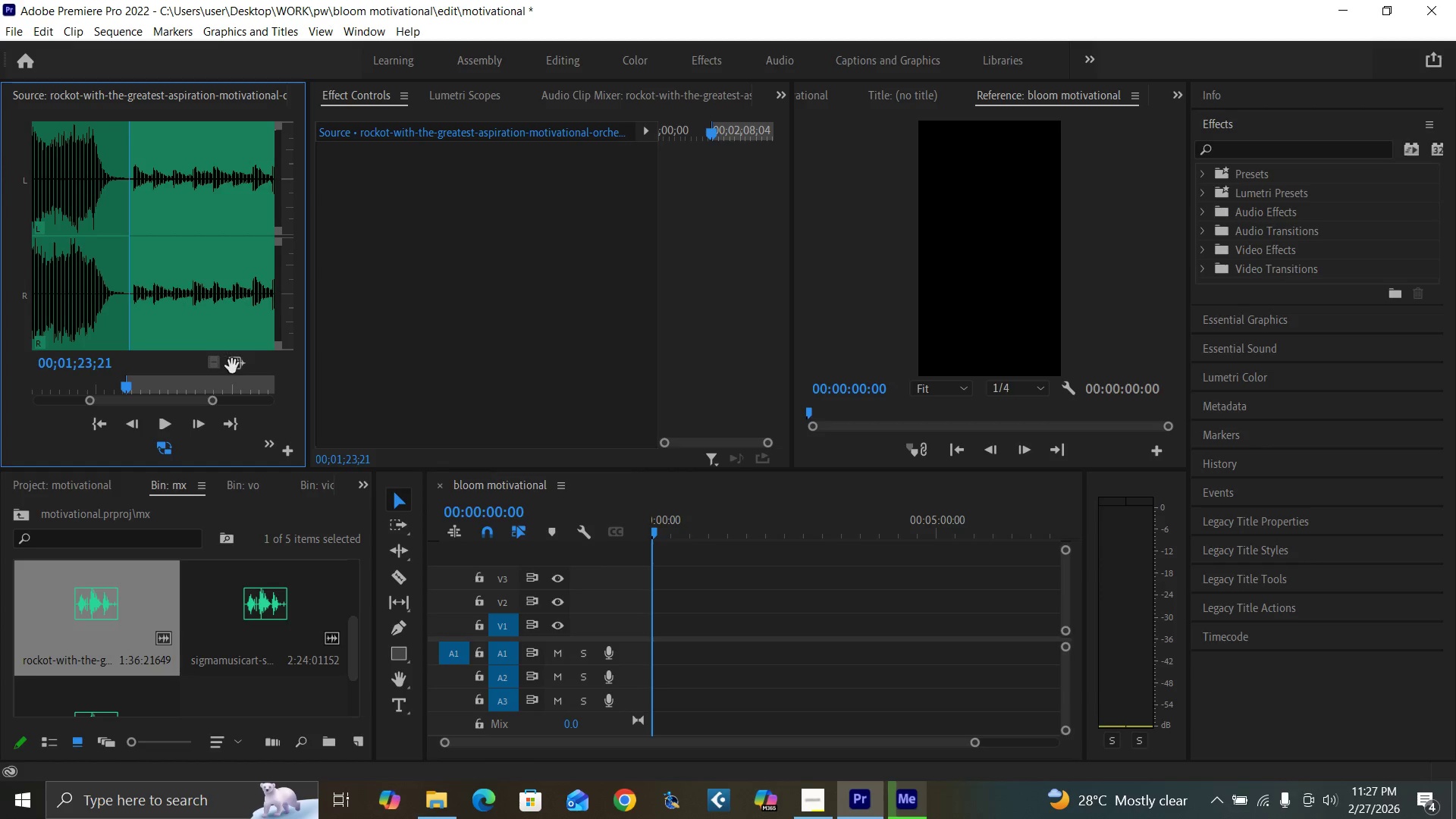 
left_click_drag(start_coordinate=[234, 366], to_coordinate=[649, 668])
 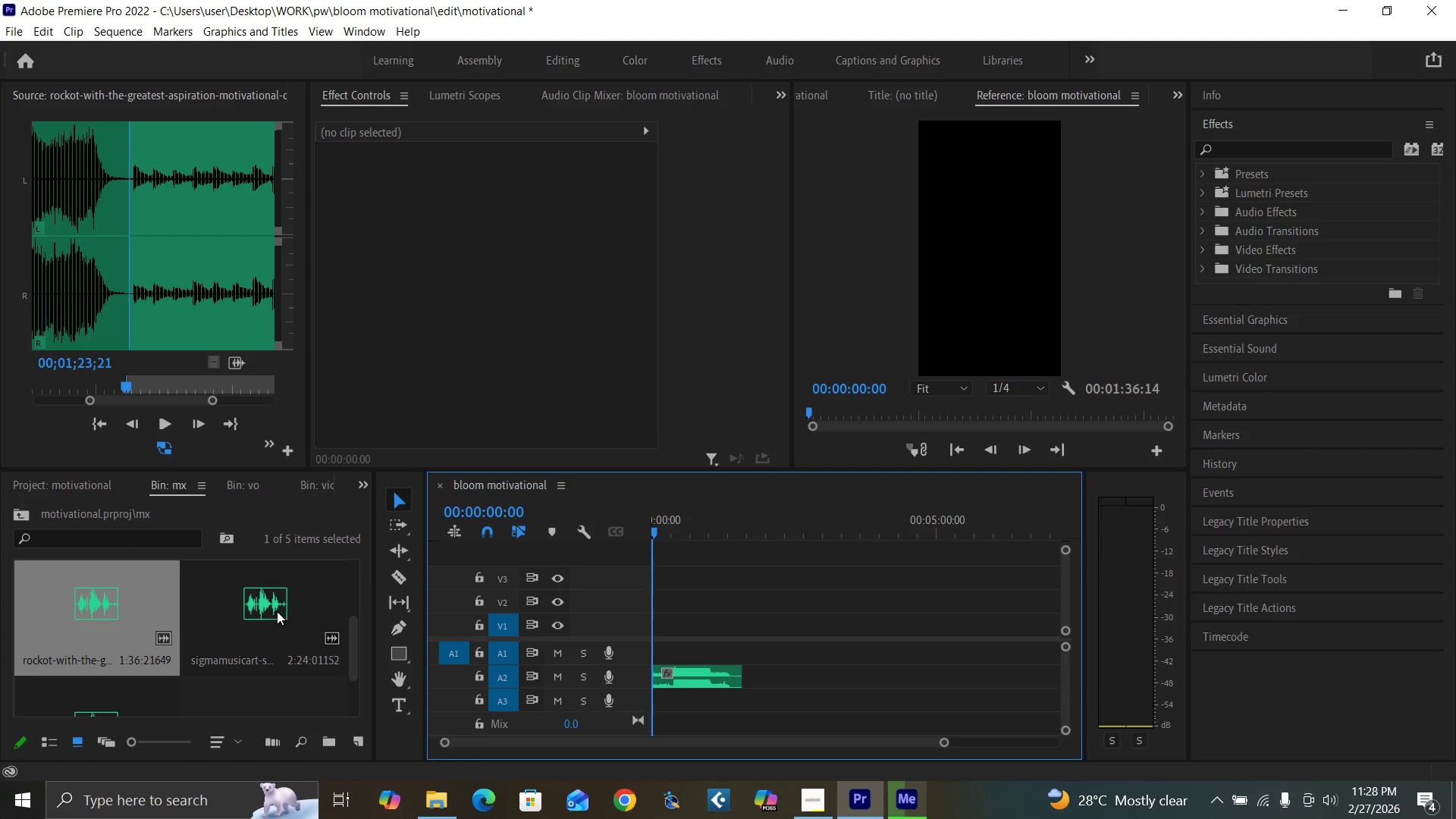 
double_click([278, 623])
 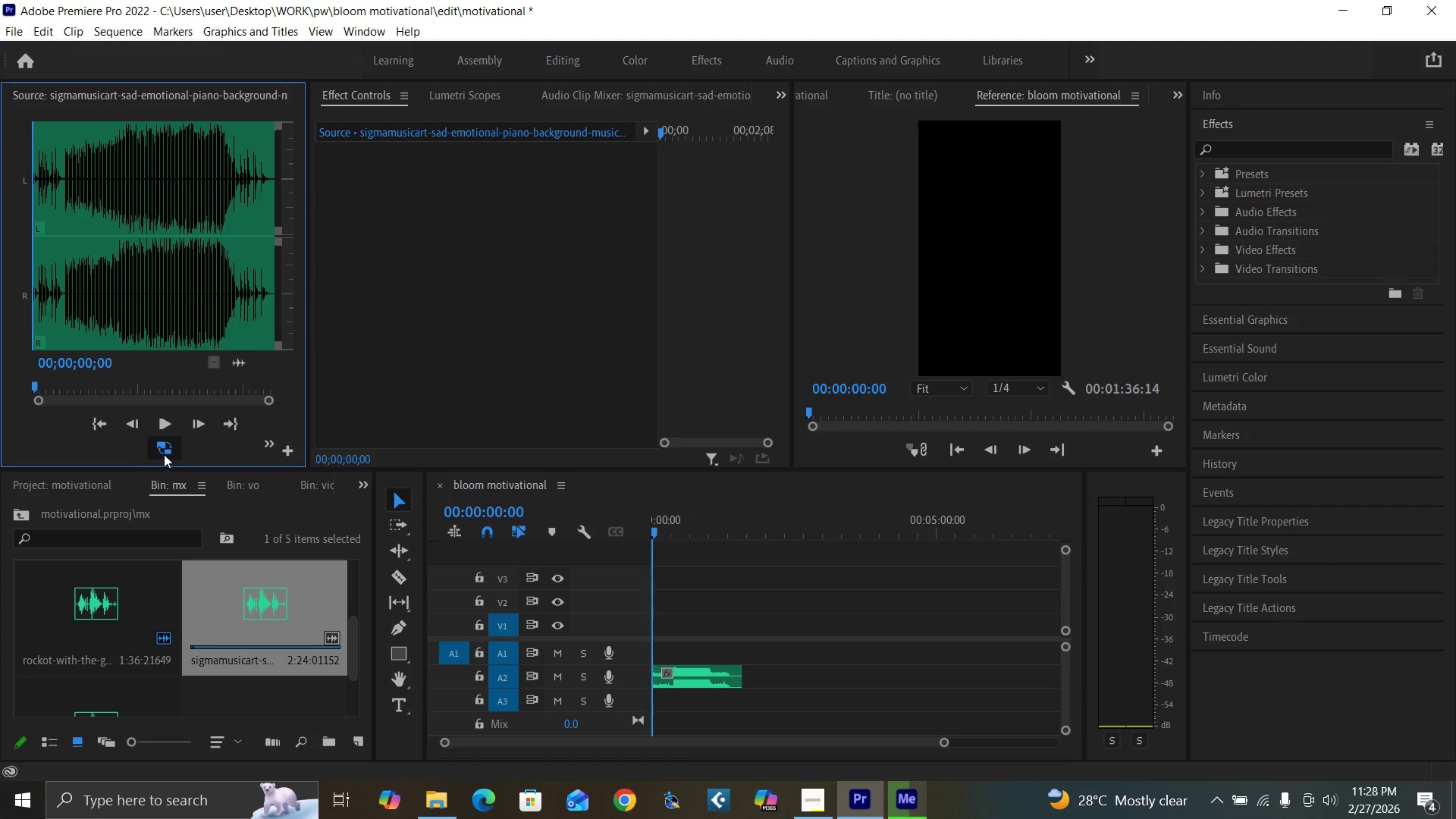 
left_click([163, 424])
 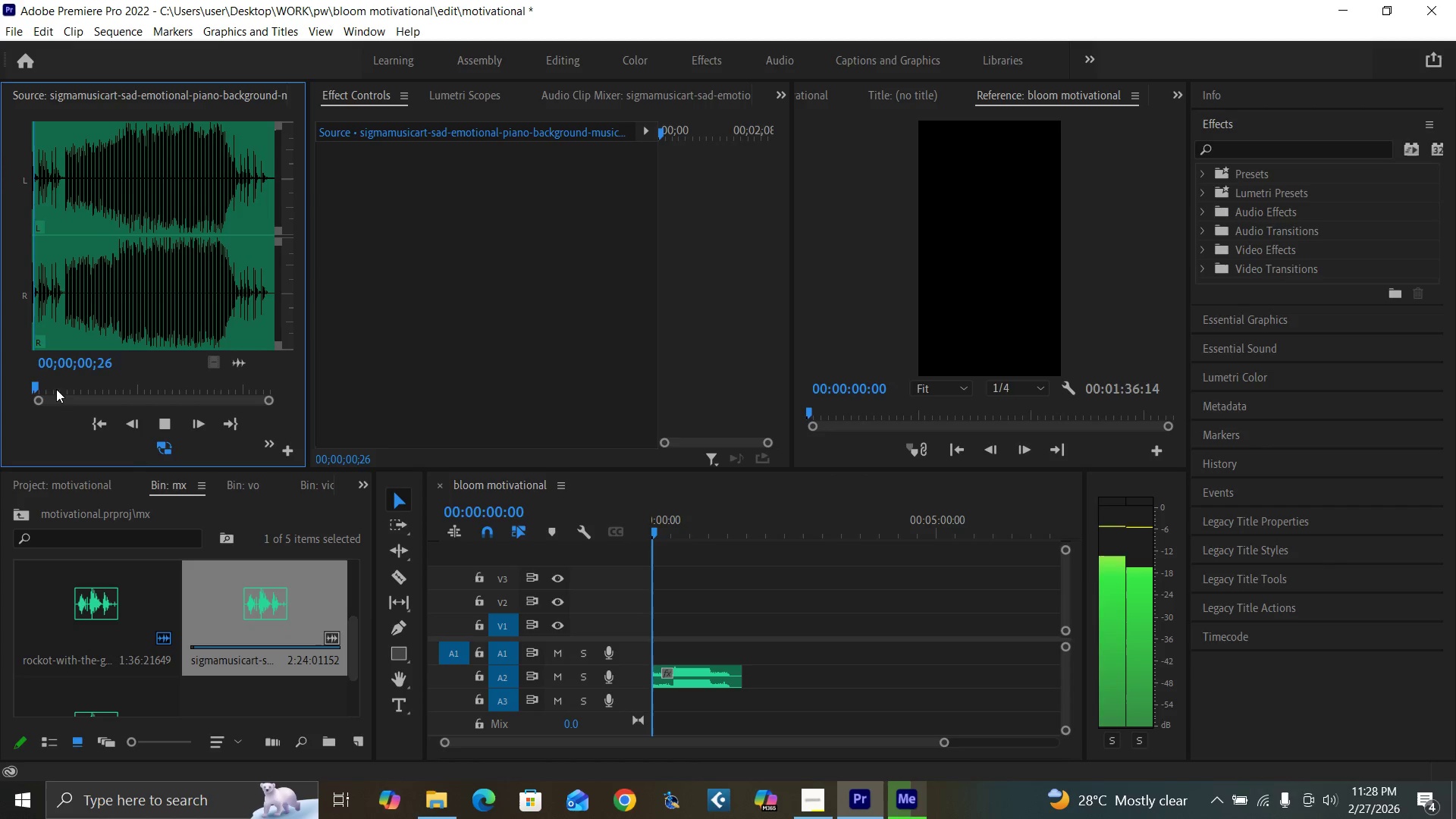 
left_click_drag(start_coordinate=[62, 382], to_coordinate=[66, 384])
 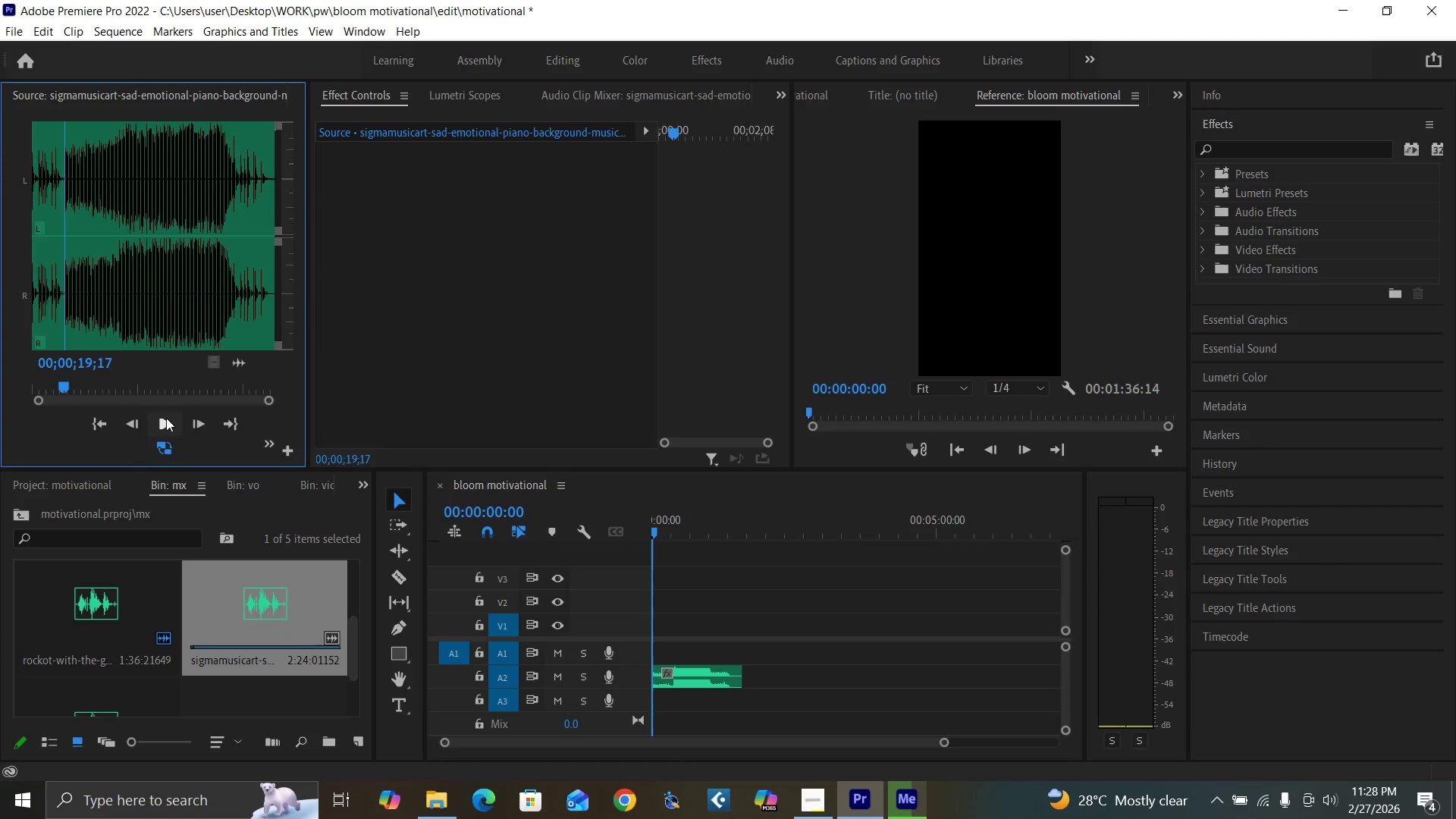 
left_click([166, 422])
 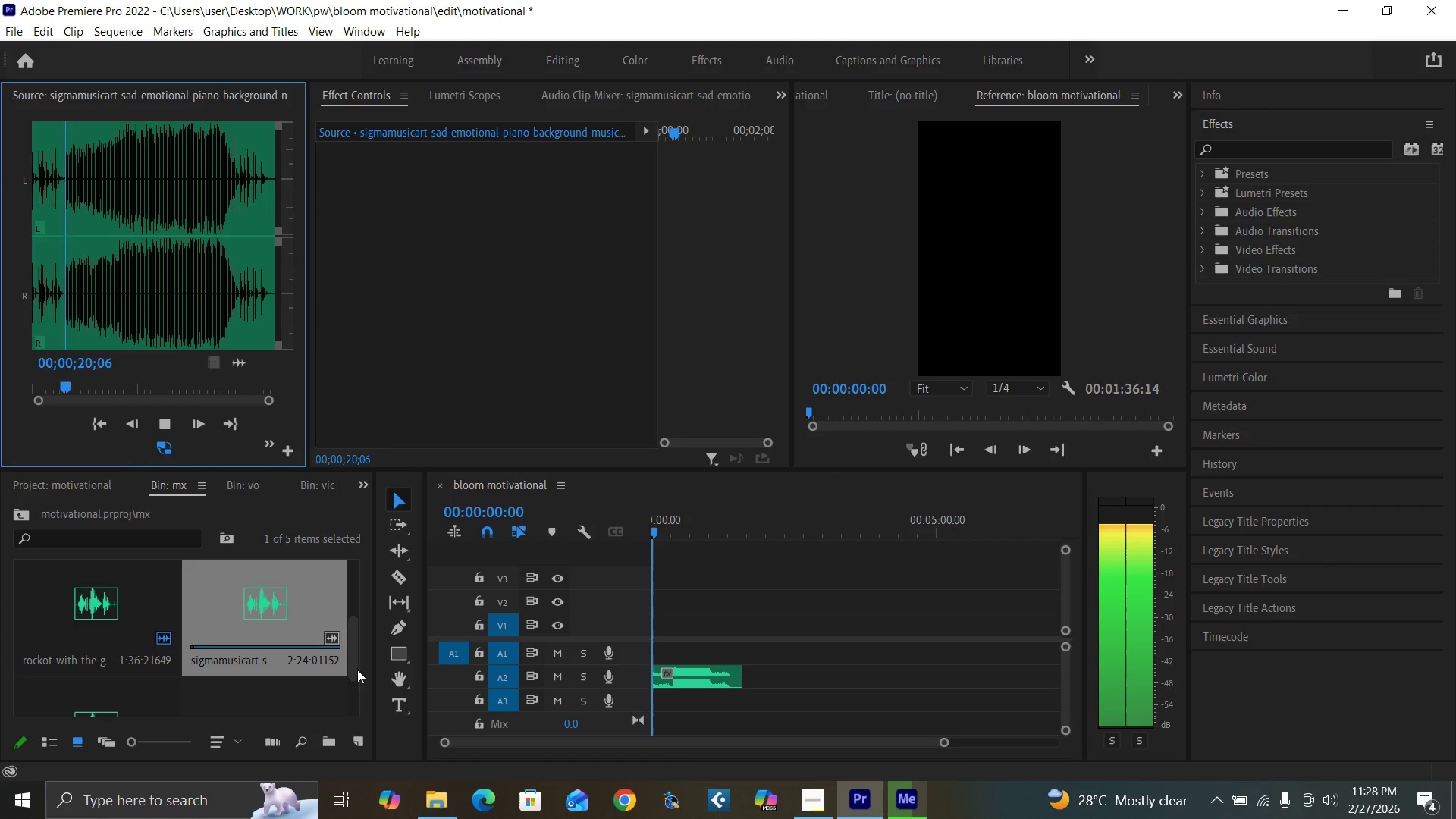 
left_click_drag(start_coordinate=[350, 661], to_coordinate=[359, 710])
 